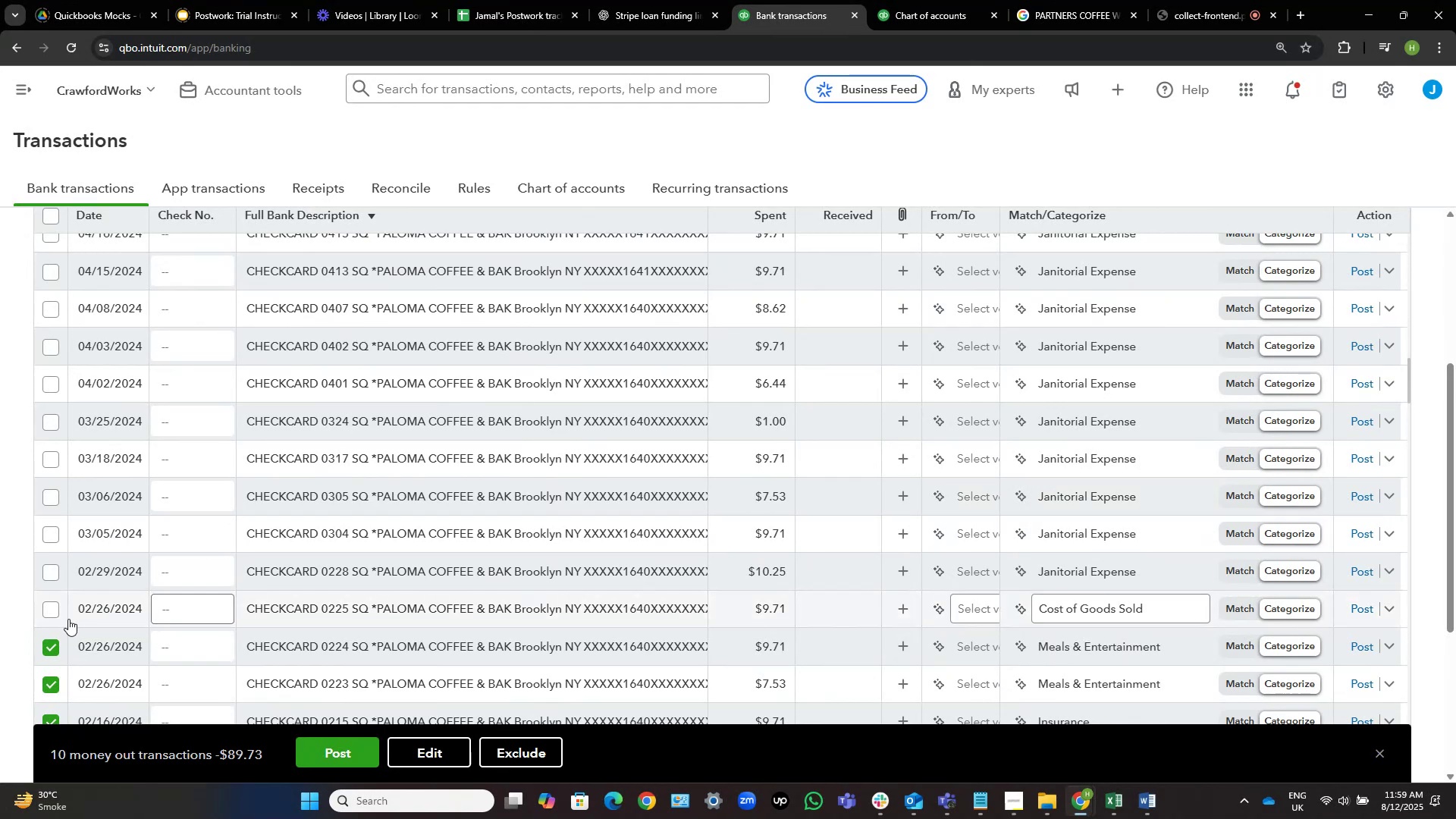 
left_click([56, 610])
 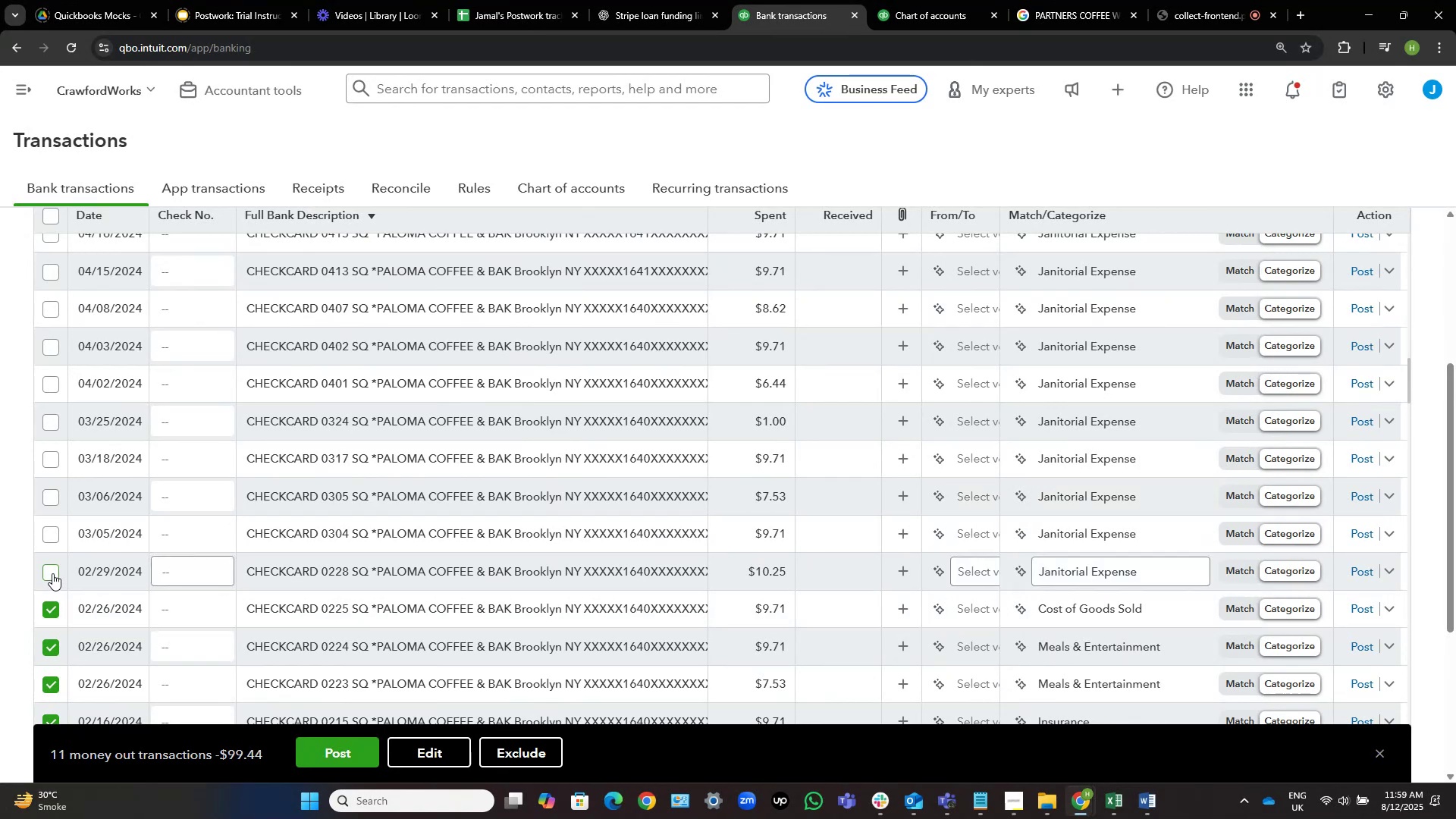 
left_click([52, 573])
 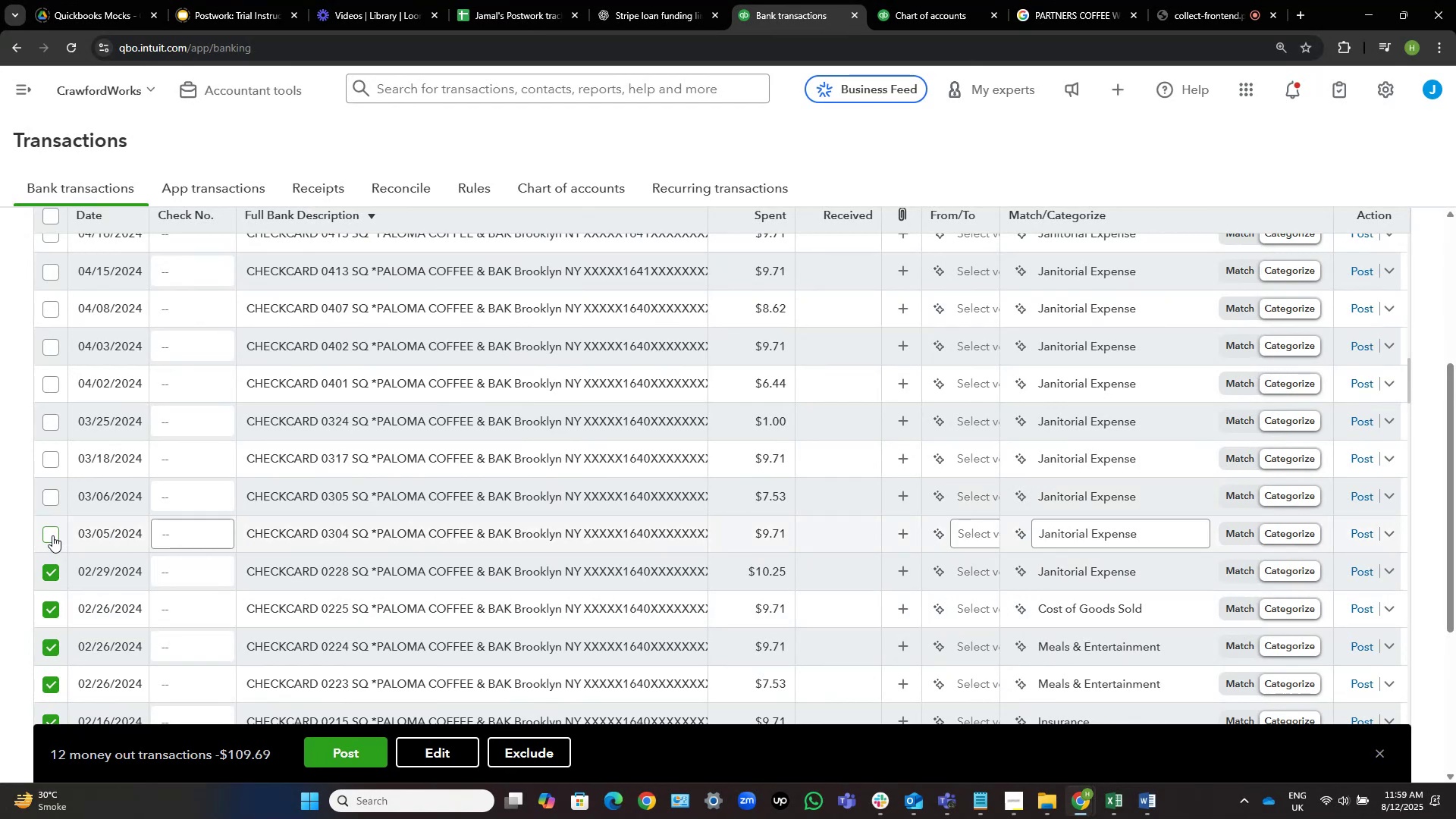 
left_click([52, 532])
 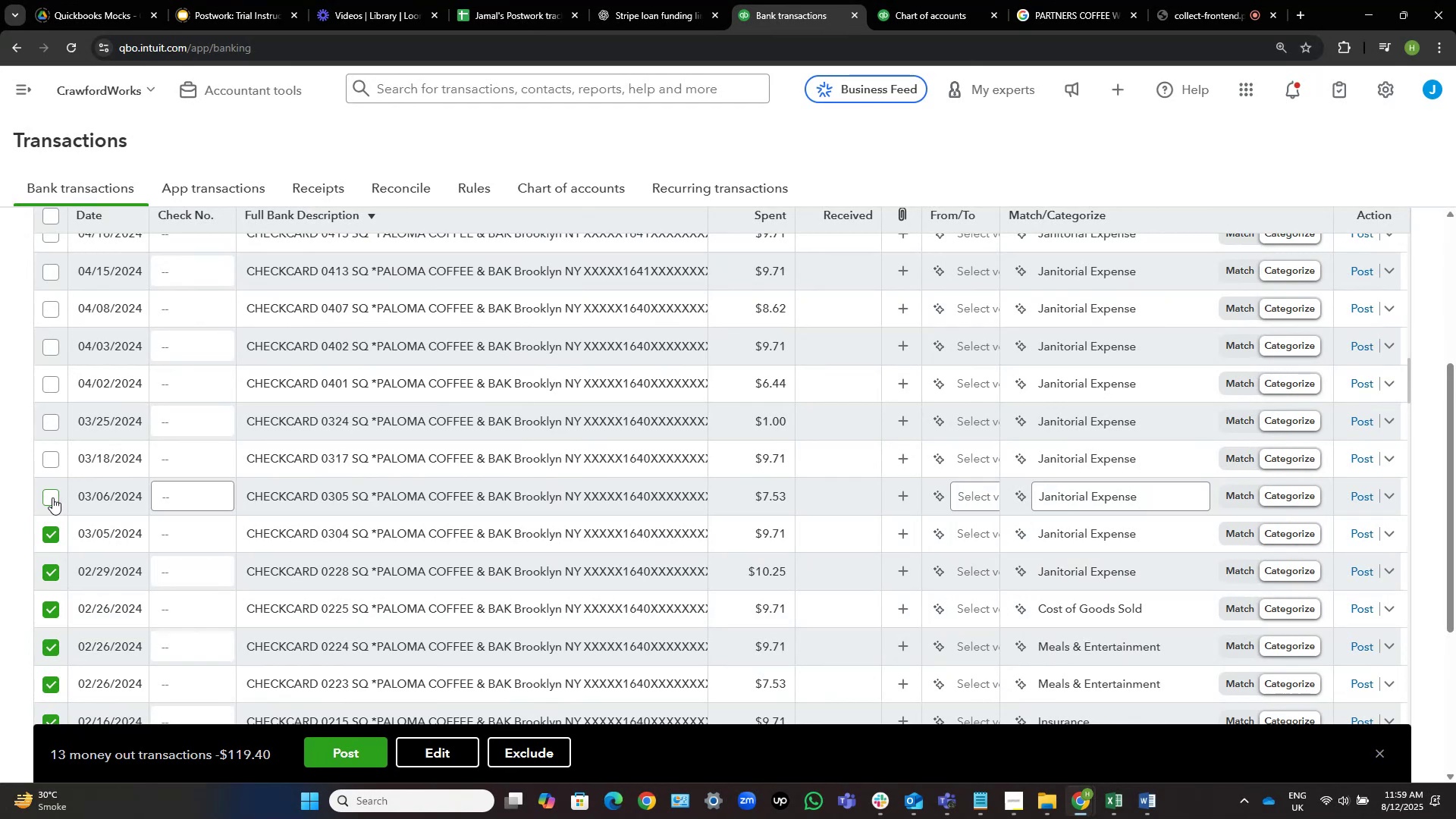 
left_click([52, 497])
 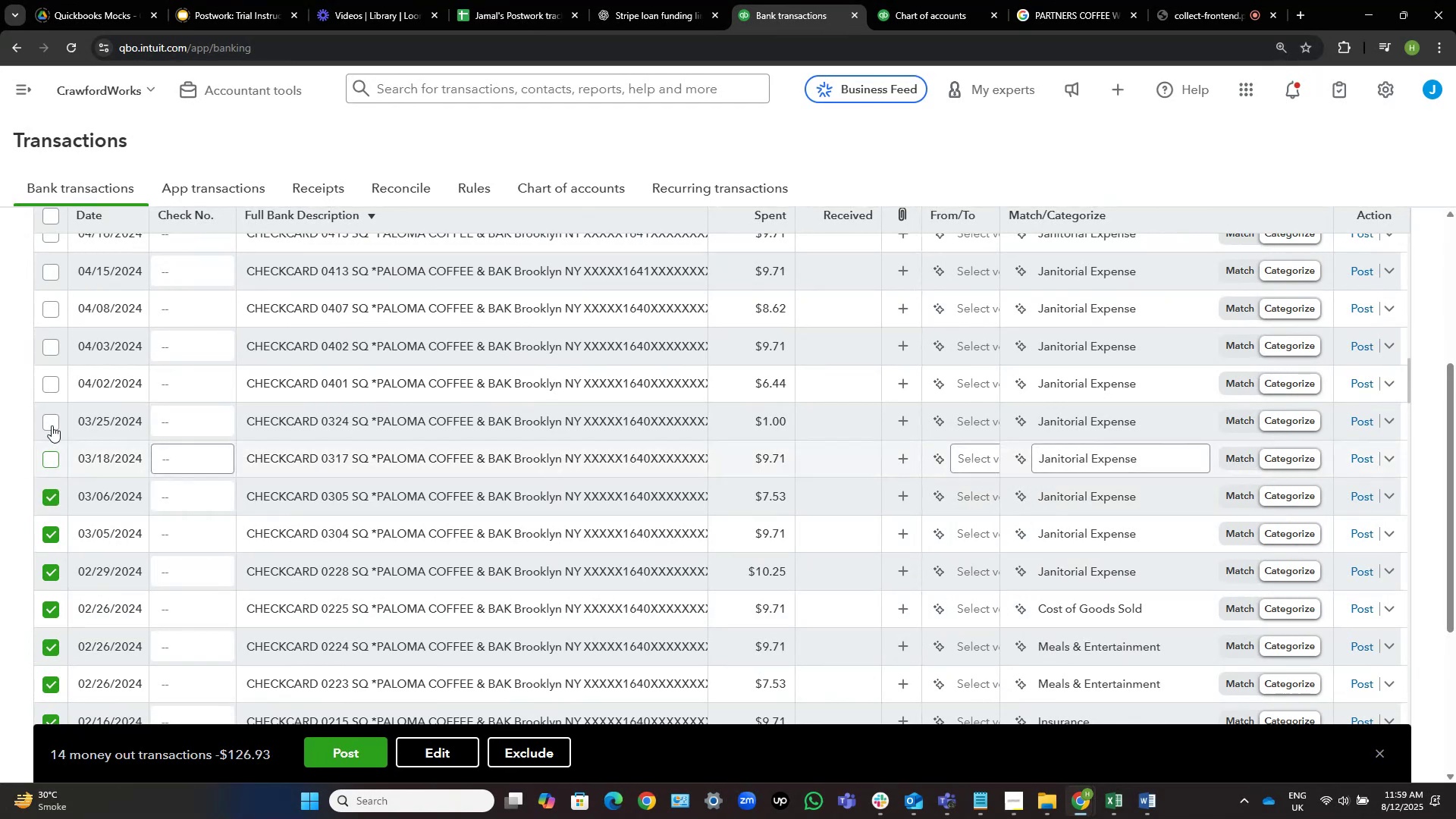 
double_click([52, 425])
 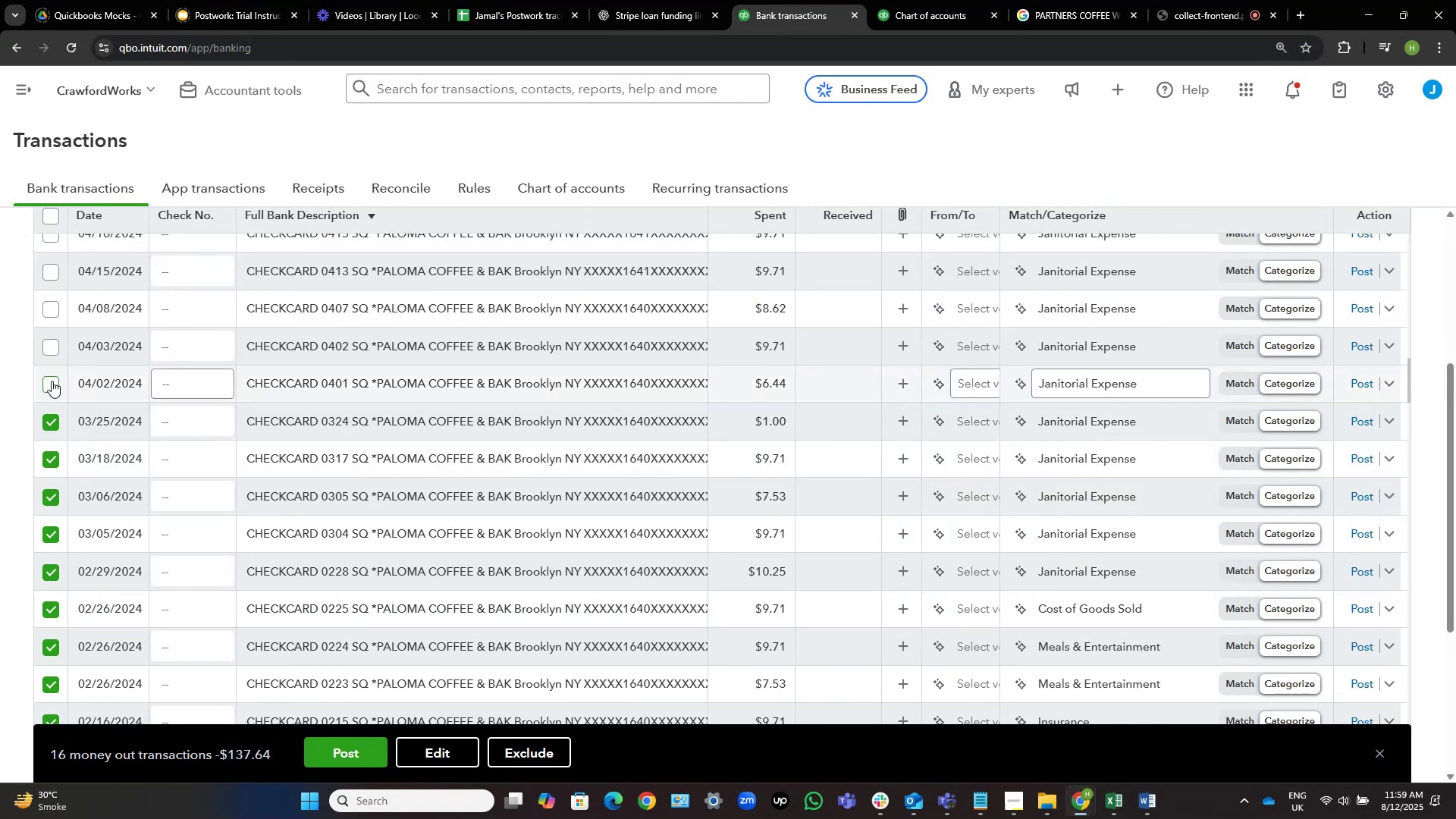 
left_click([52, 381])
 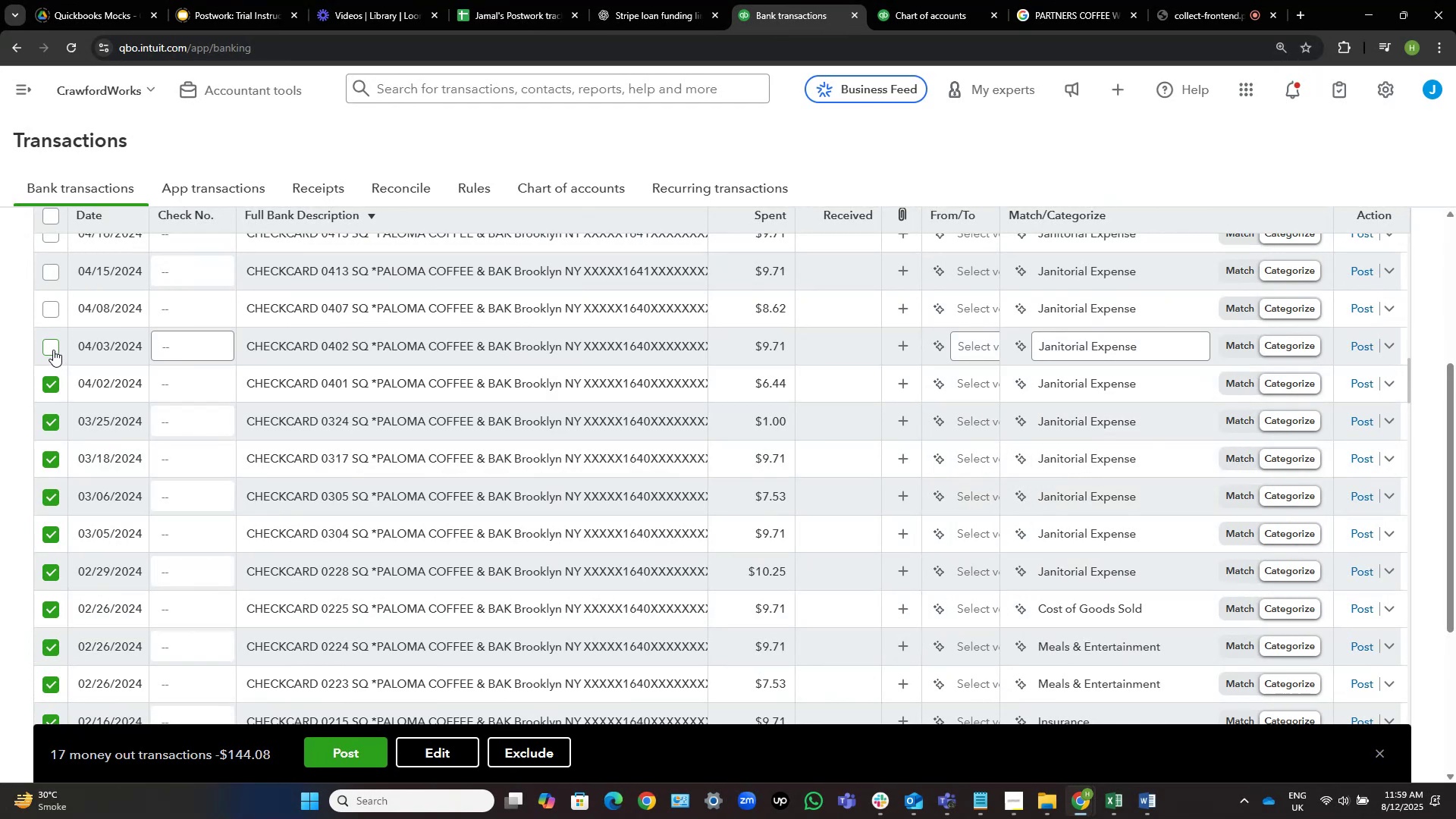 
left_click([53, 350])
 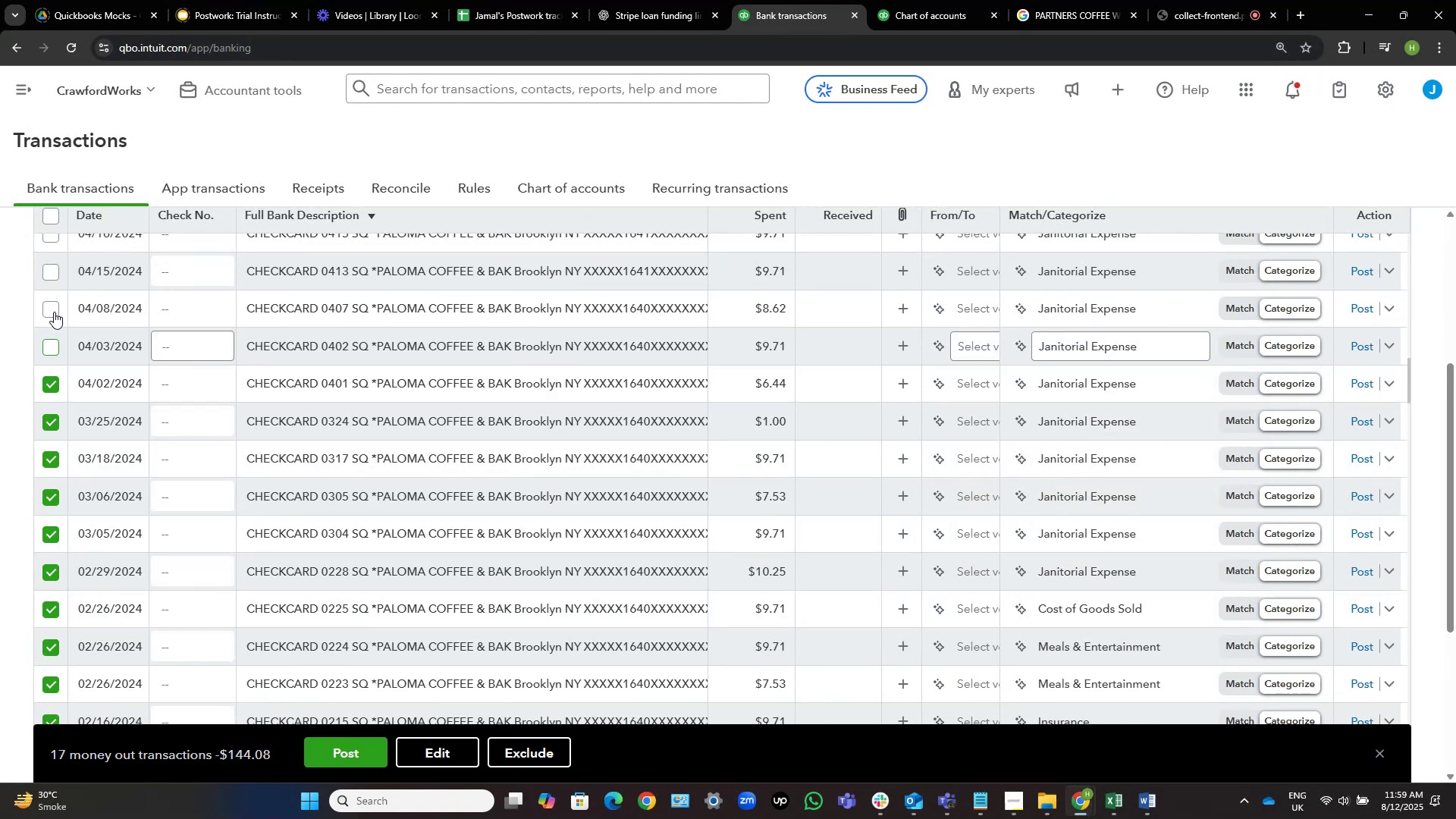 
left_click([54, 311])
 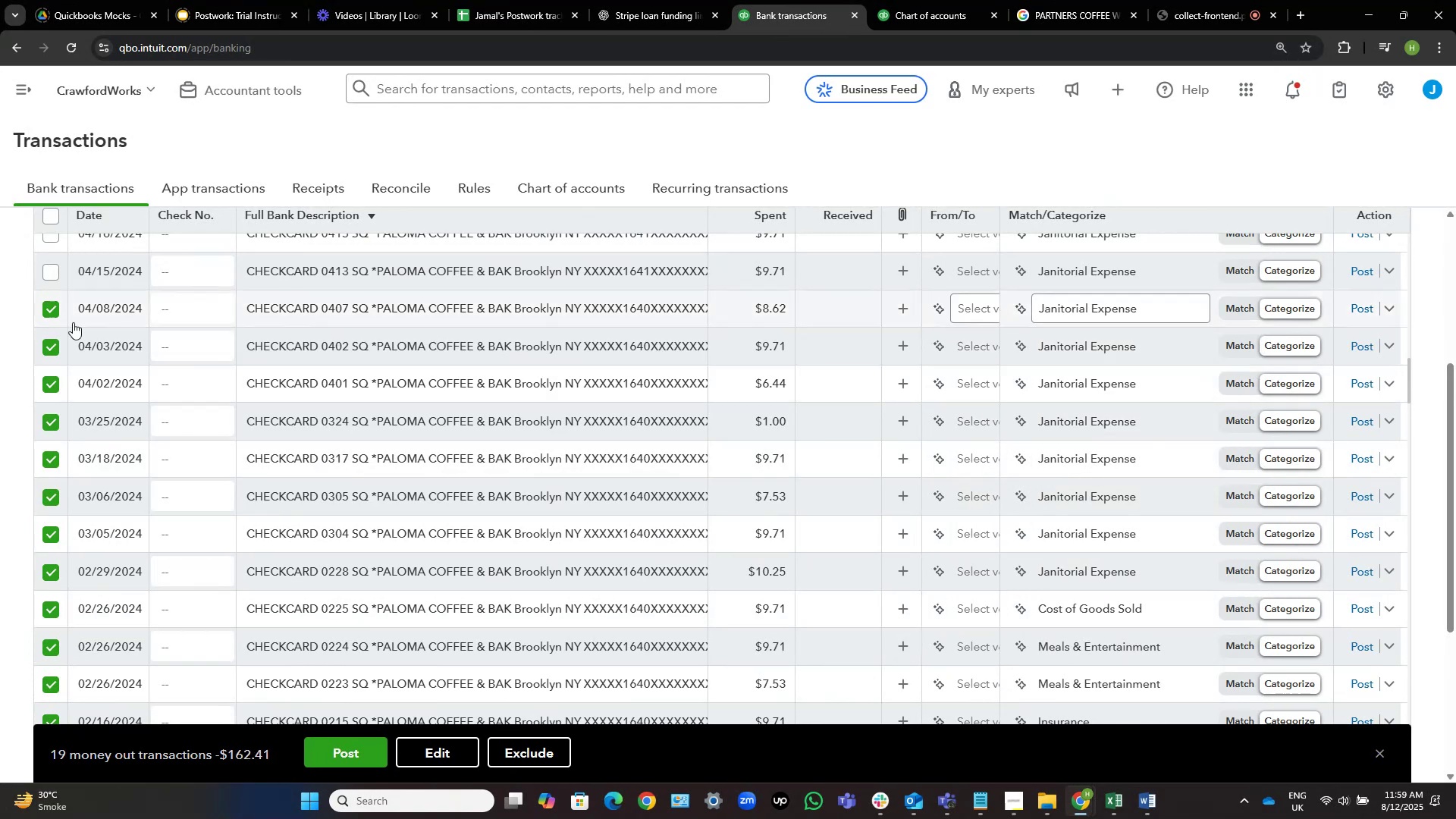 
scroll: coordinate [130, 403], scroll_direction: up, amount: 2.0
 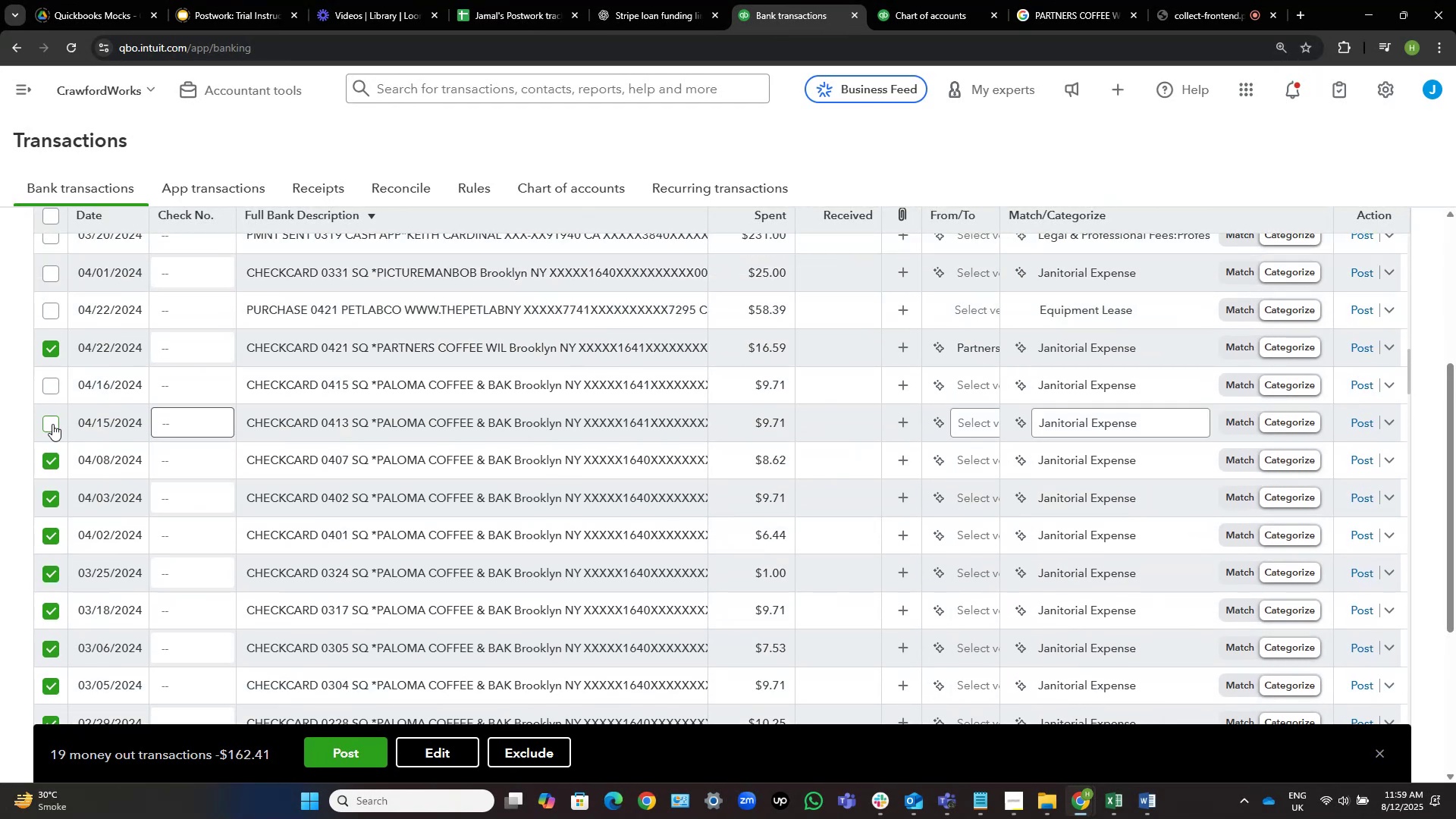 
left_click([52, 427])
 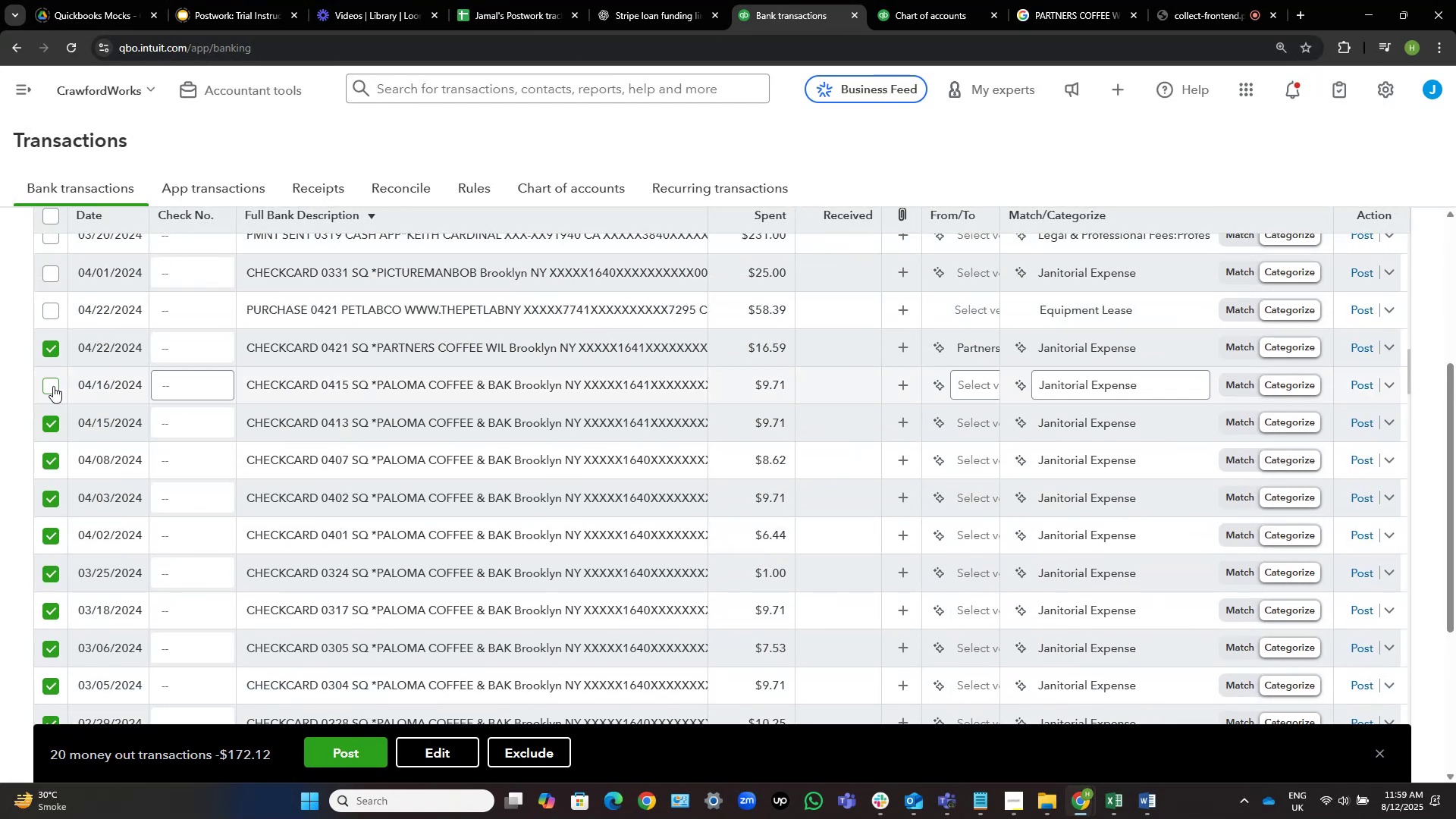 
left_click([52, 386])
 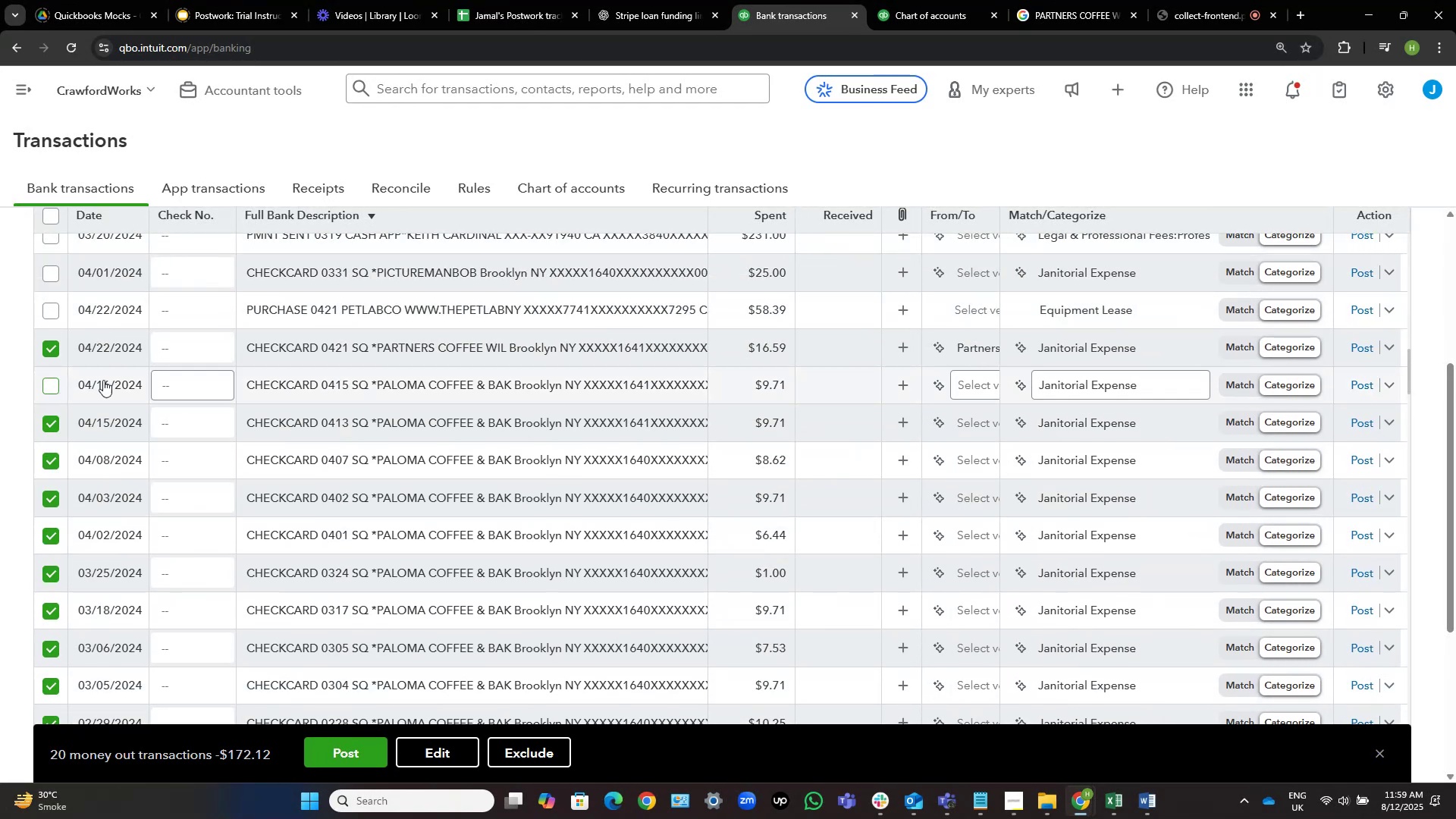 
mouse_move([504, 372])
 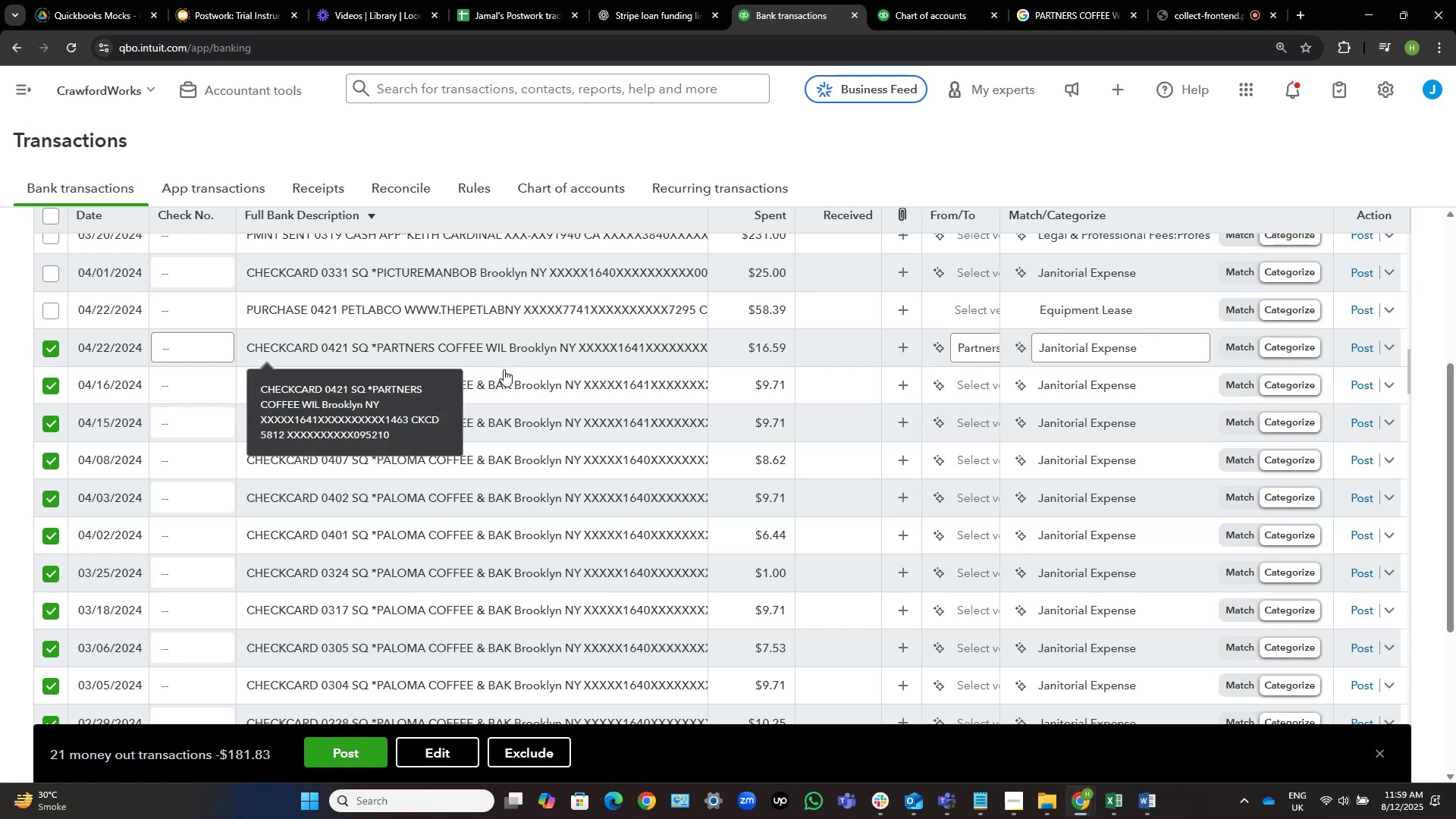 
scroll: coordinate [464, 456], scroll_direction: down, amount: 6.0
 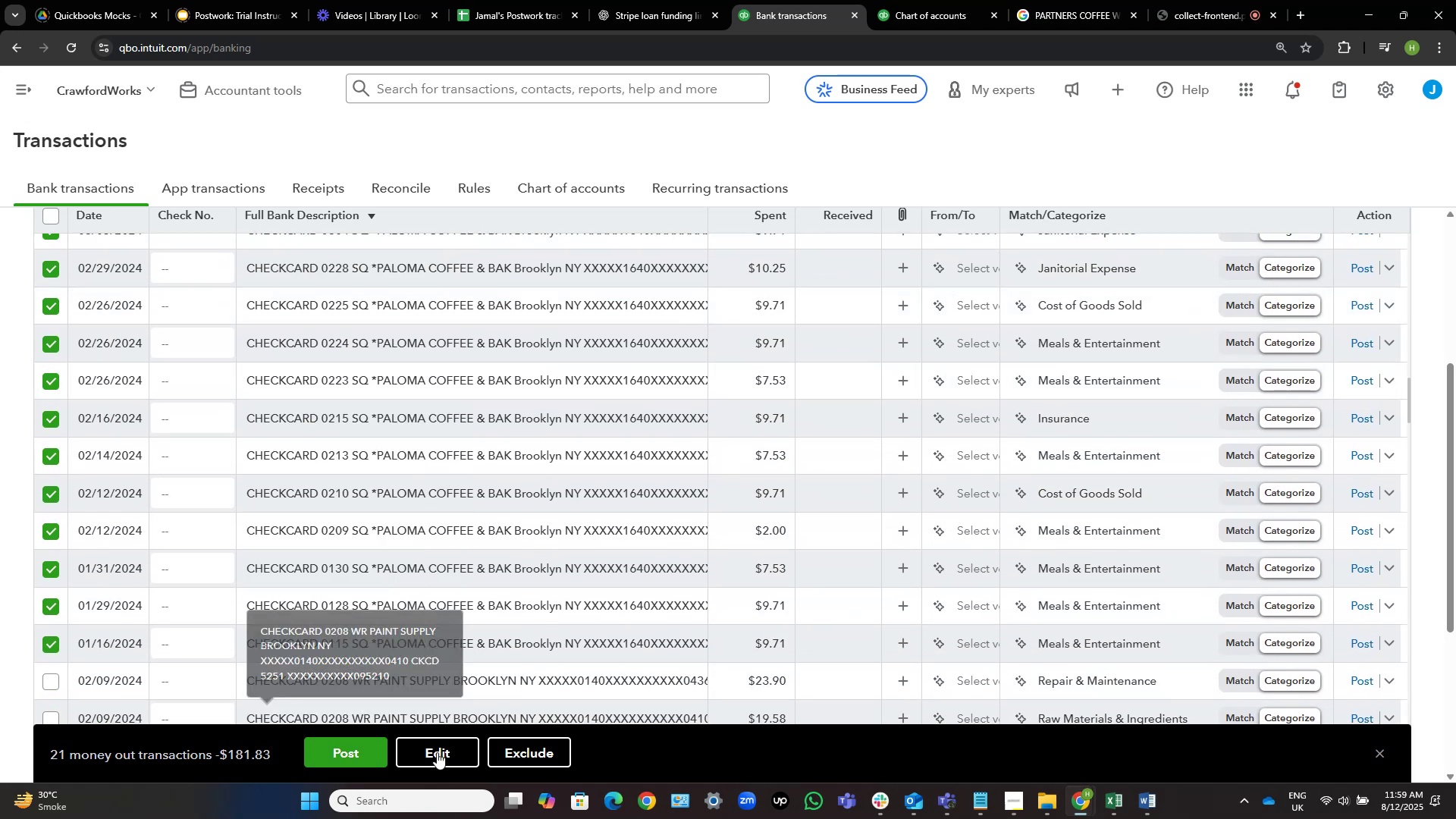 
left_click([440, 756])
 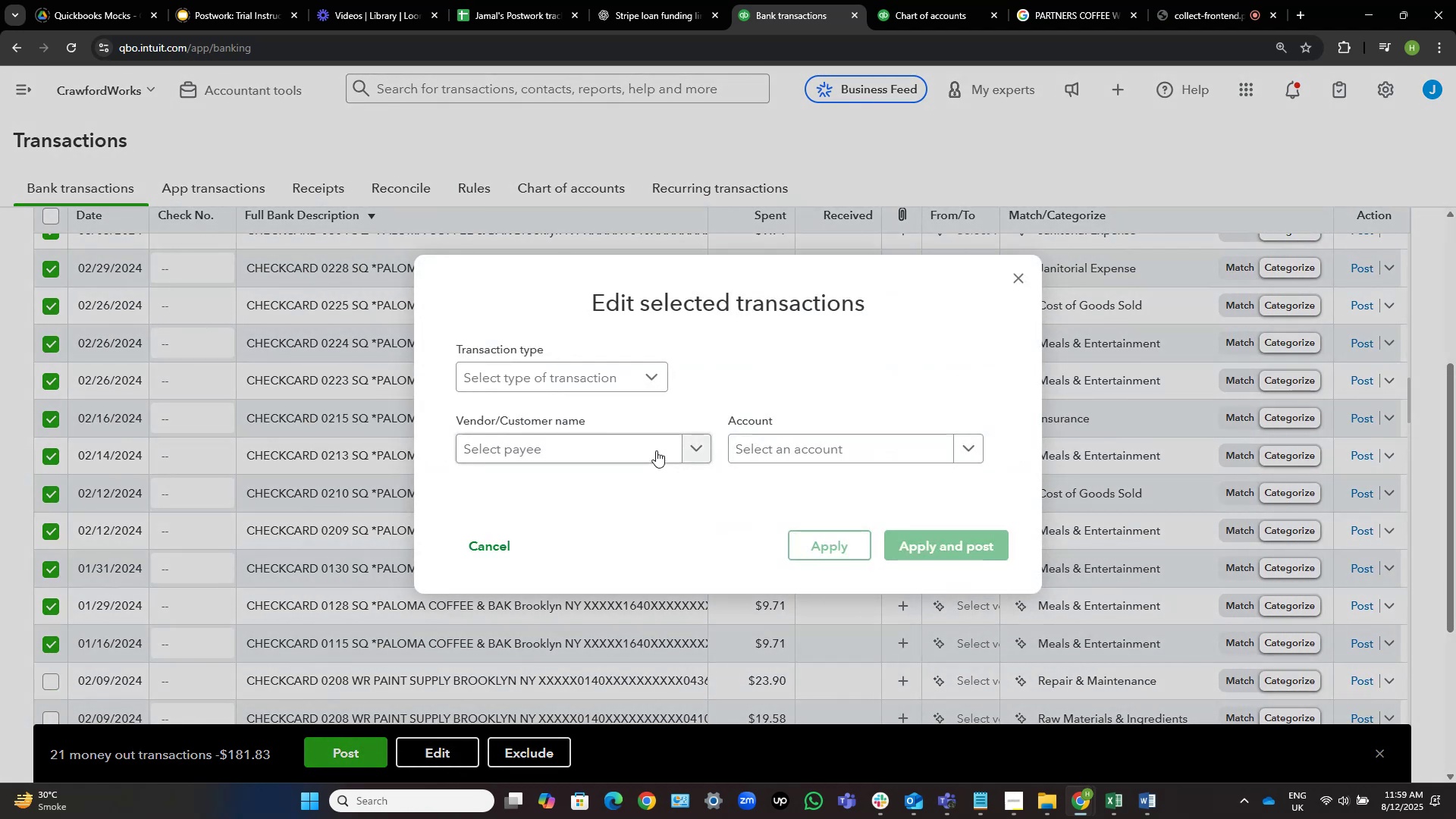 
left_click([636, 445])
 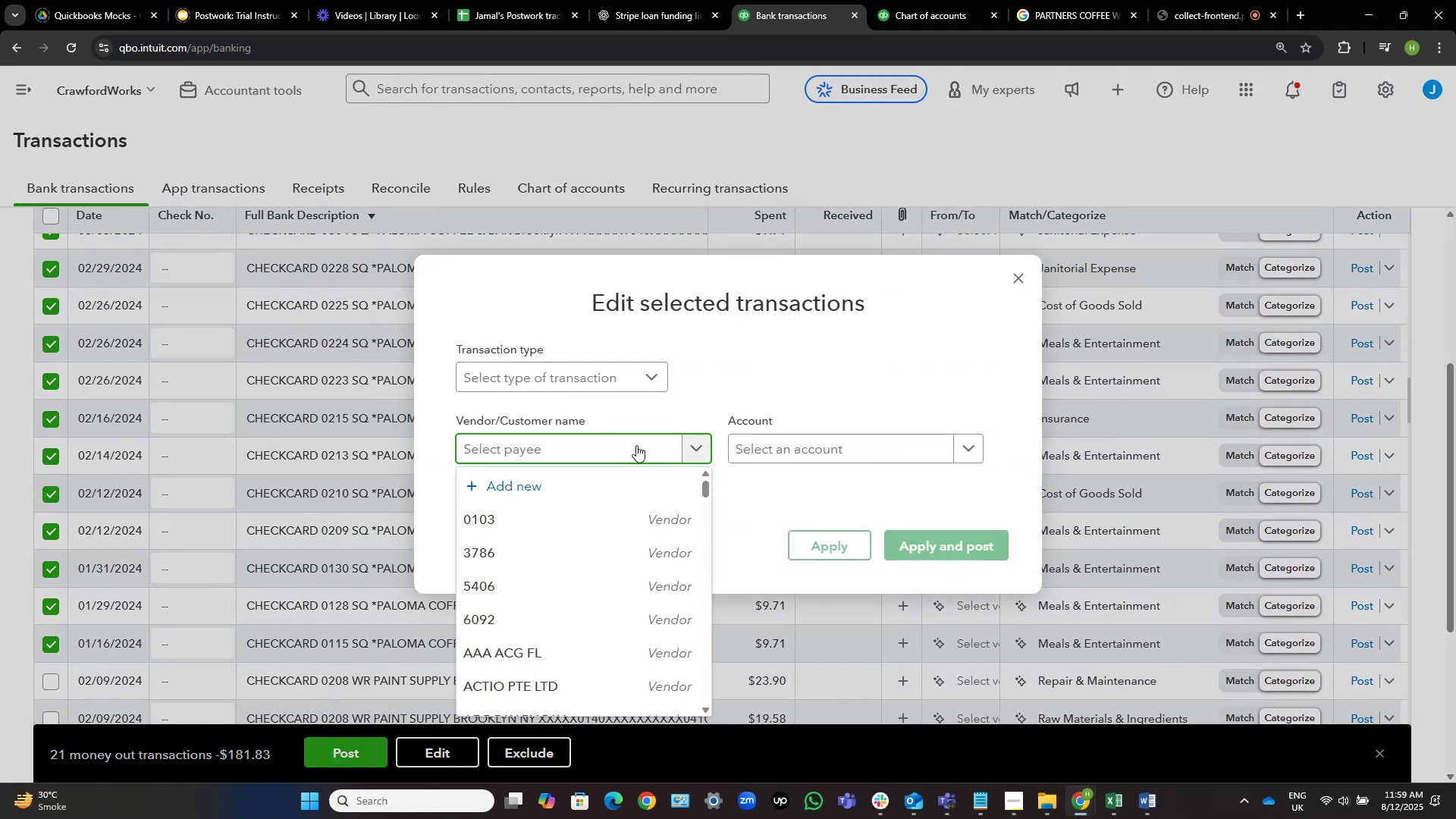 
key(Control+V)
 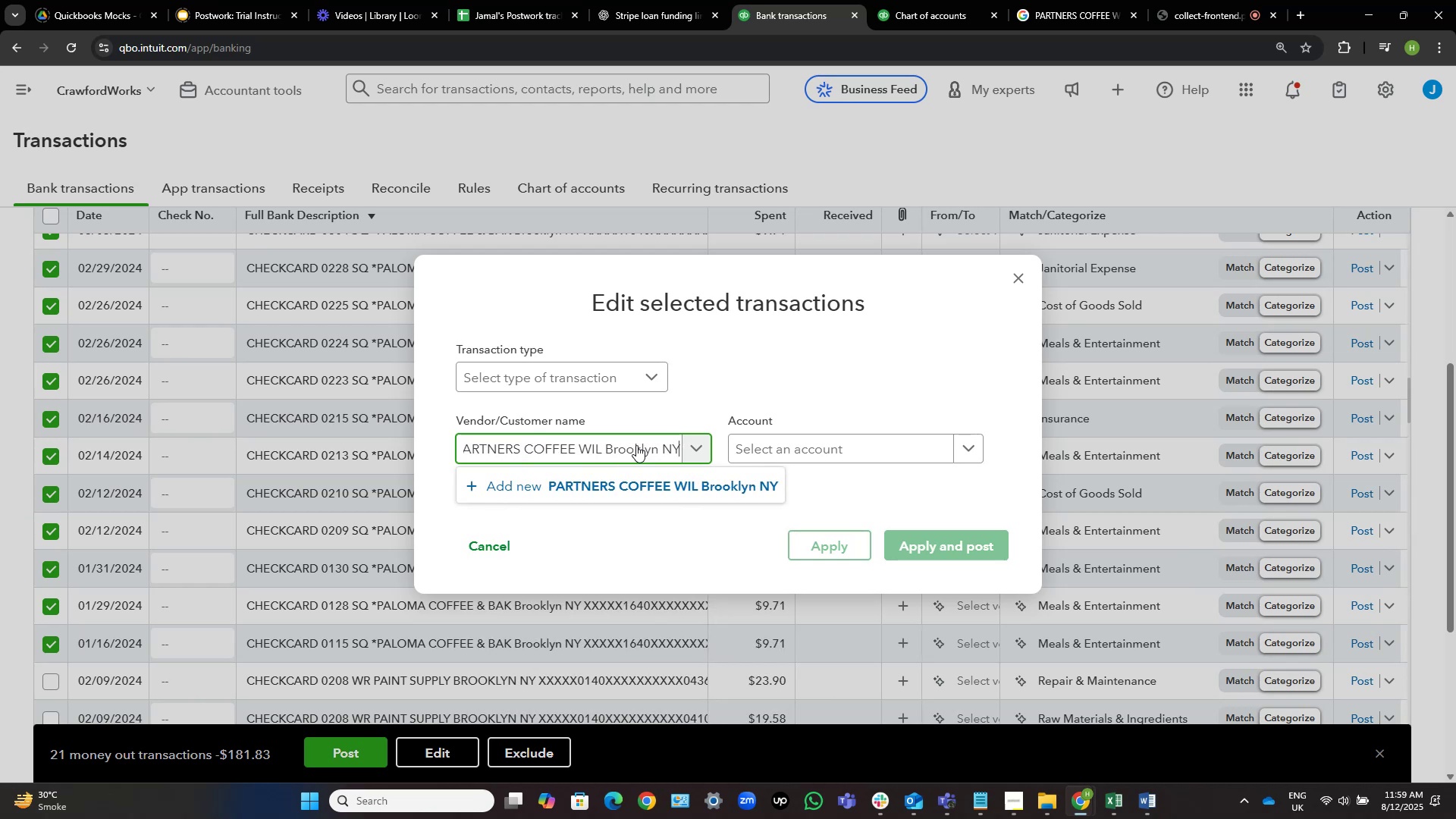 
key(Control+Shift+ArrowLeft)
 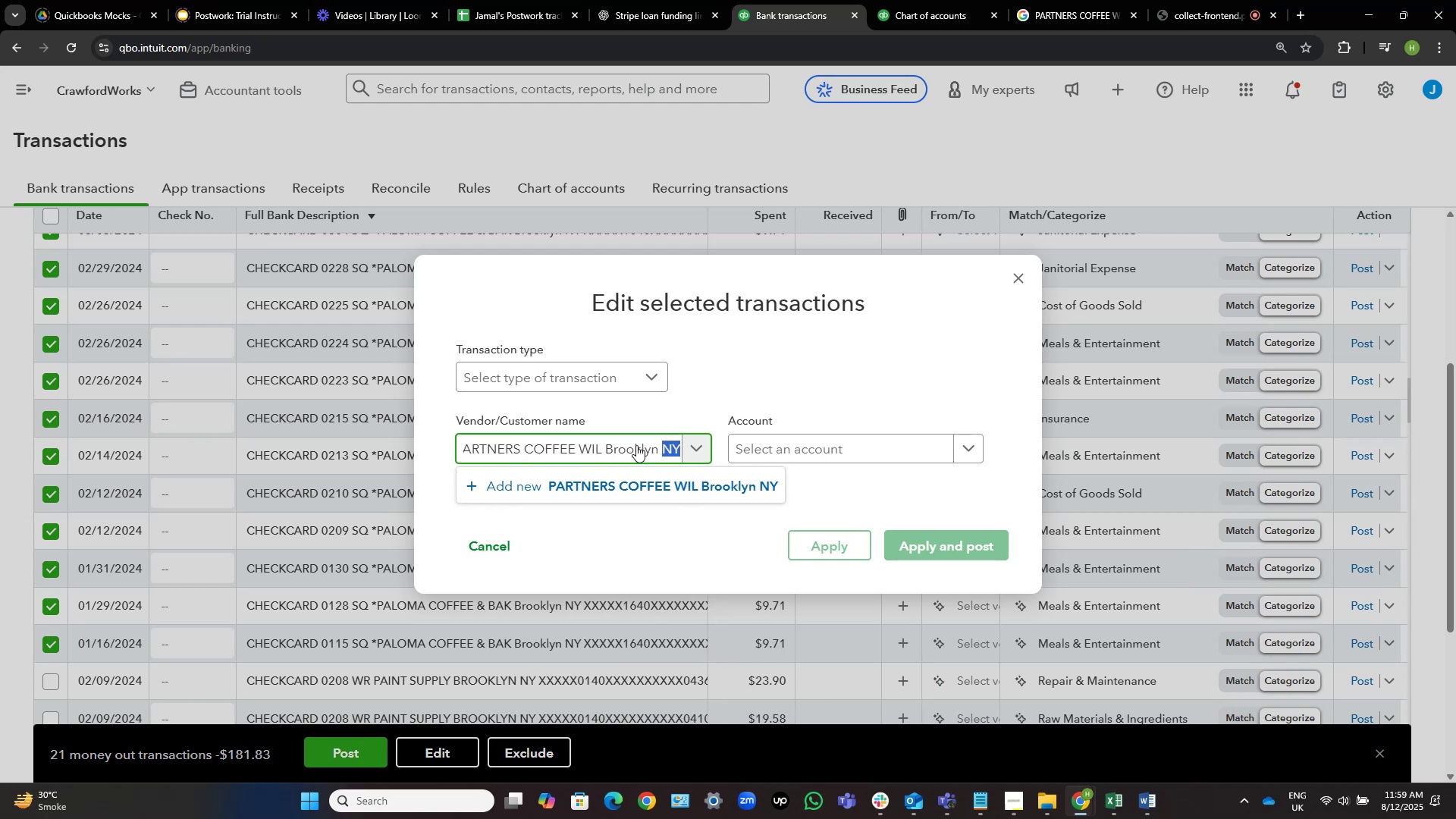 
key(Control+Shift+ArrowLeft)
 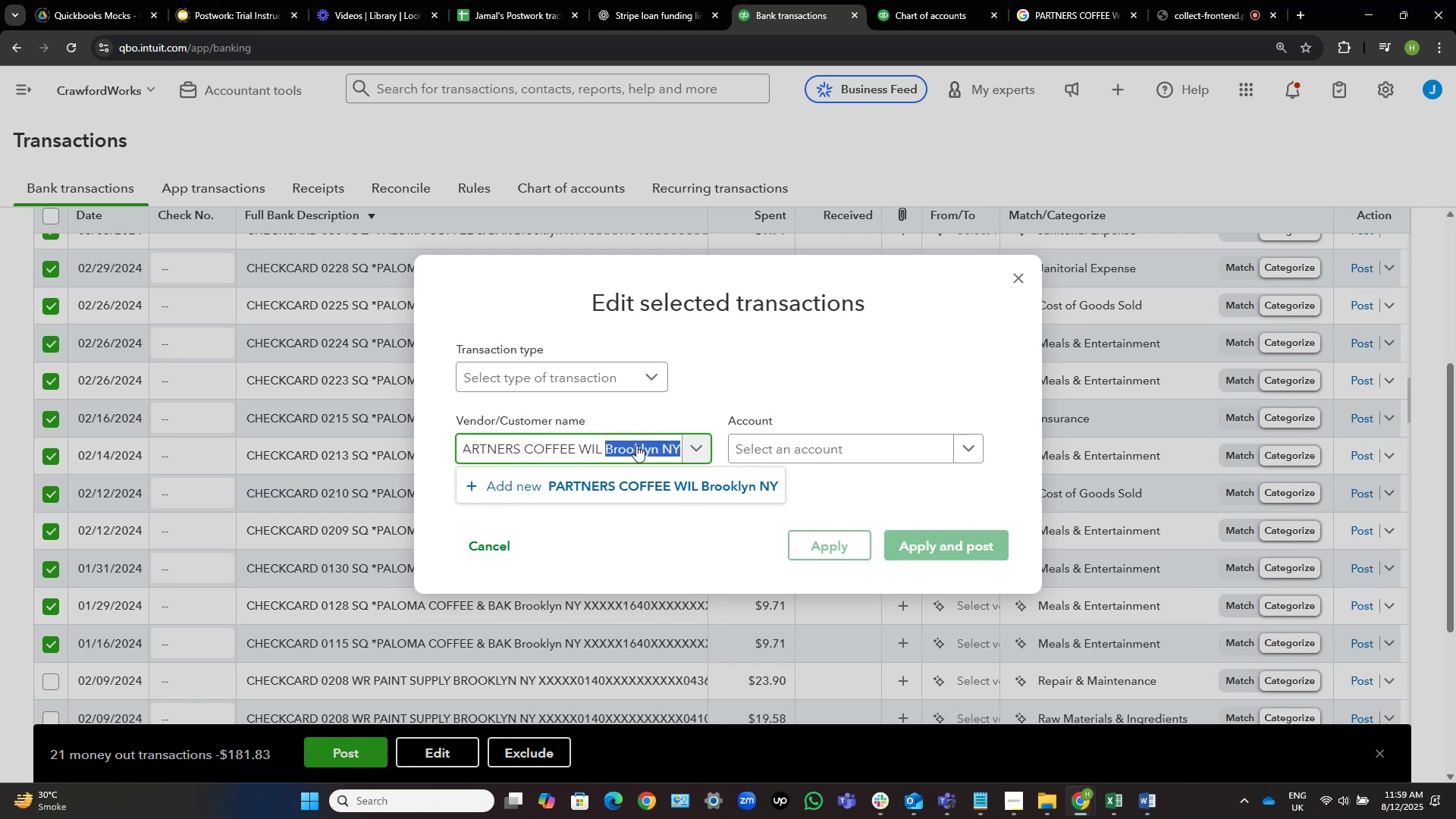 
key(Control+Shift+ArrowLeft)
 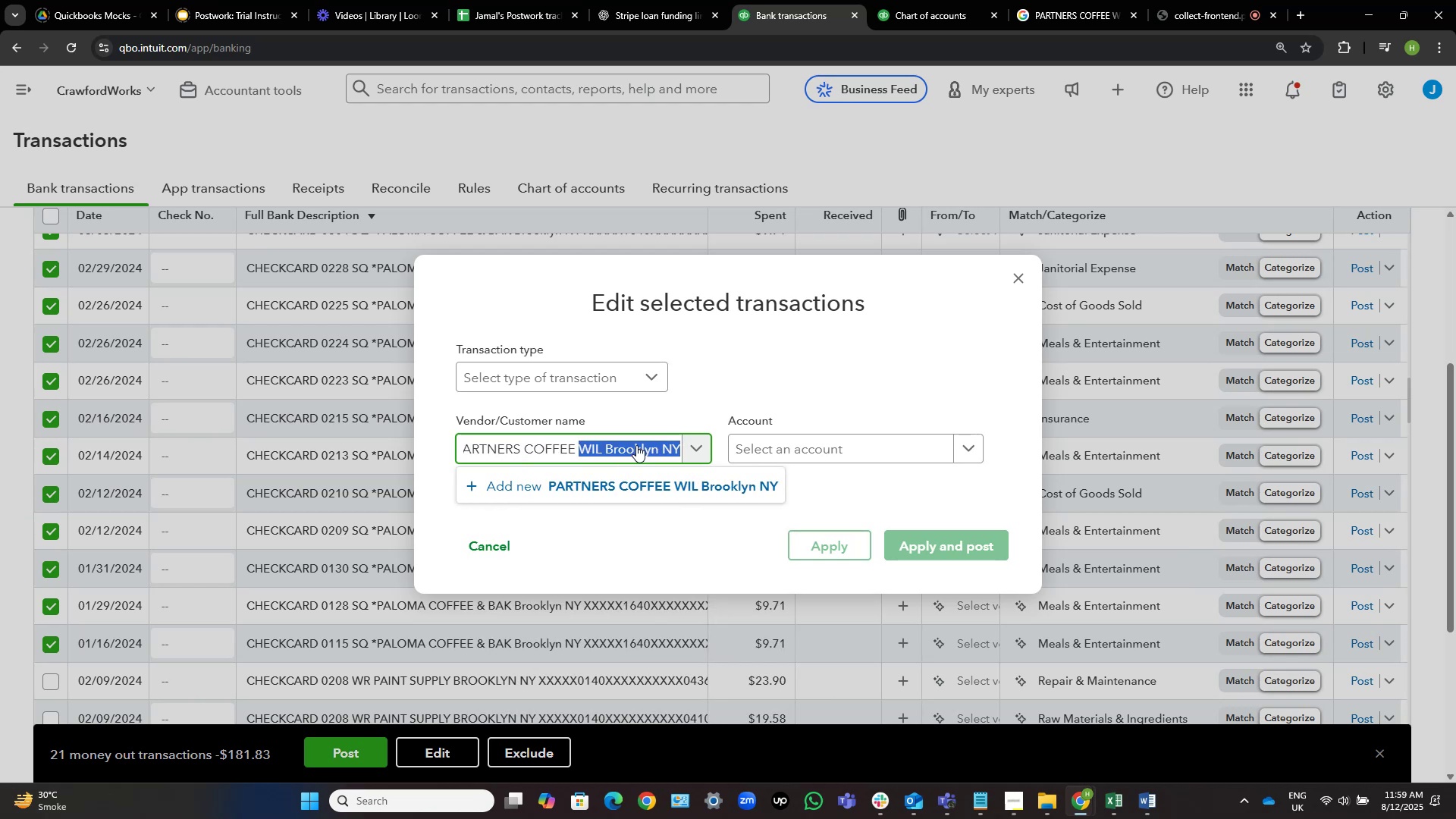 
key(Backspace)
 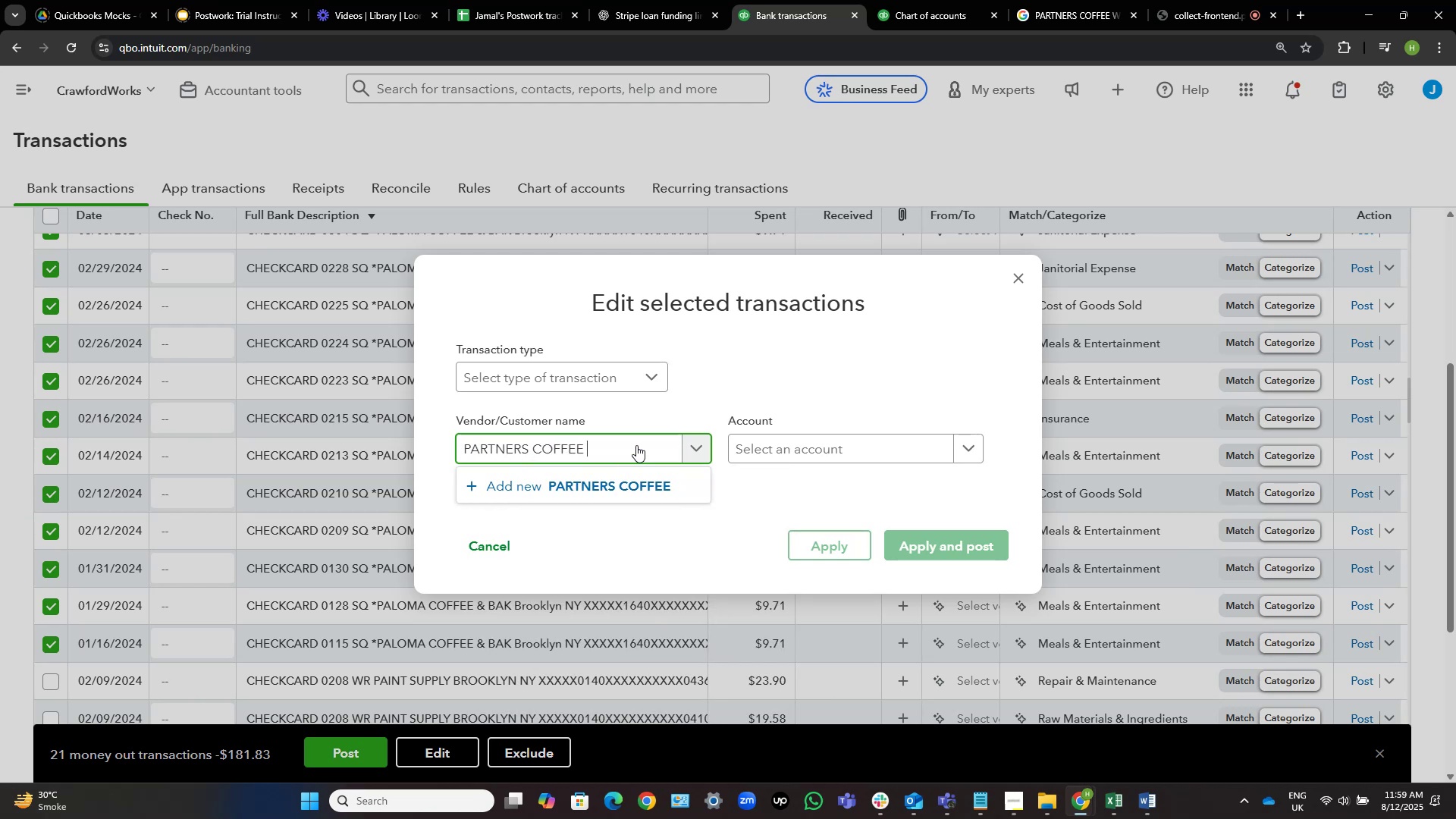 
key(Backspace)
 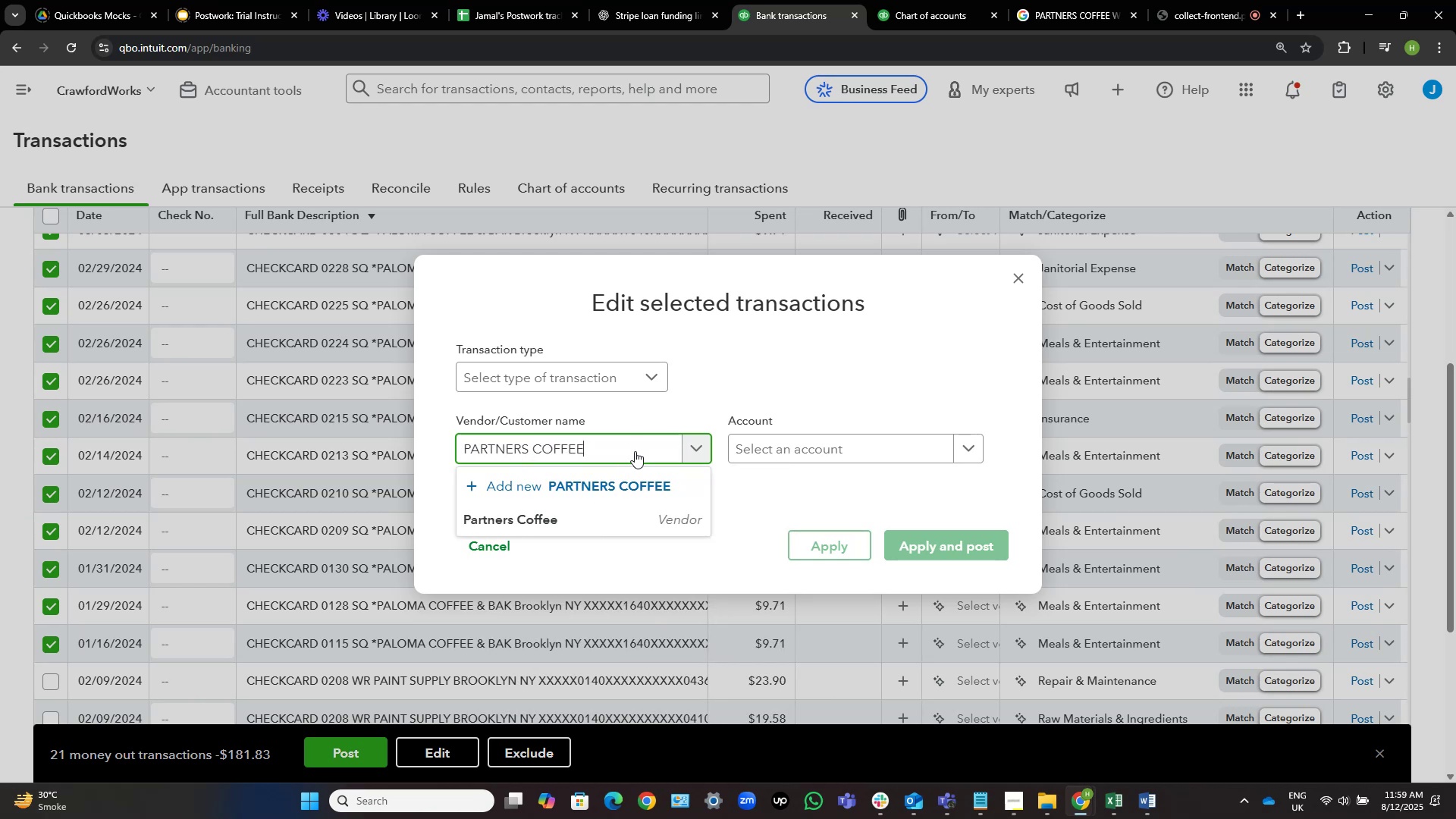 
left_click([602, 526])
 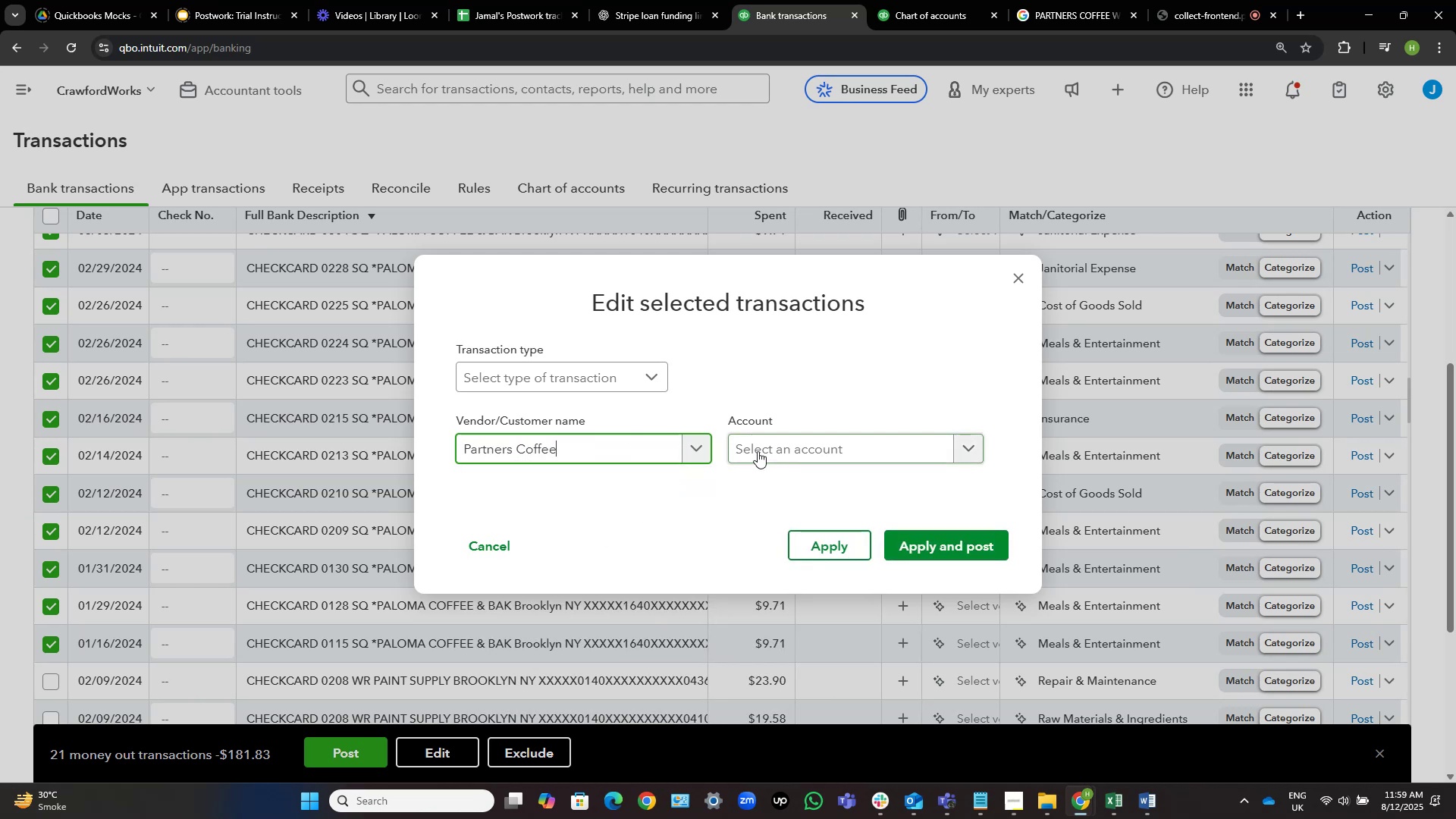 
left_click([762, 448])
 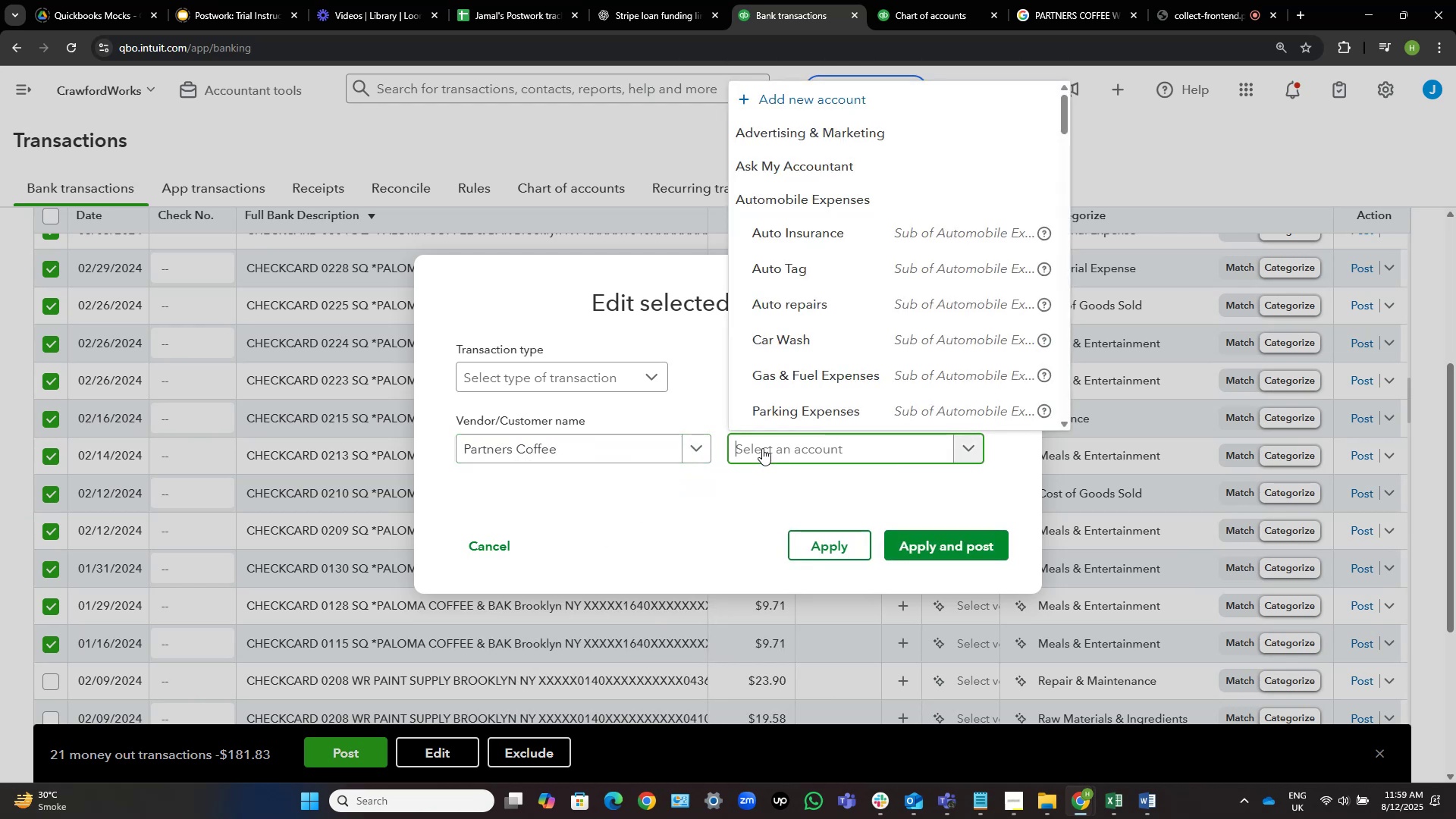 
type(food)
 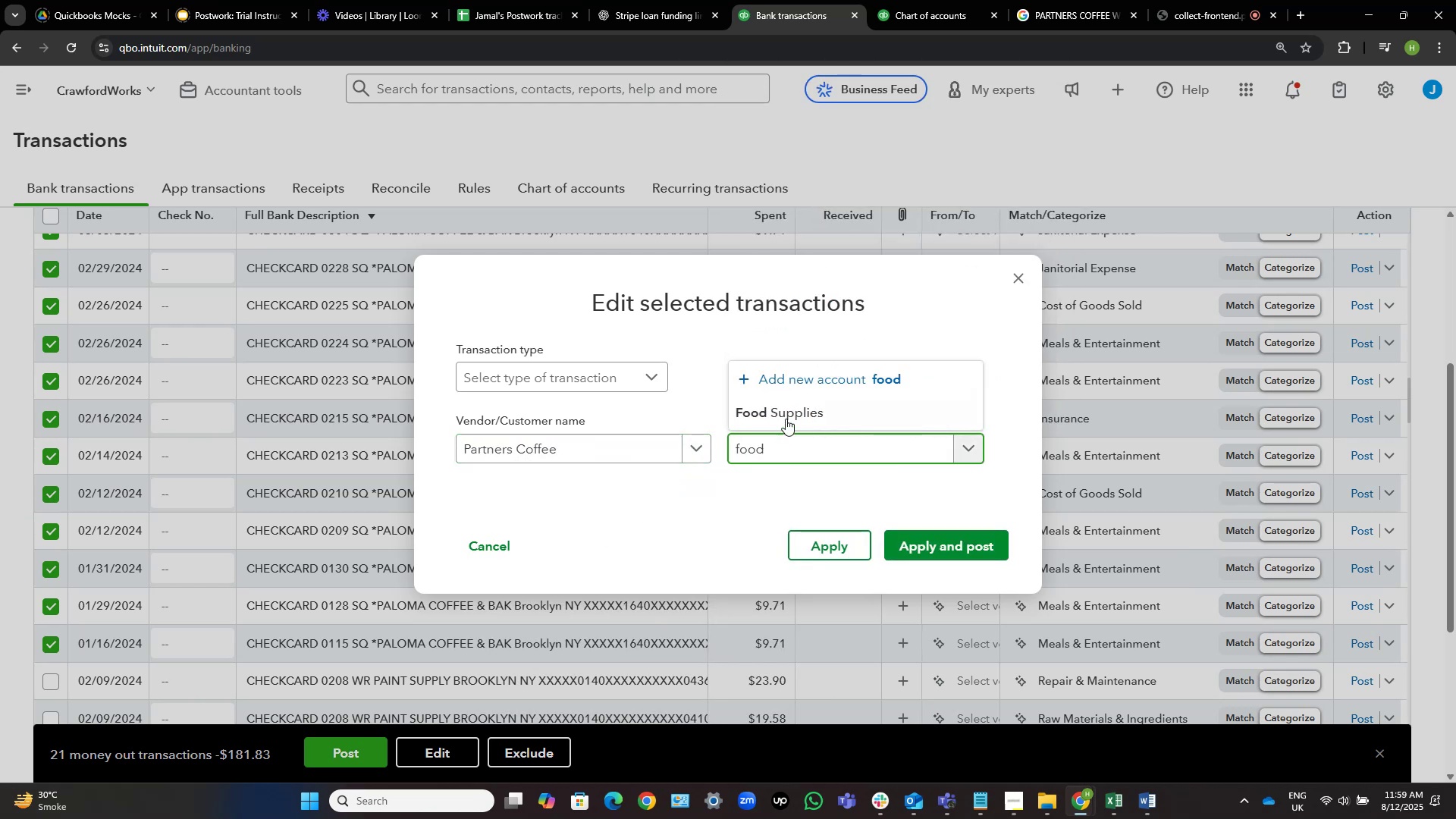 
left_click([786, 417])
 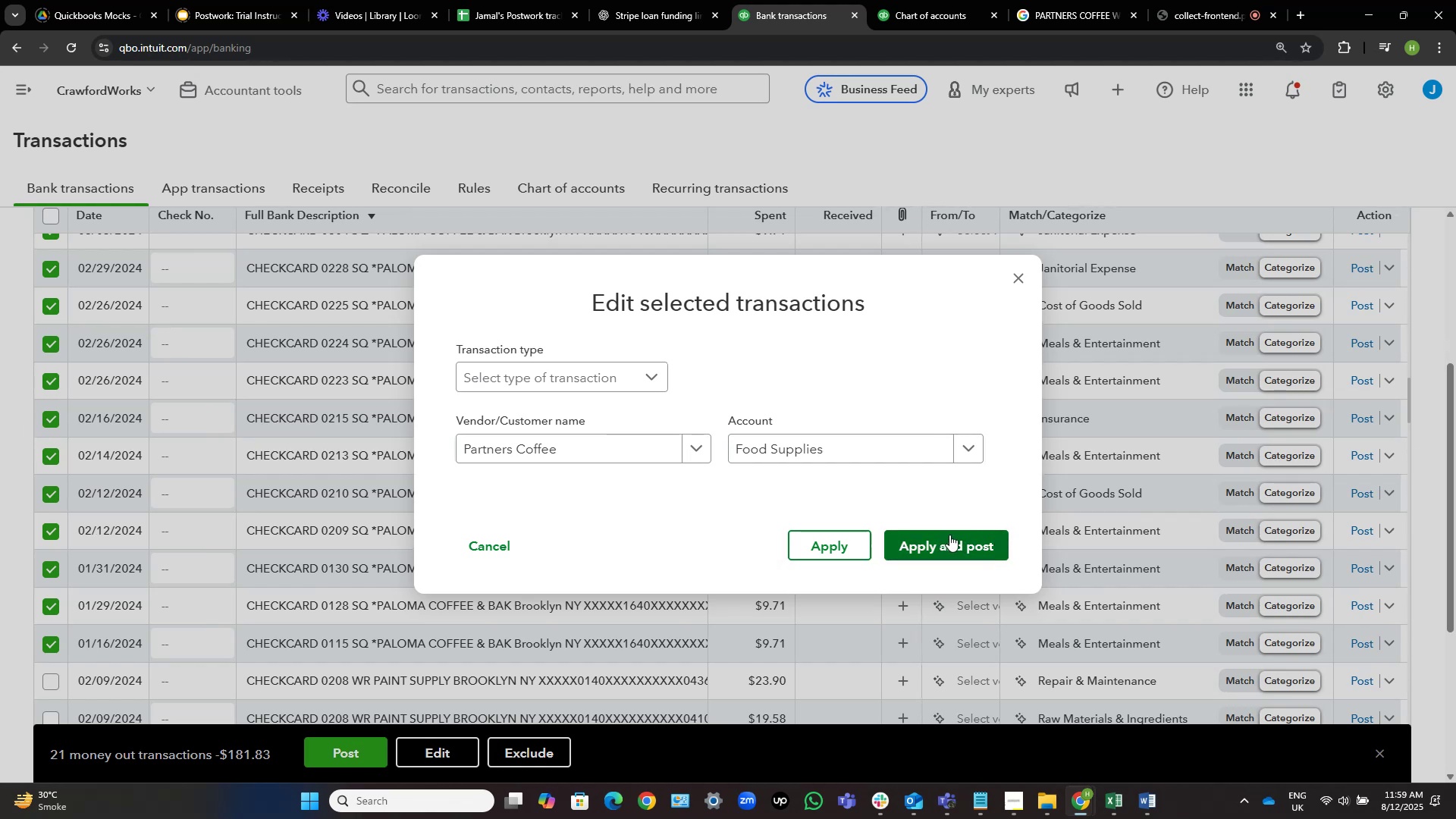 
left_click([950, 540])
 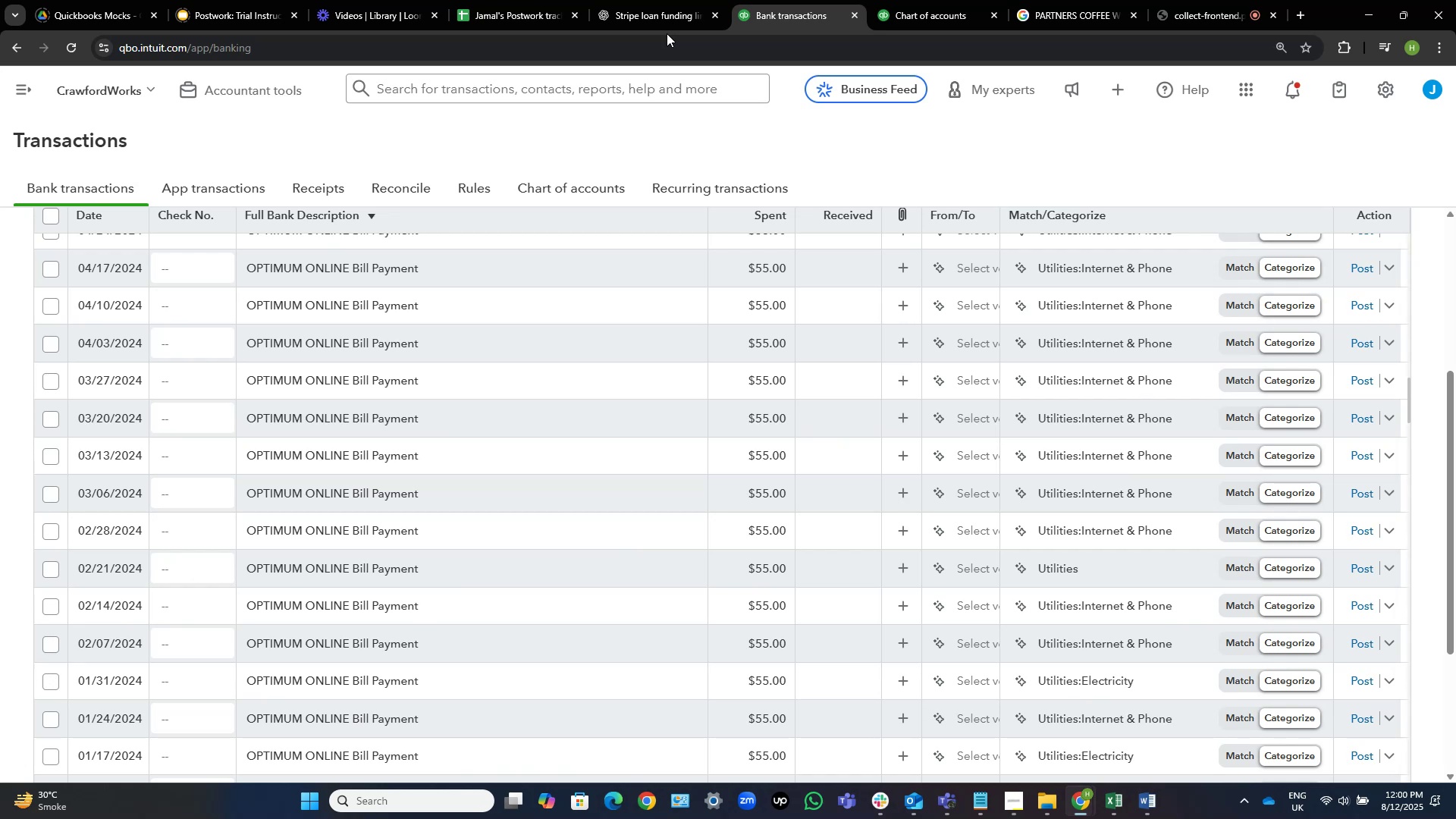 
wait(24.82)
 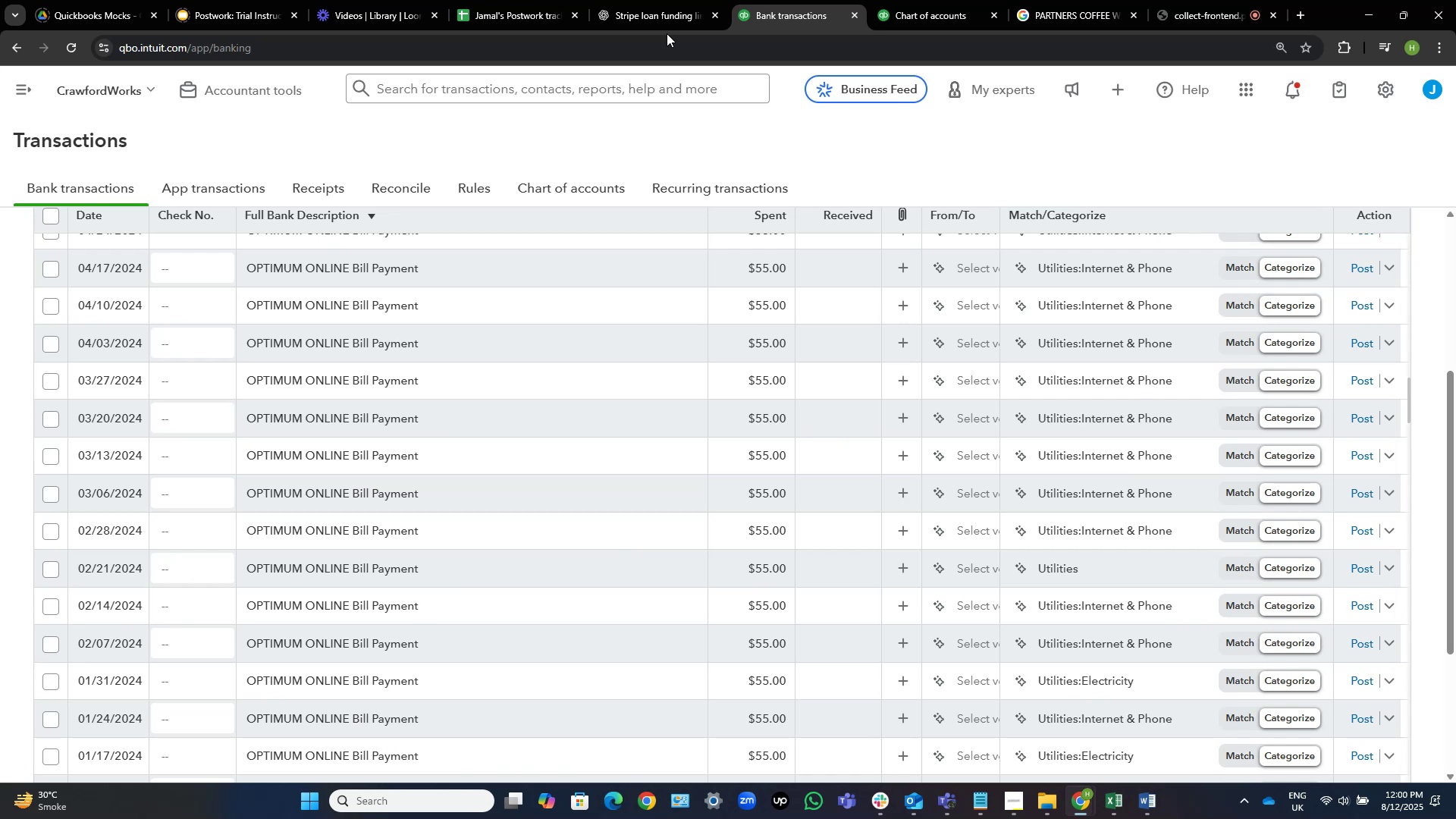 
scroll: coordinate [512, 344], scroll_direction: up, amount: 1.0
 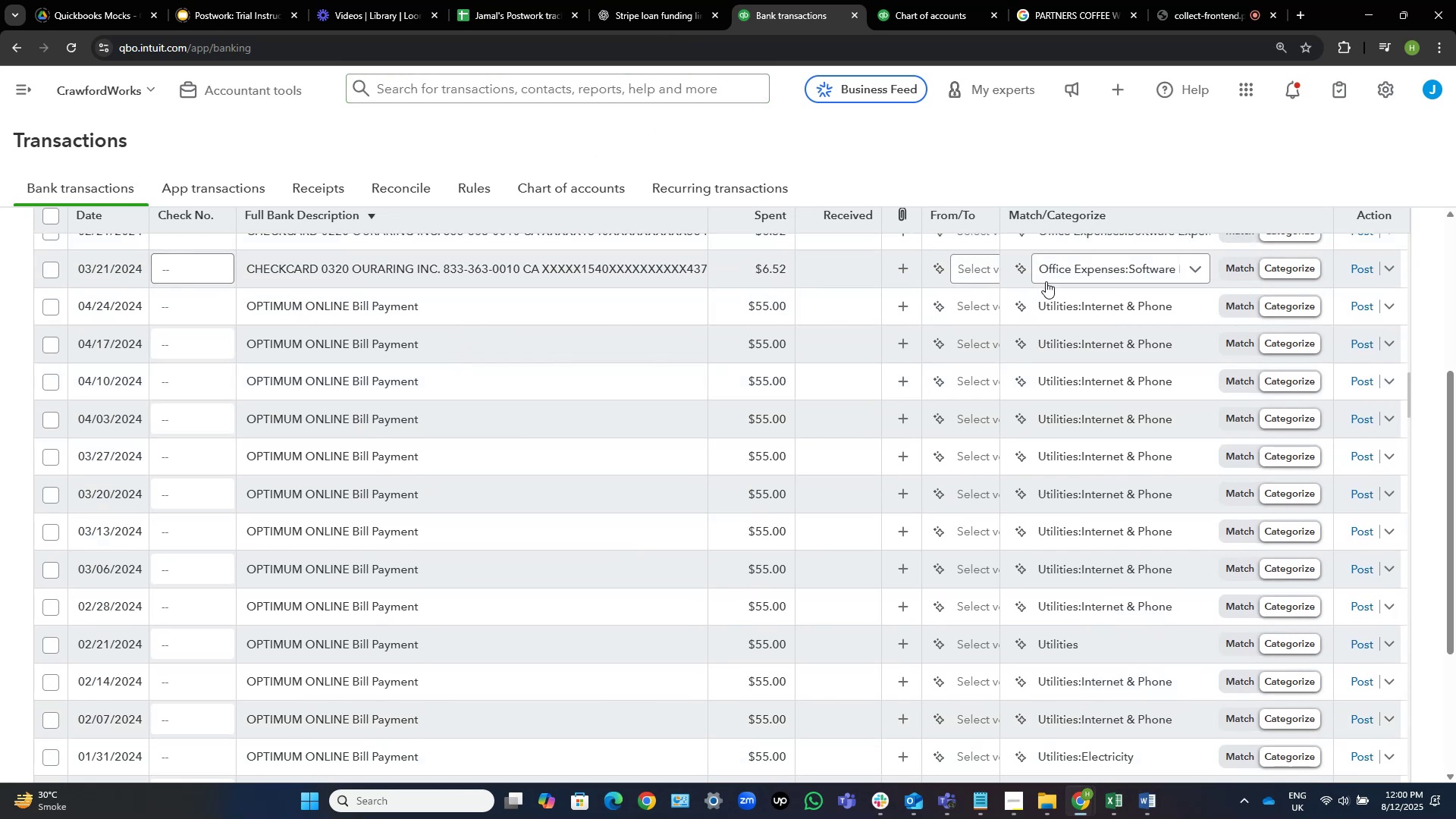 
left_click([964, 308])
 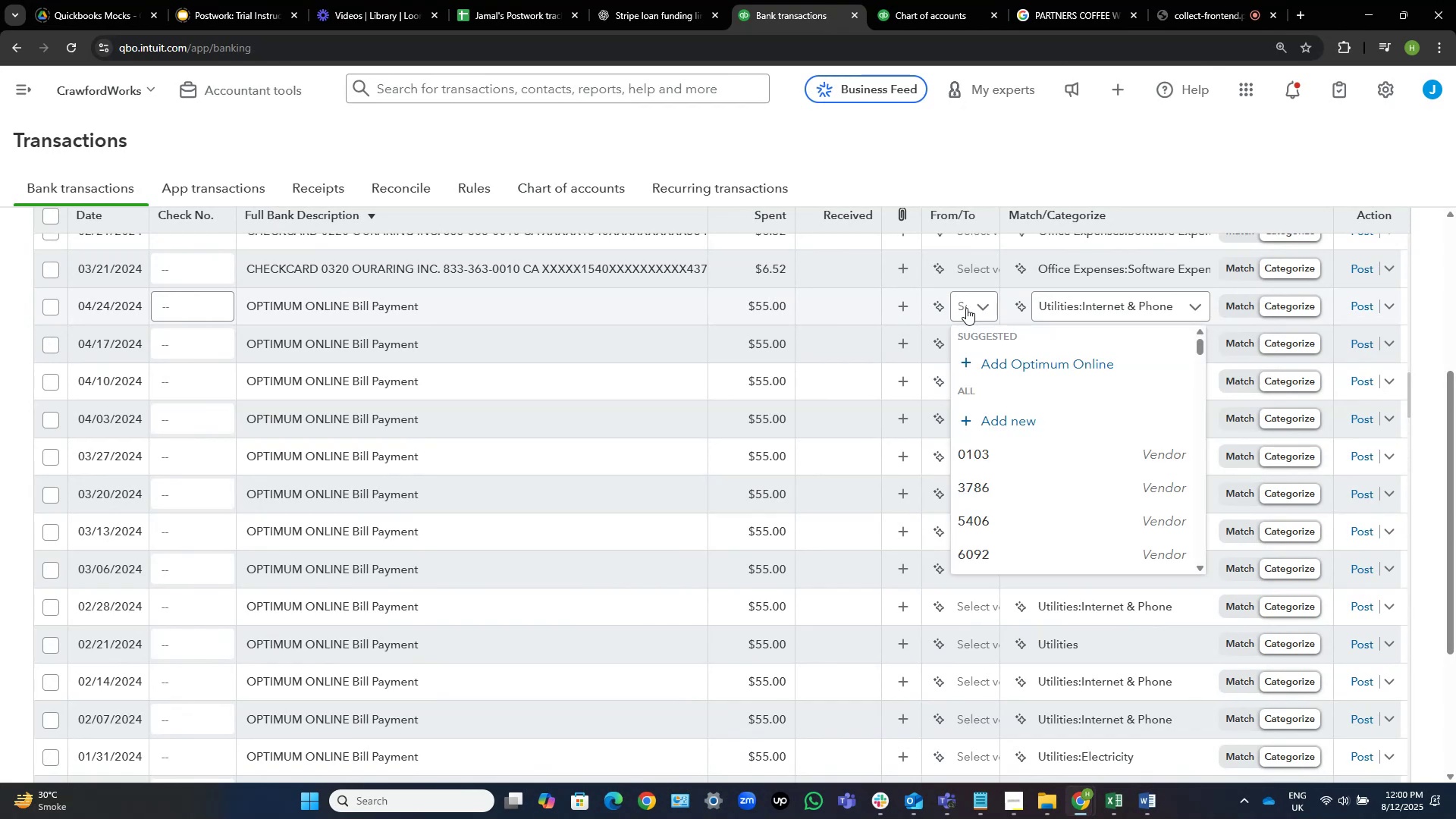 
left_click([965, 306])
 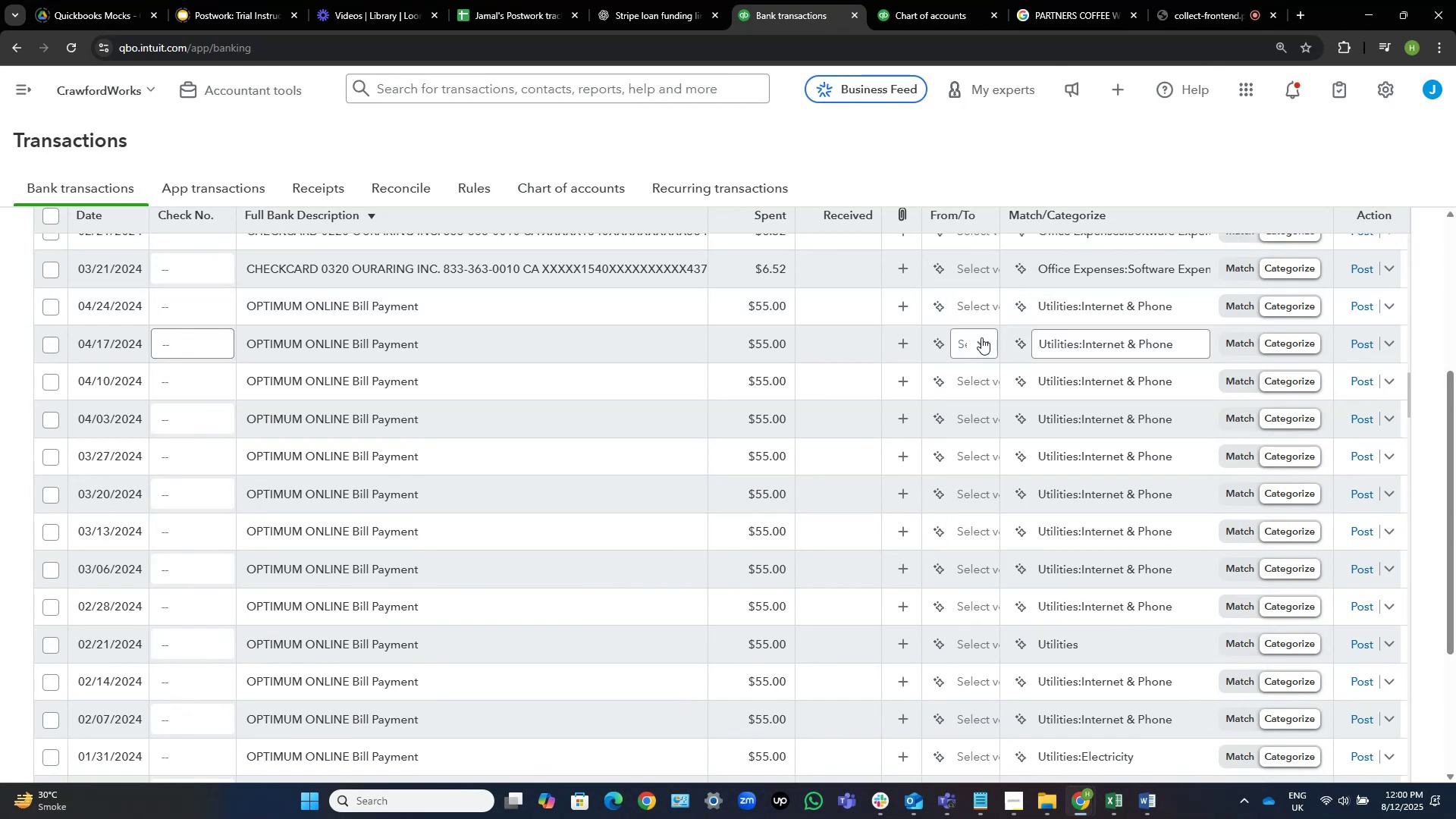 
wait(10.54)
 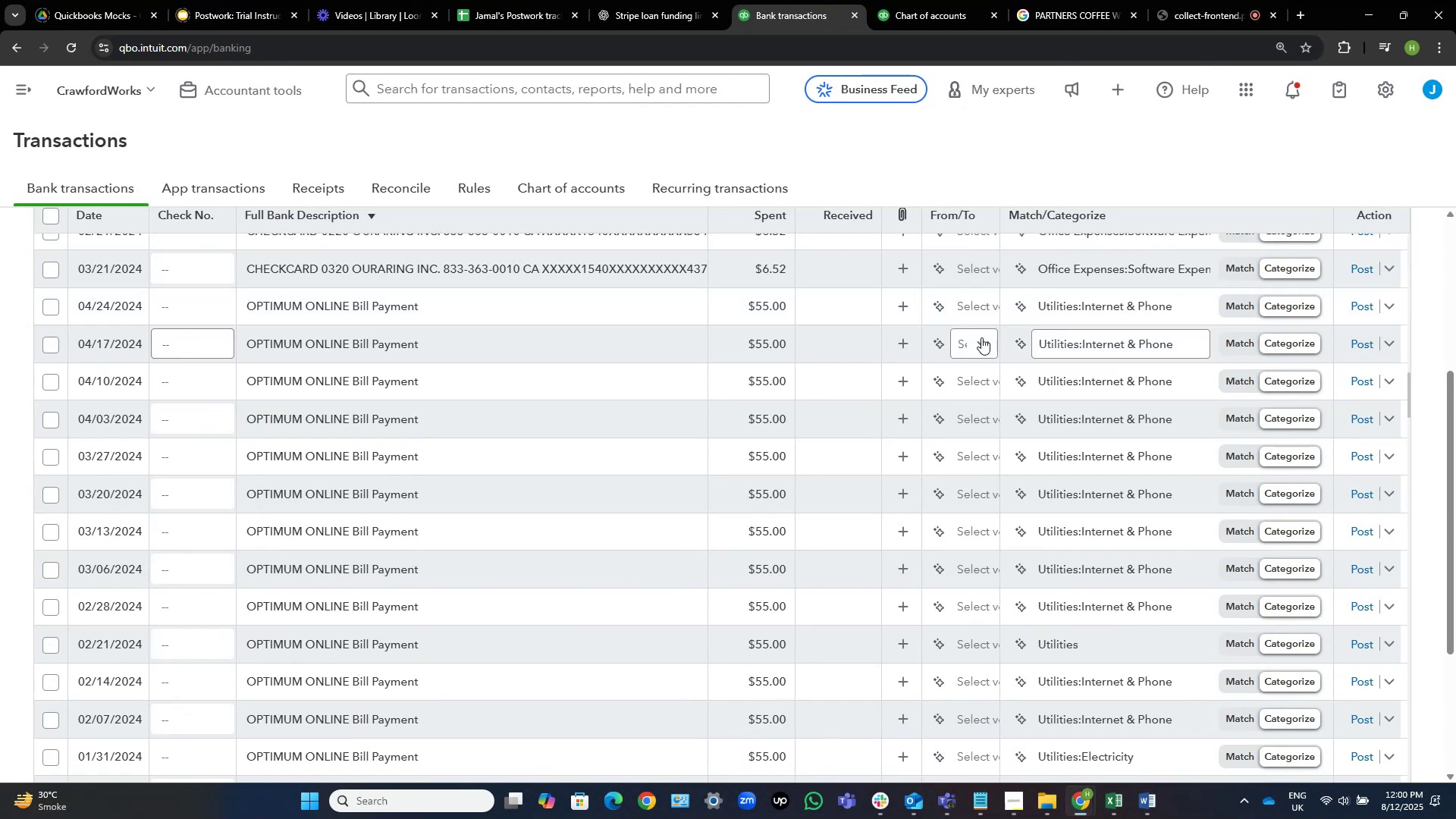 
left_click([51, 307])
 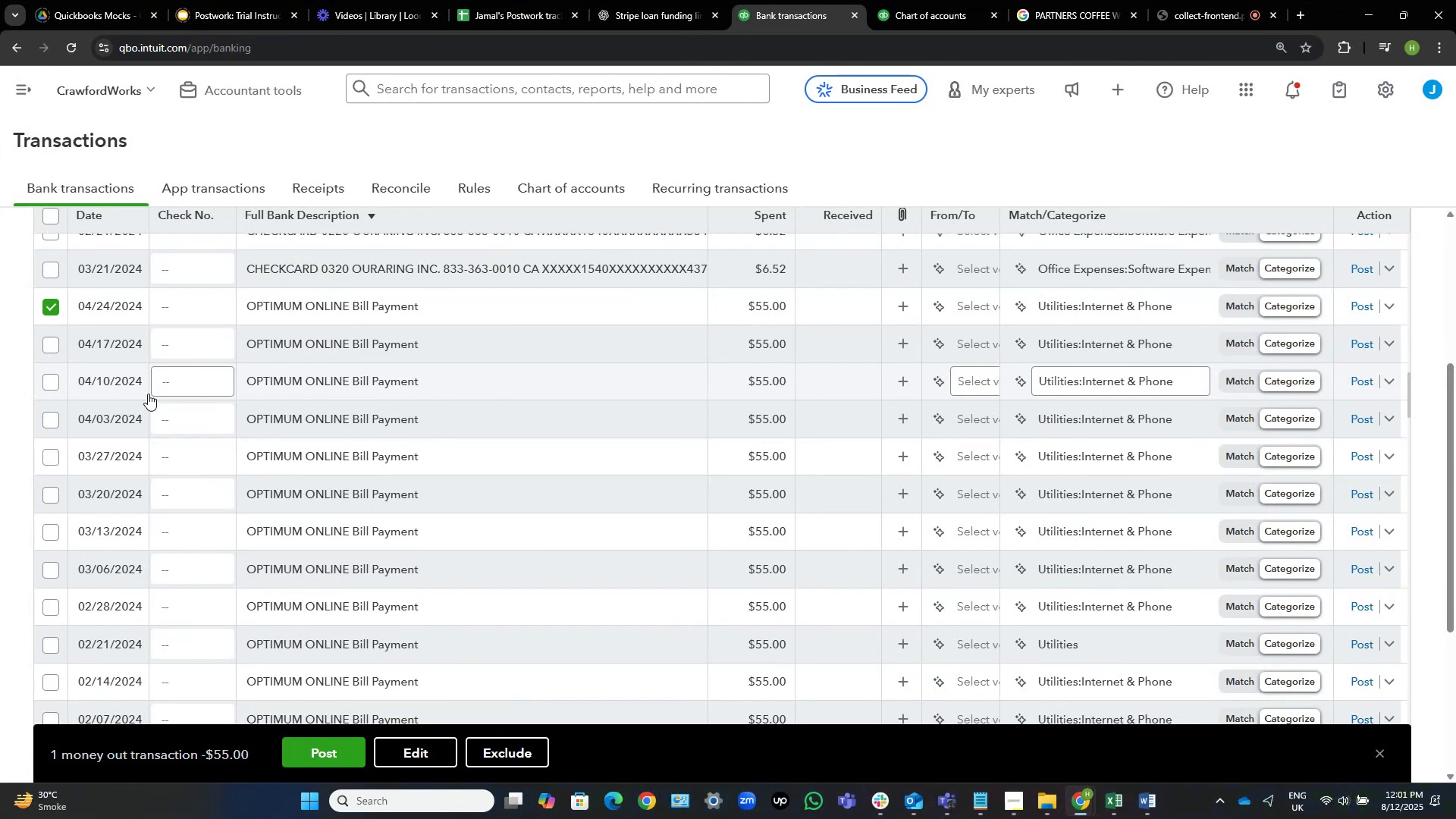 
wait(39.02)
 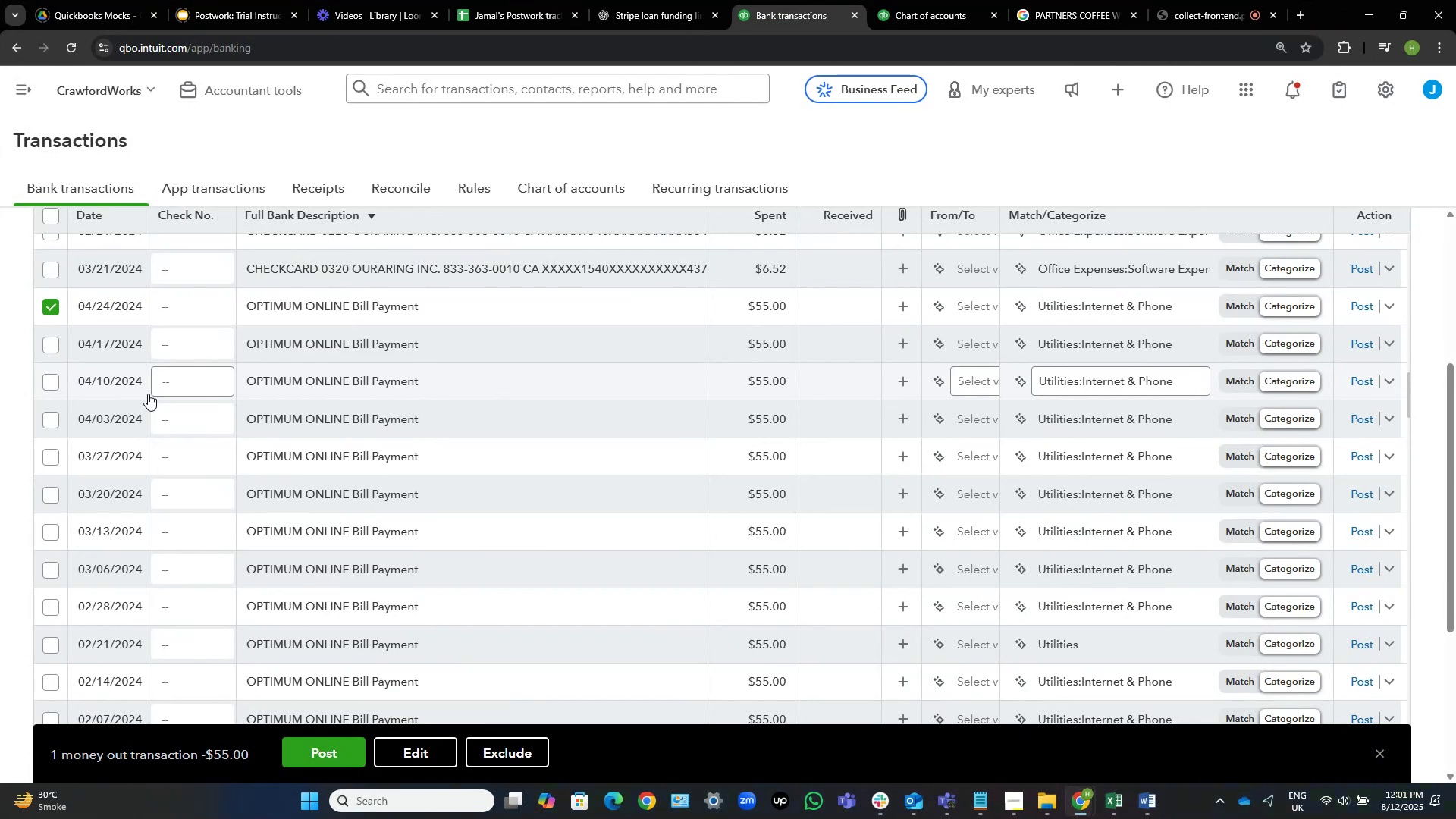 
scroll: coordinate [591, 509], scroll_direction: down, amount: 9.0
 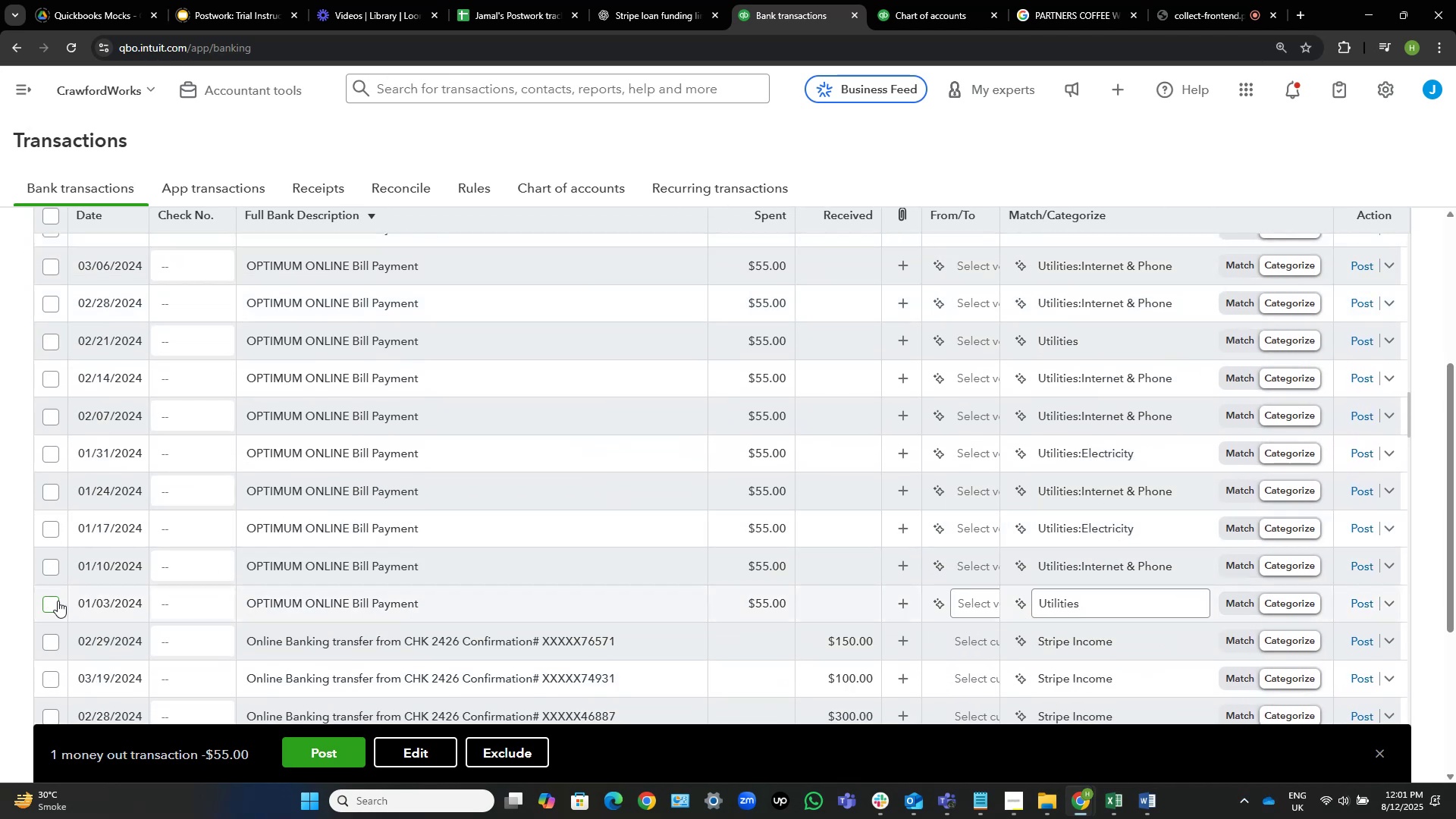 
left_click([56, 601])
 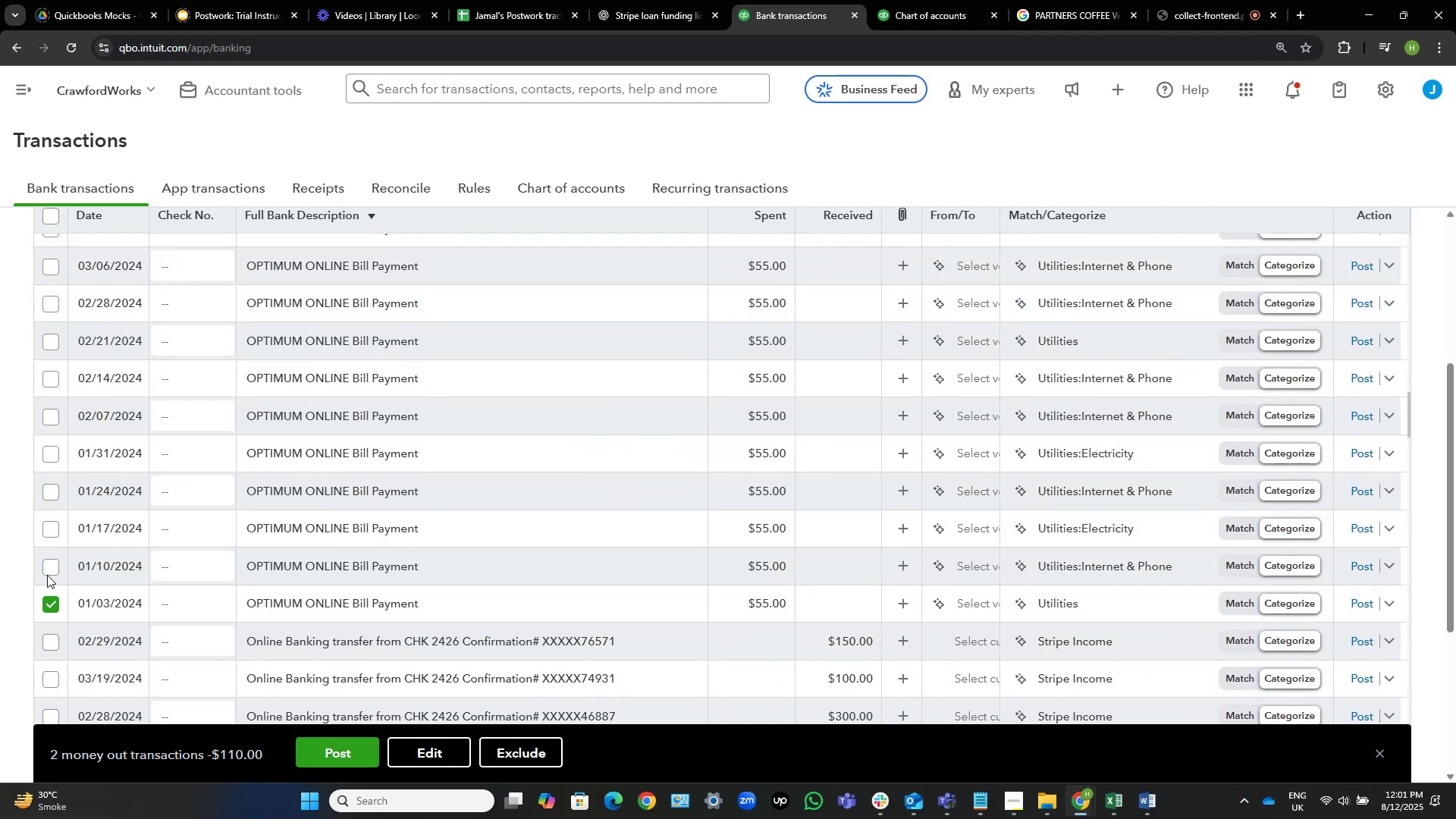 
left_click([50, 569])
 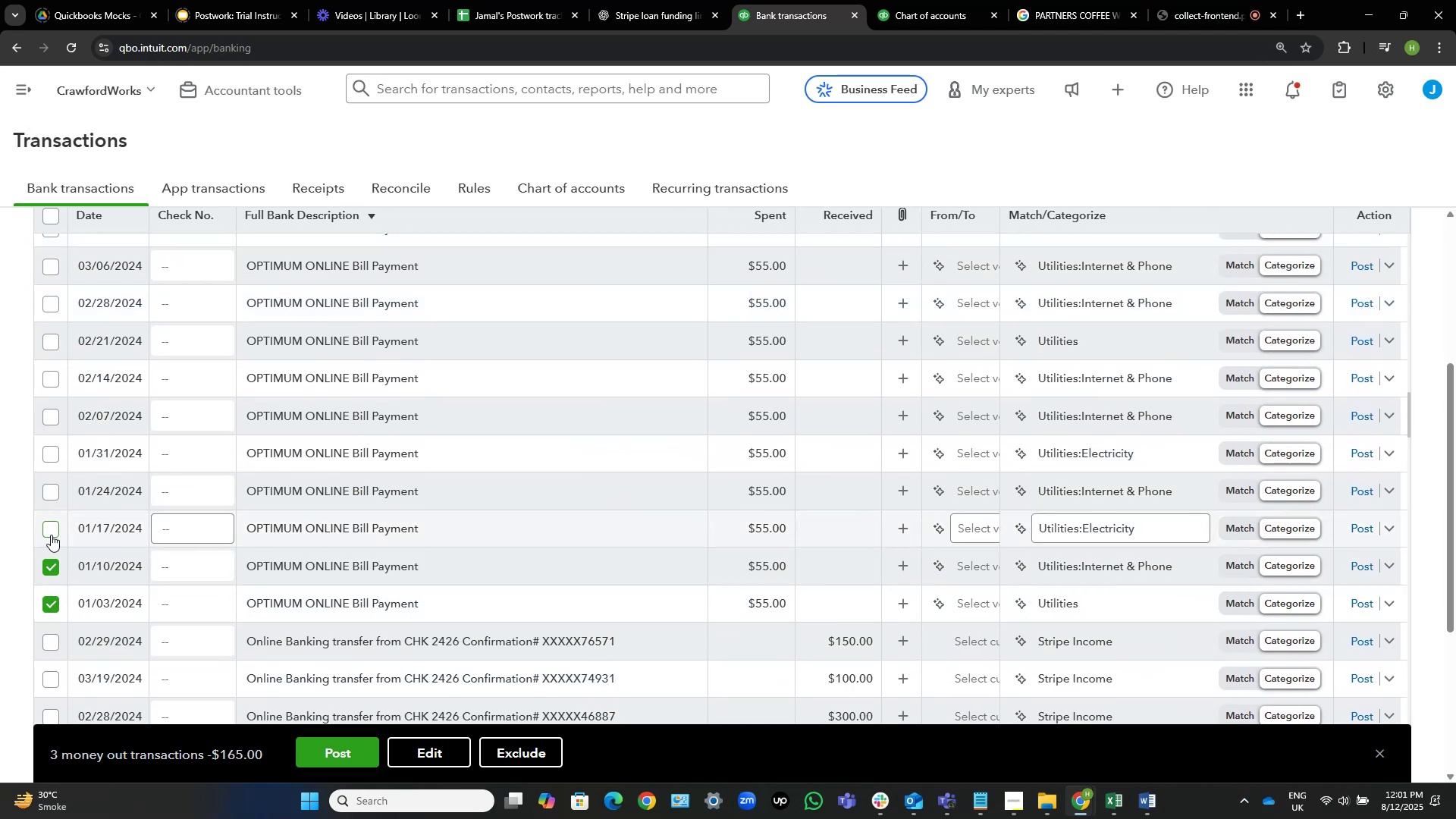 
left_click([51, 535])
 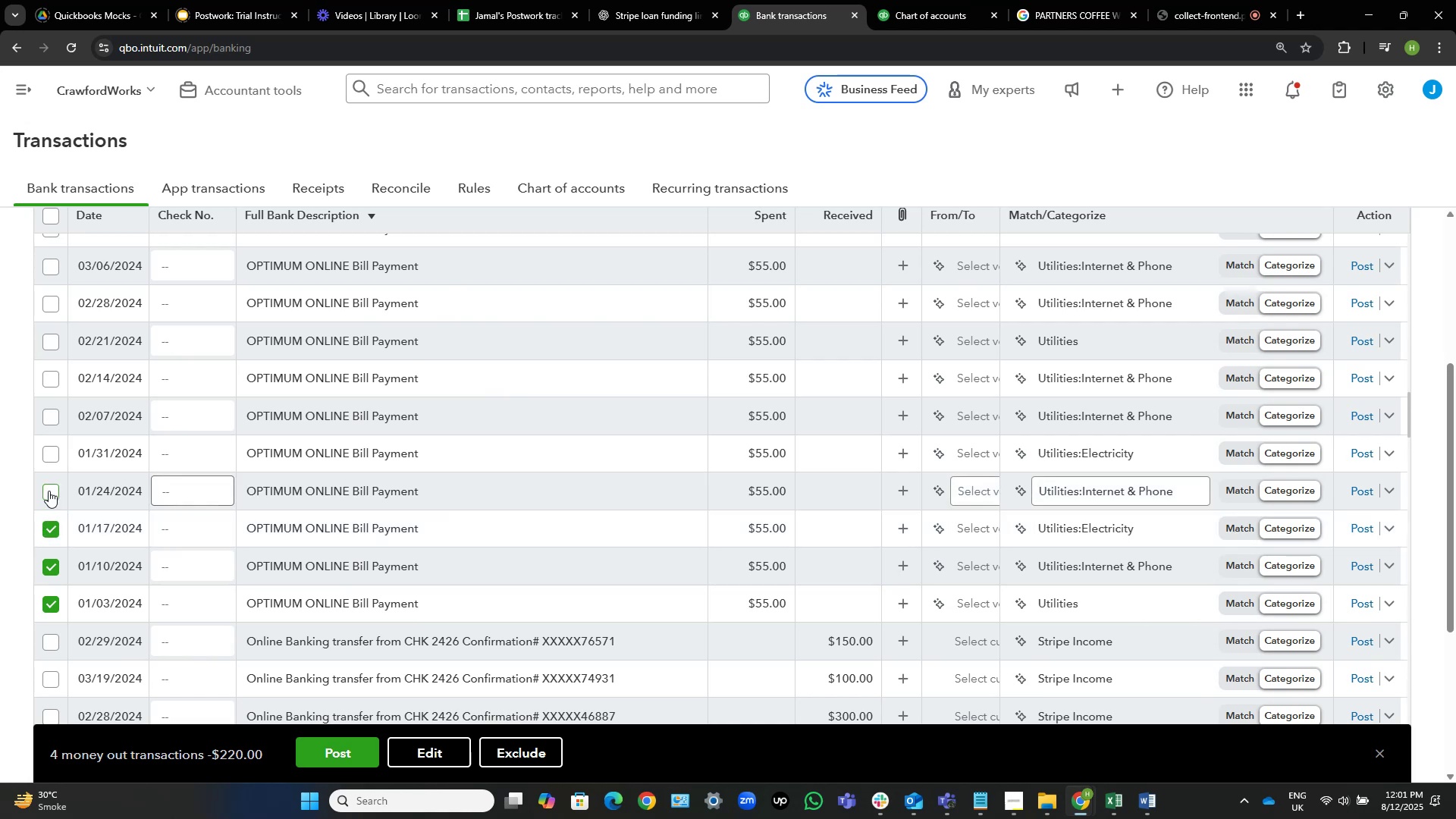 
left_click([49, 491])
 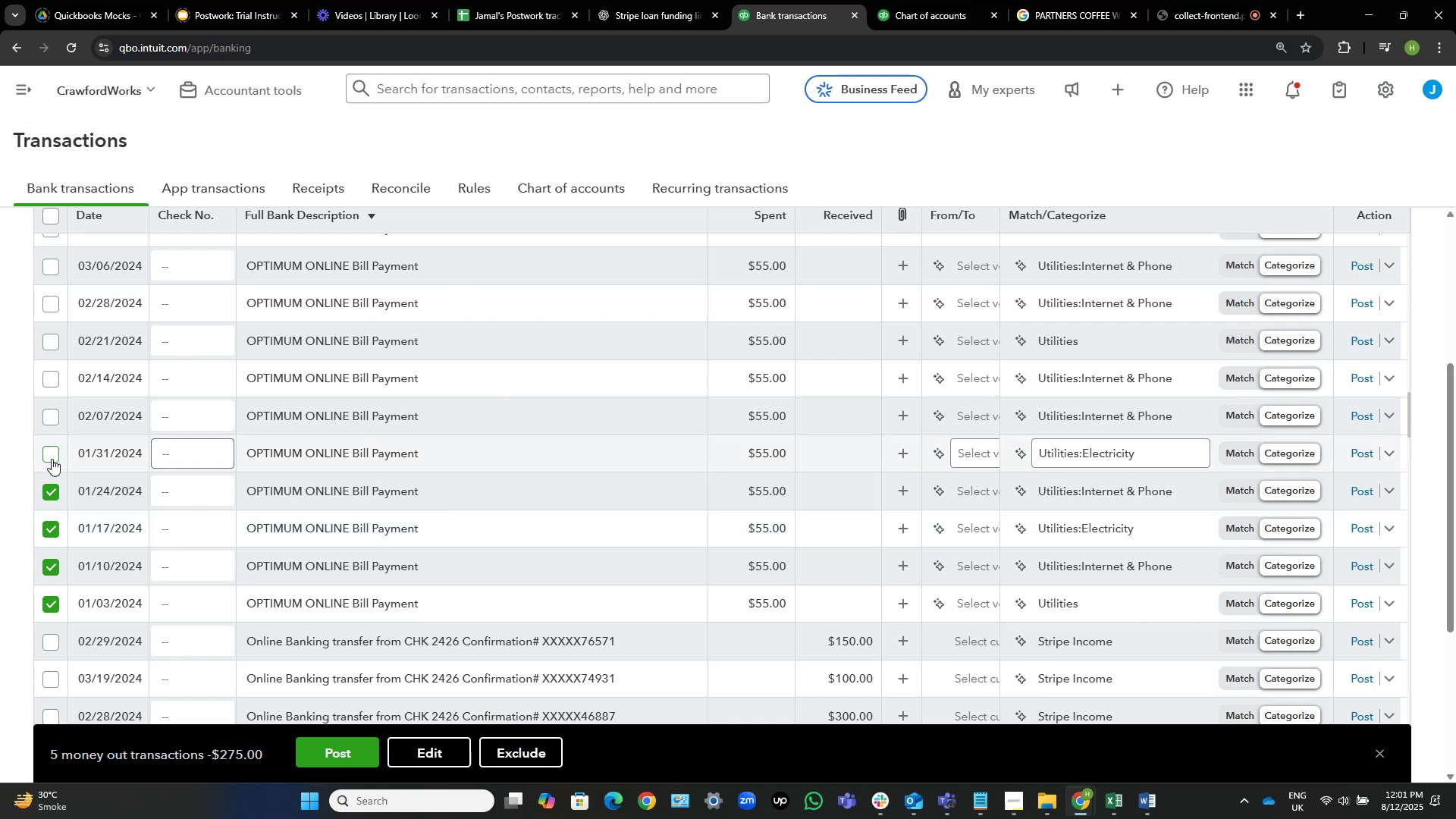 
left_click([52, 459])
 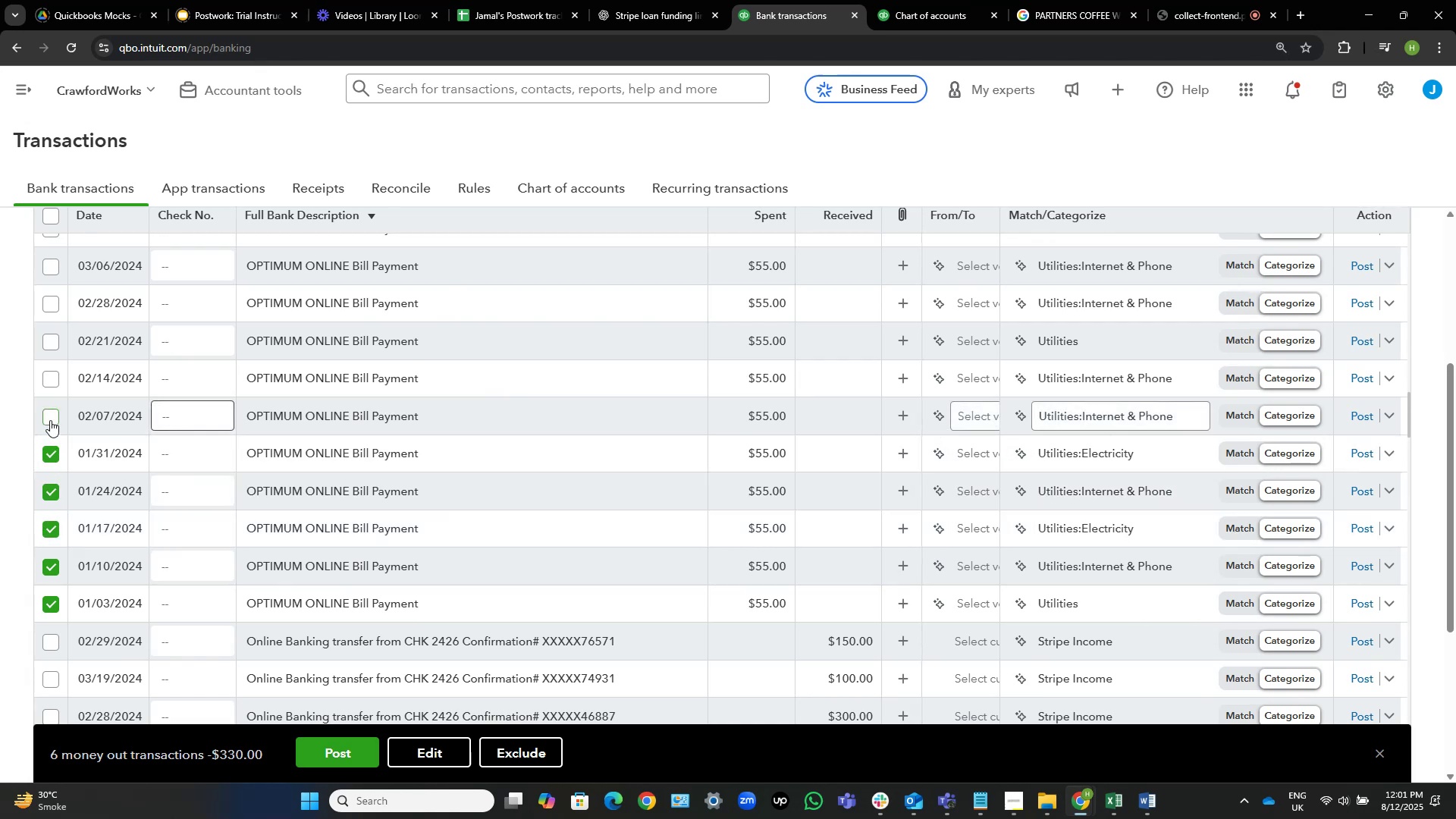 
left_click([50, 414])
 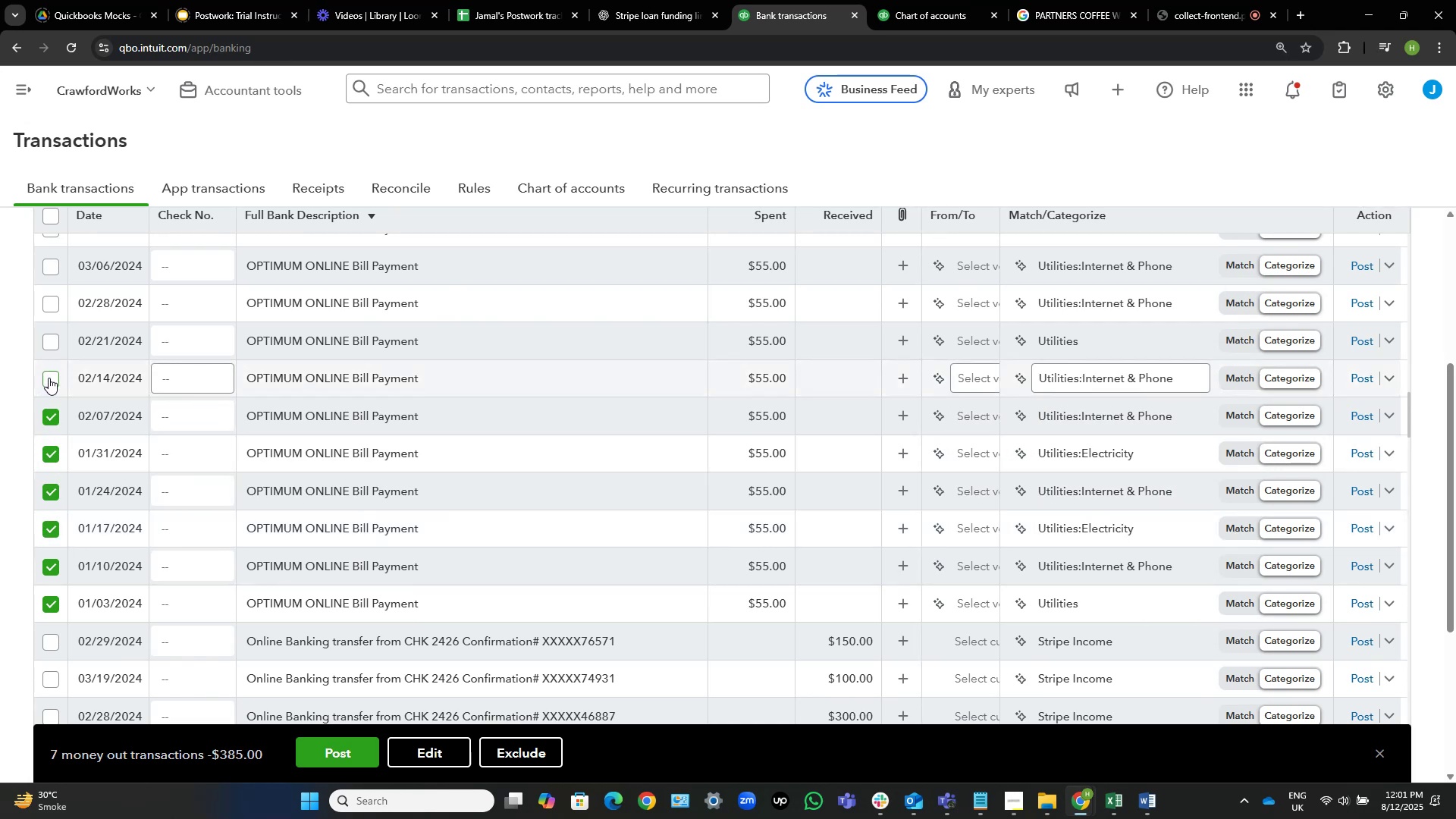 
left_click([49, 378])
 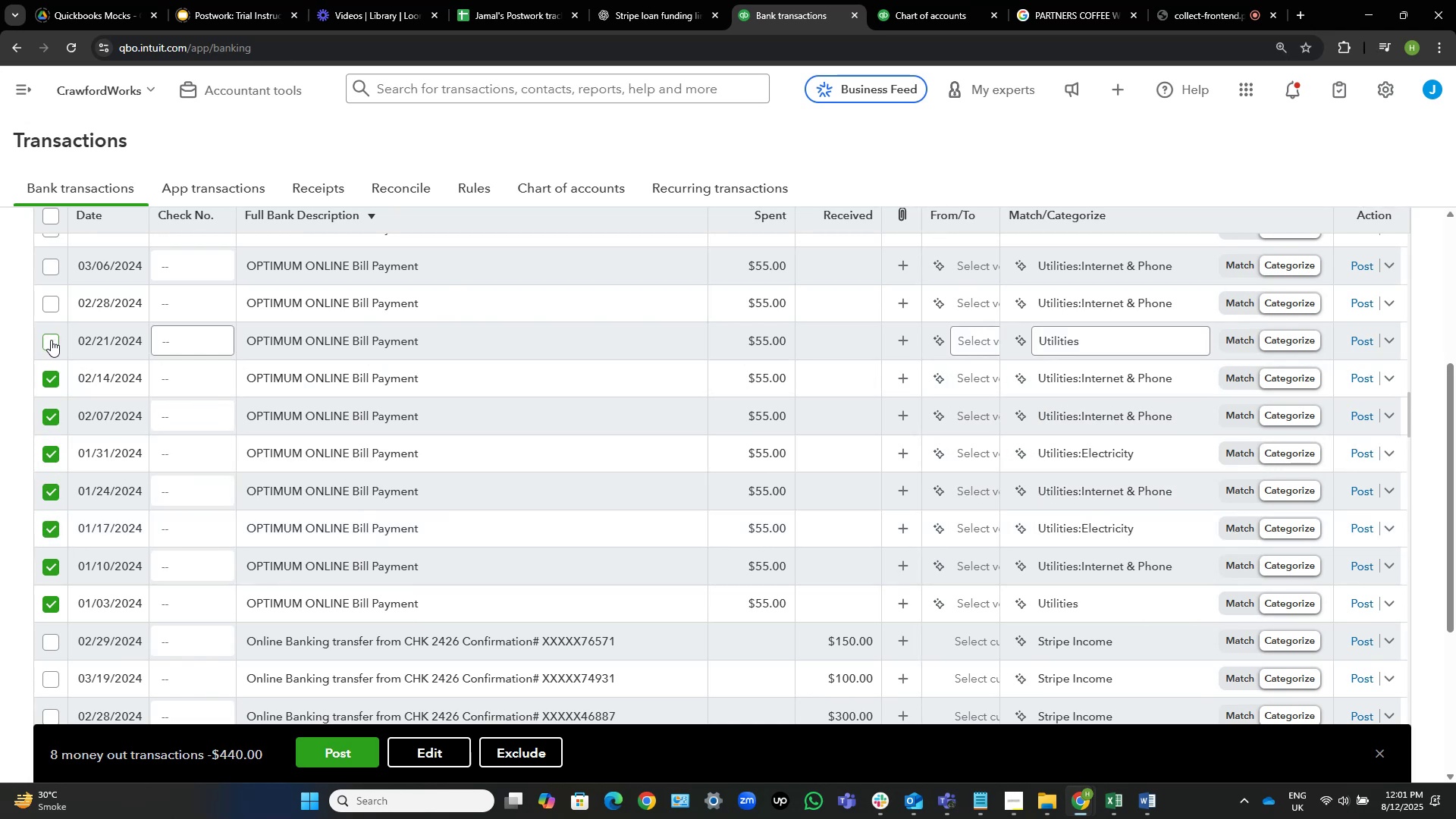 
left_click([51, 340])
 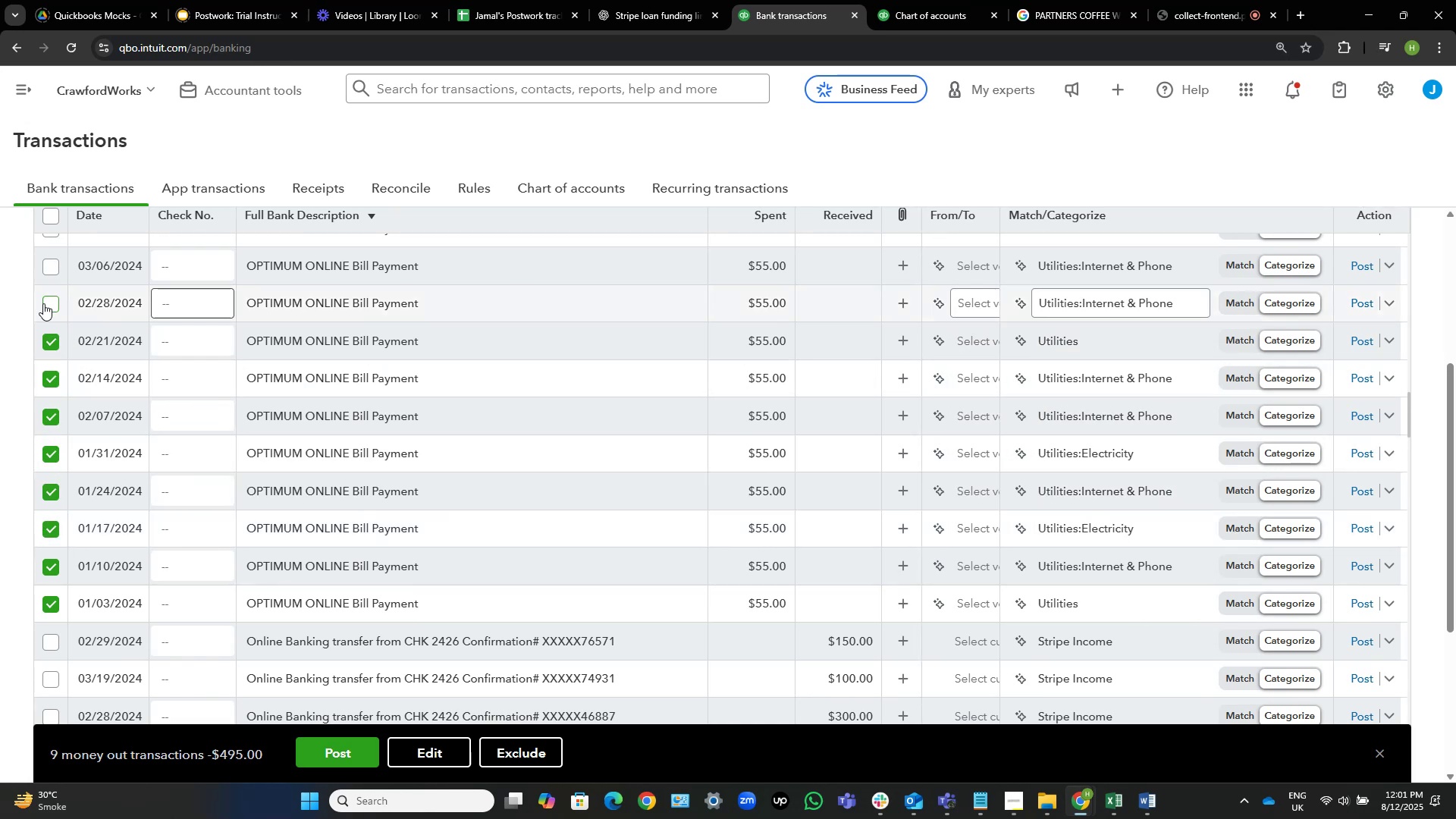 
left_click([44, 304])
 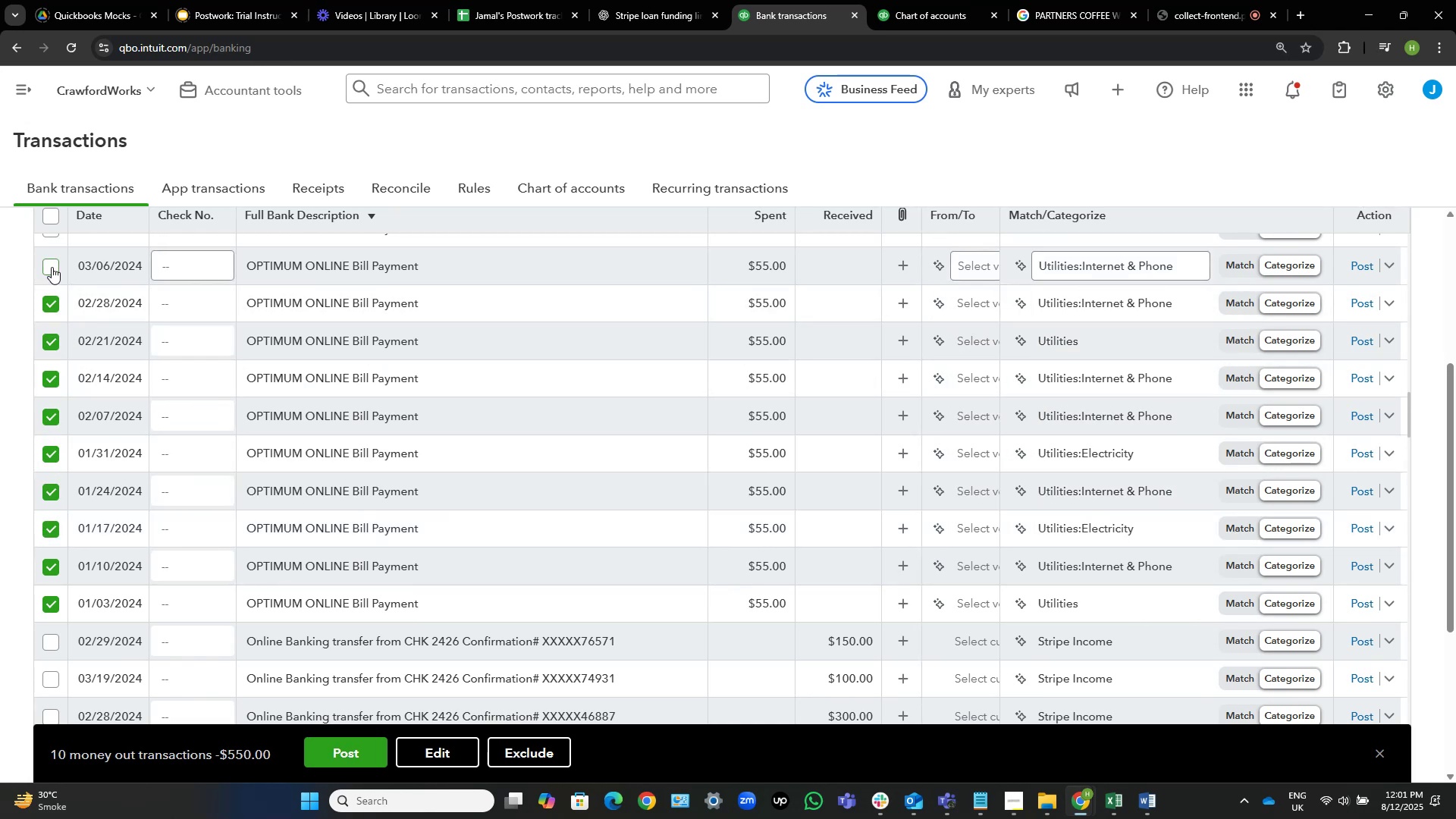 
left_click([52, 267])
 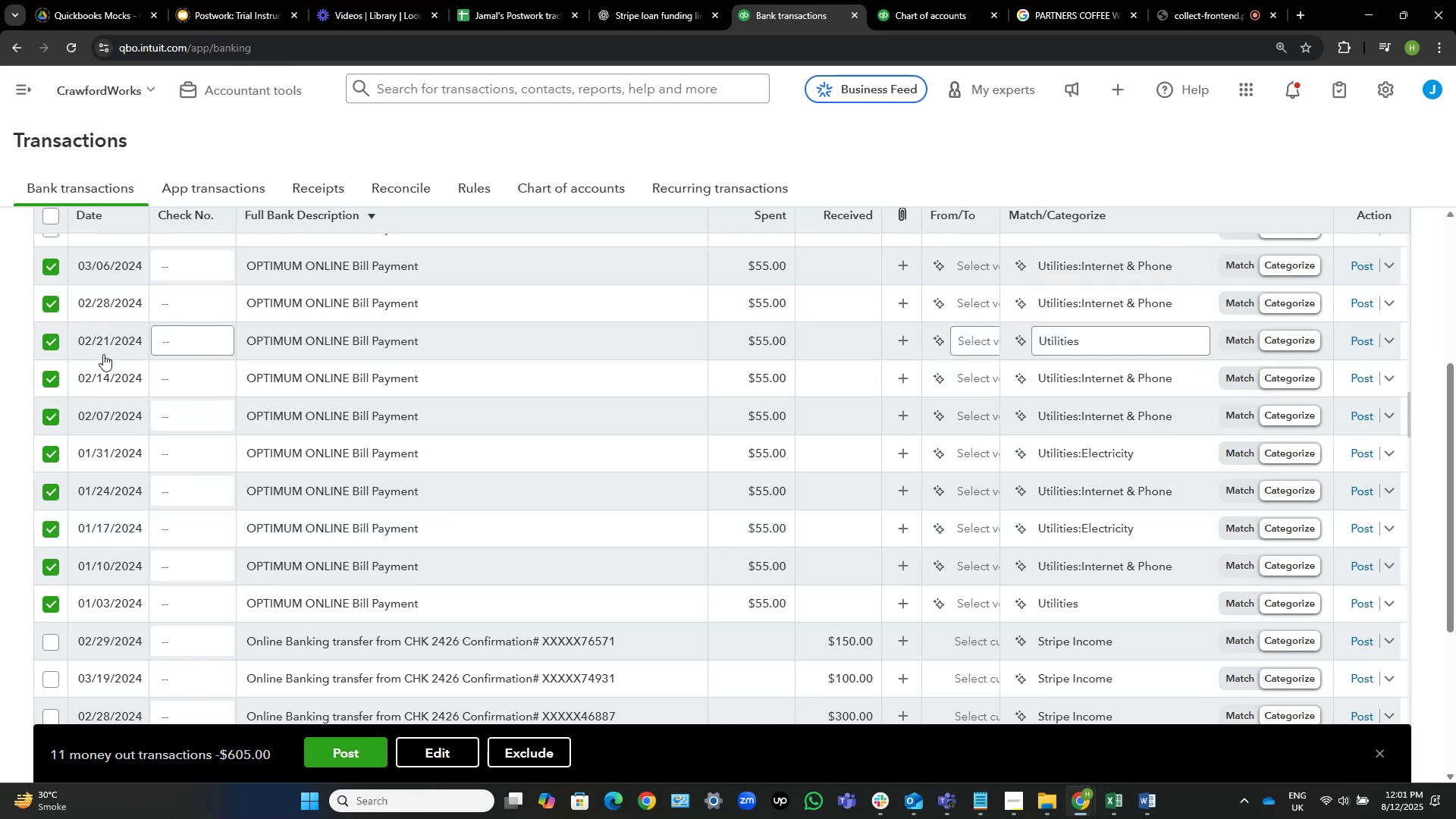 
scroll: coordinate [103, 354], scroll_direction: up, amount: 4.0
 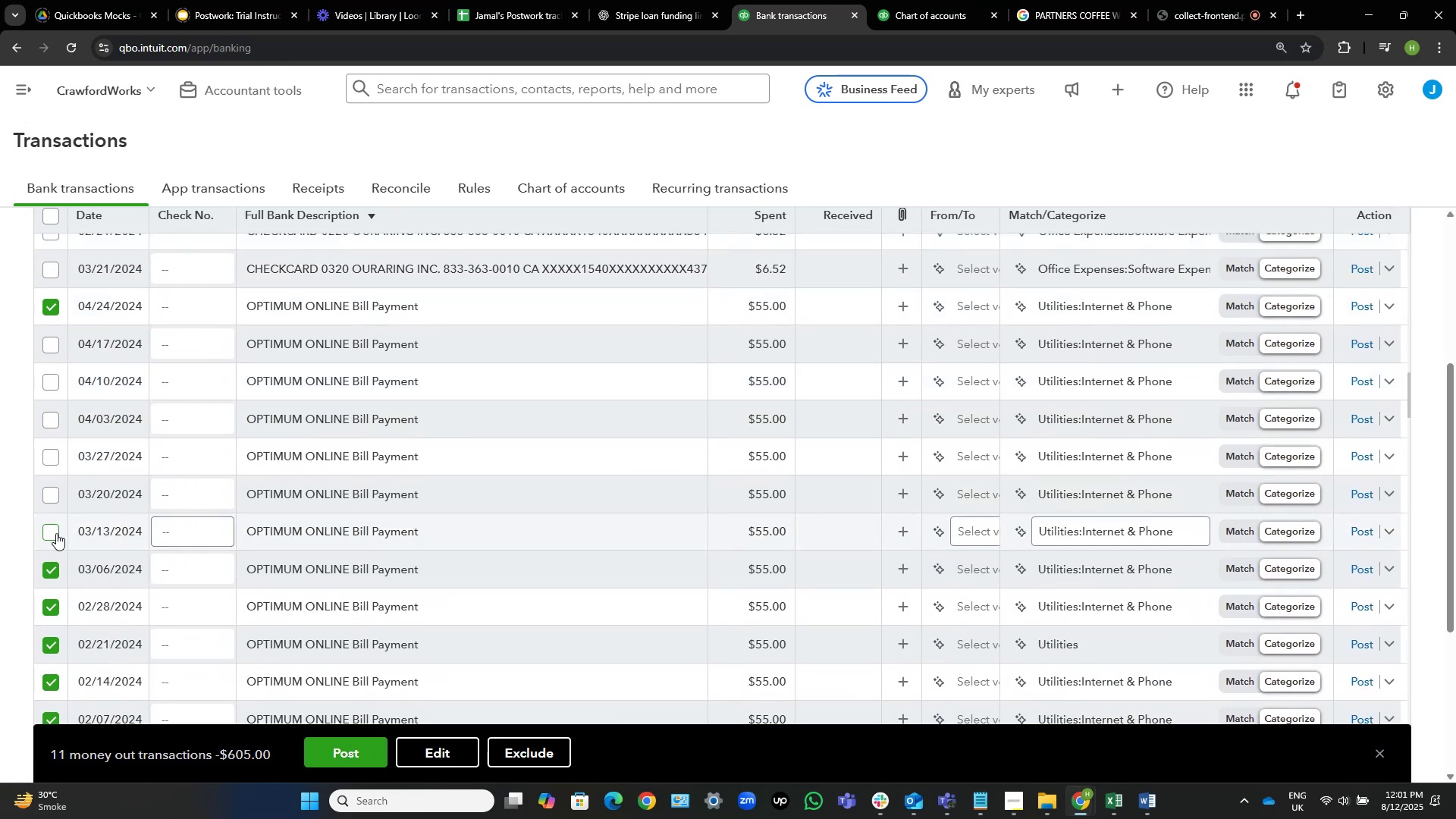 
left_click([53, 535])
 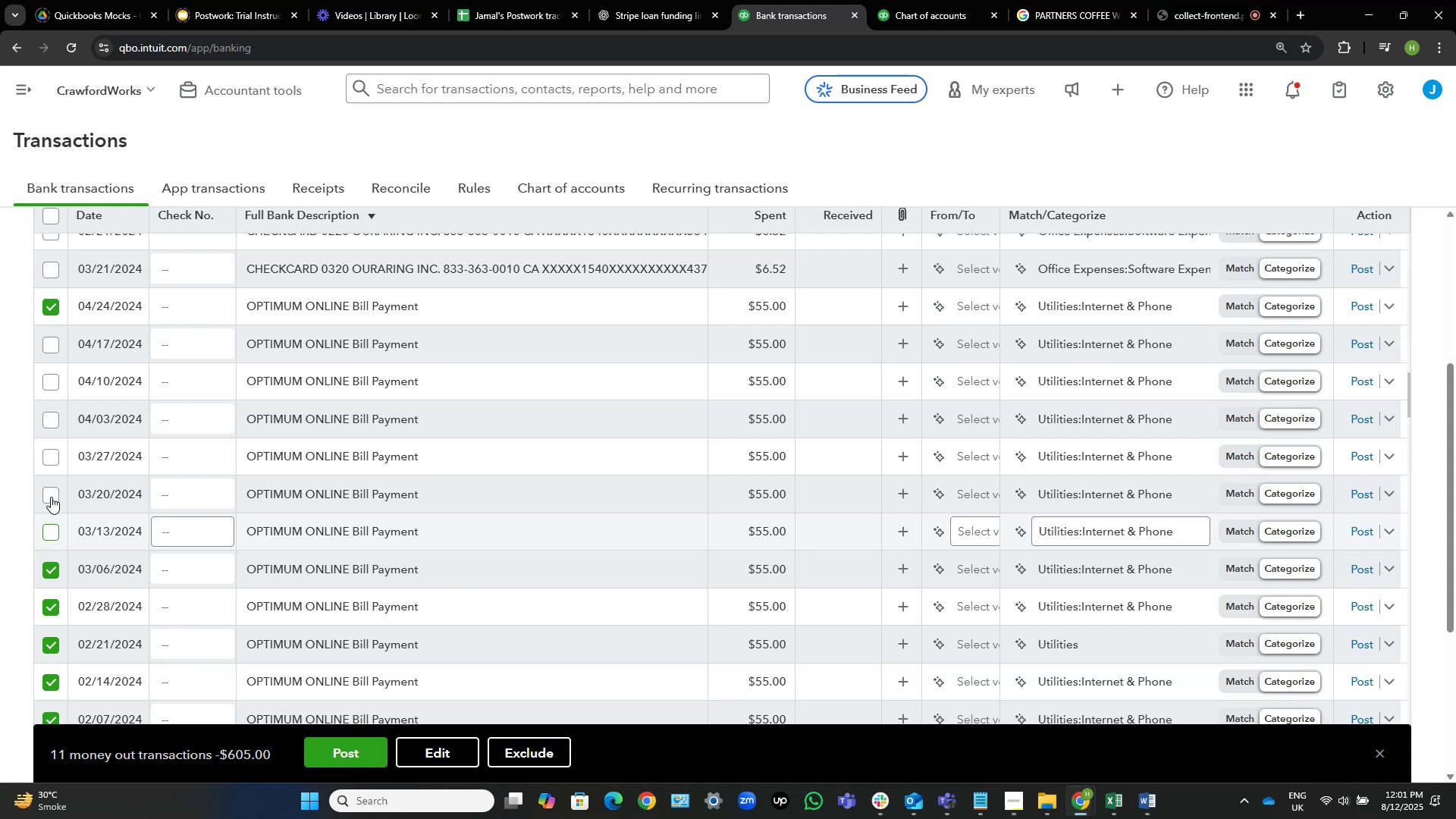 
left_click([51, 497])
 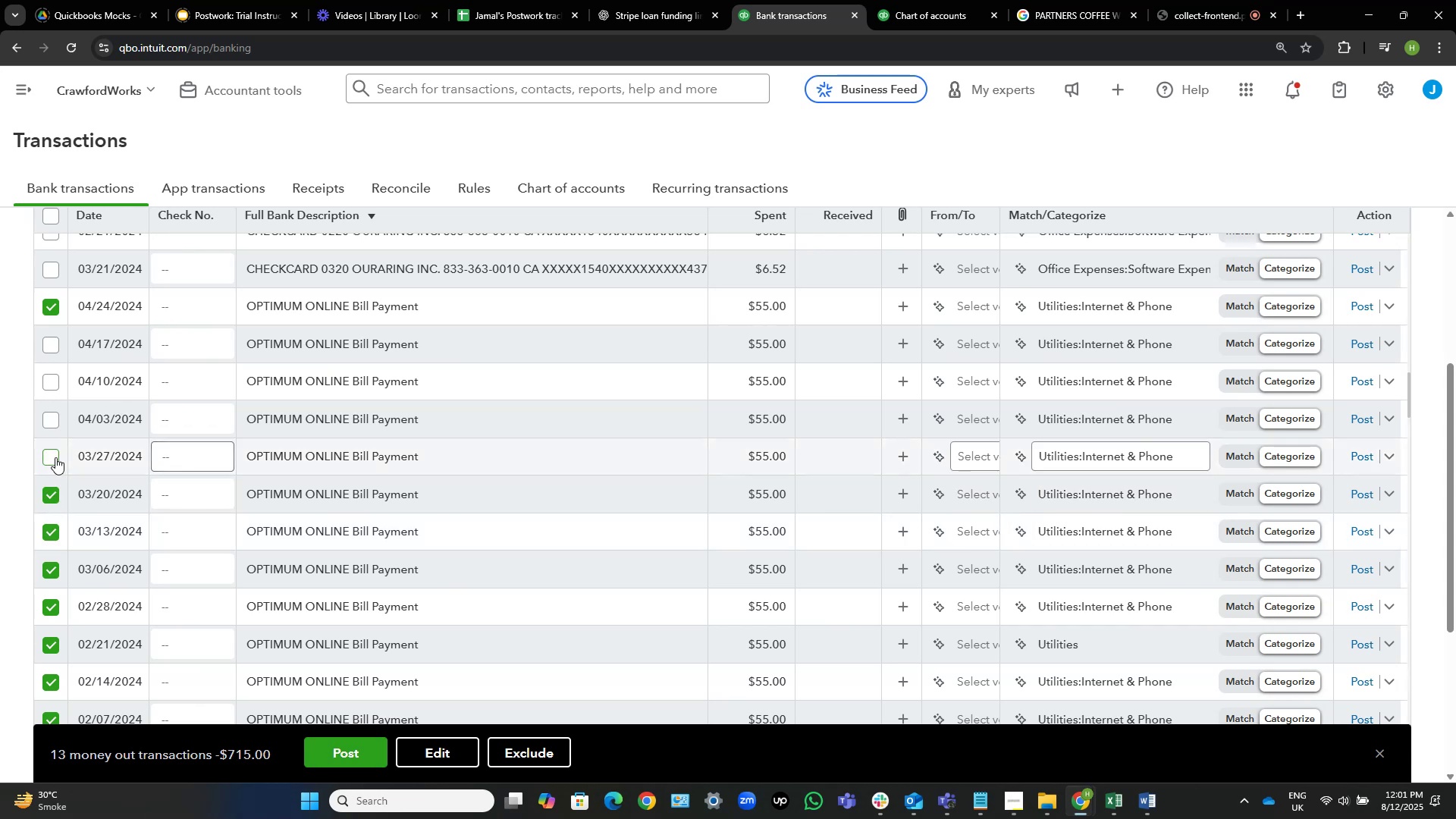 
left_click([55, 457])
 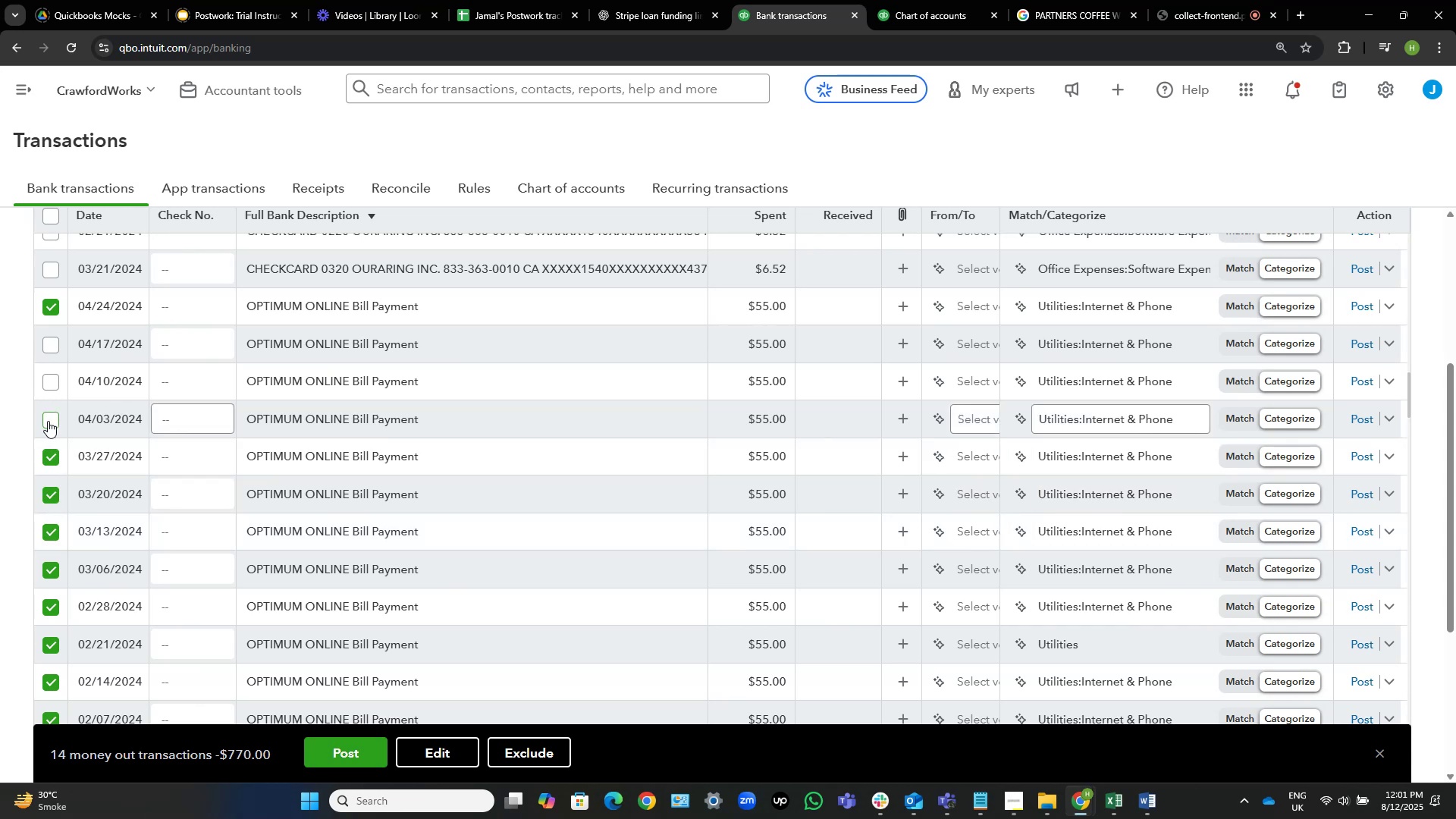 
left_click([48, 421])
 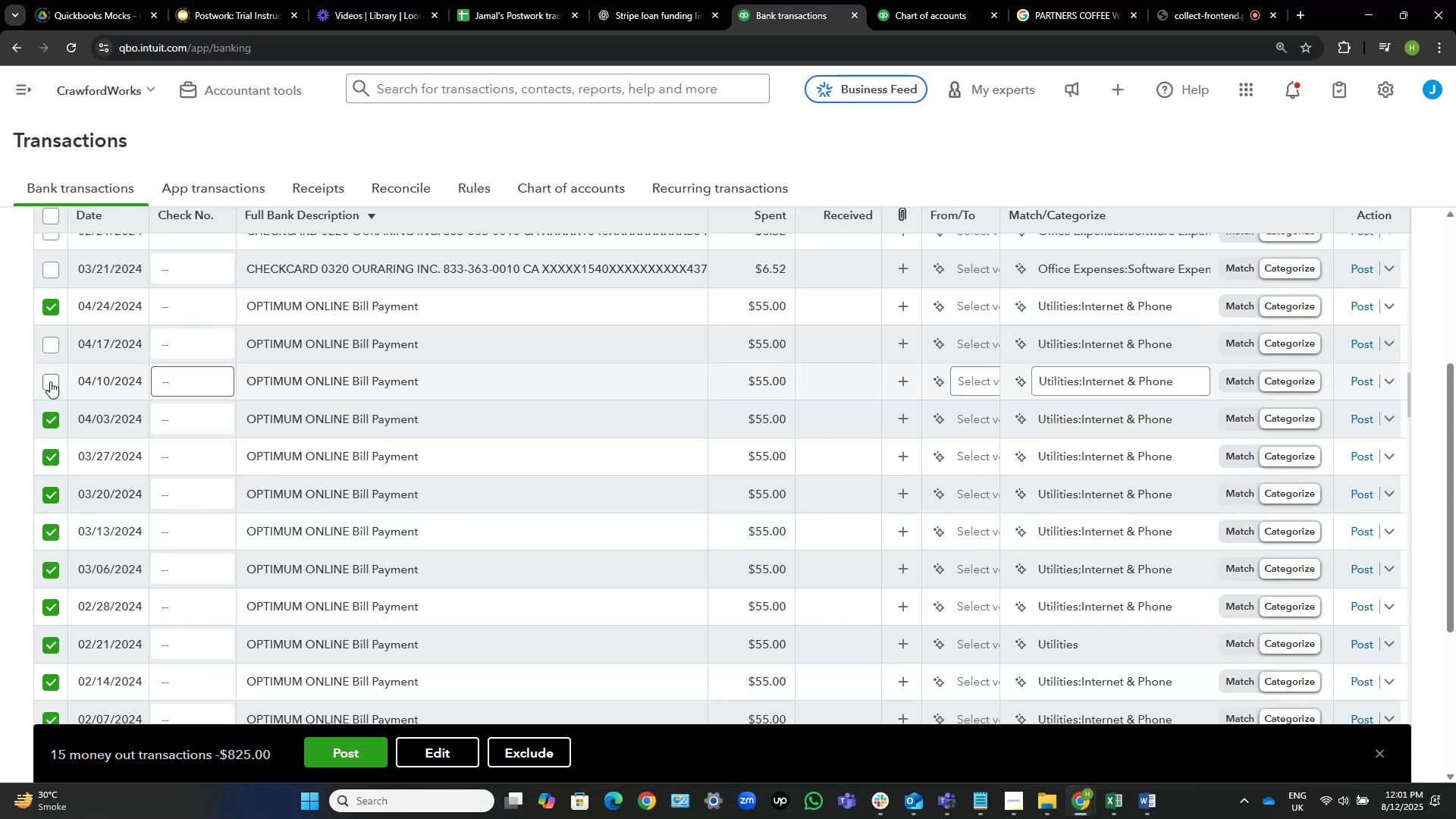 
left_click([52, 379])
 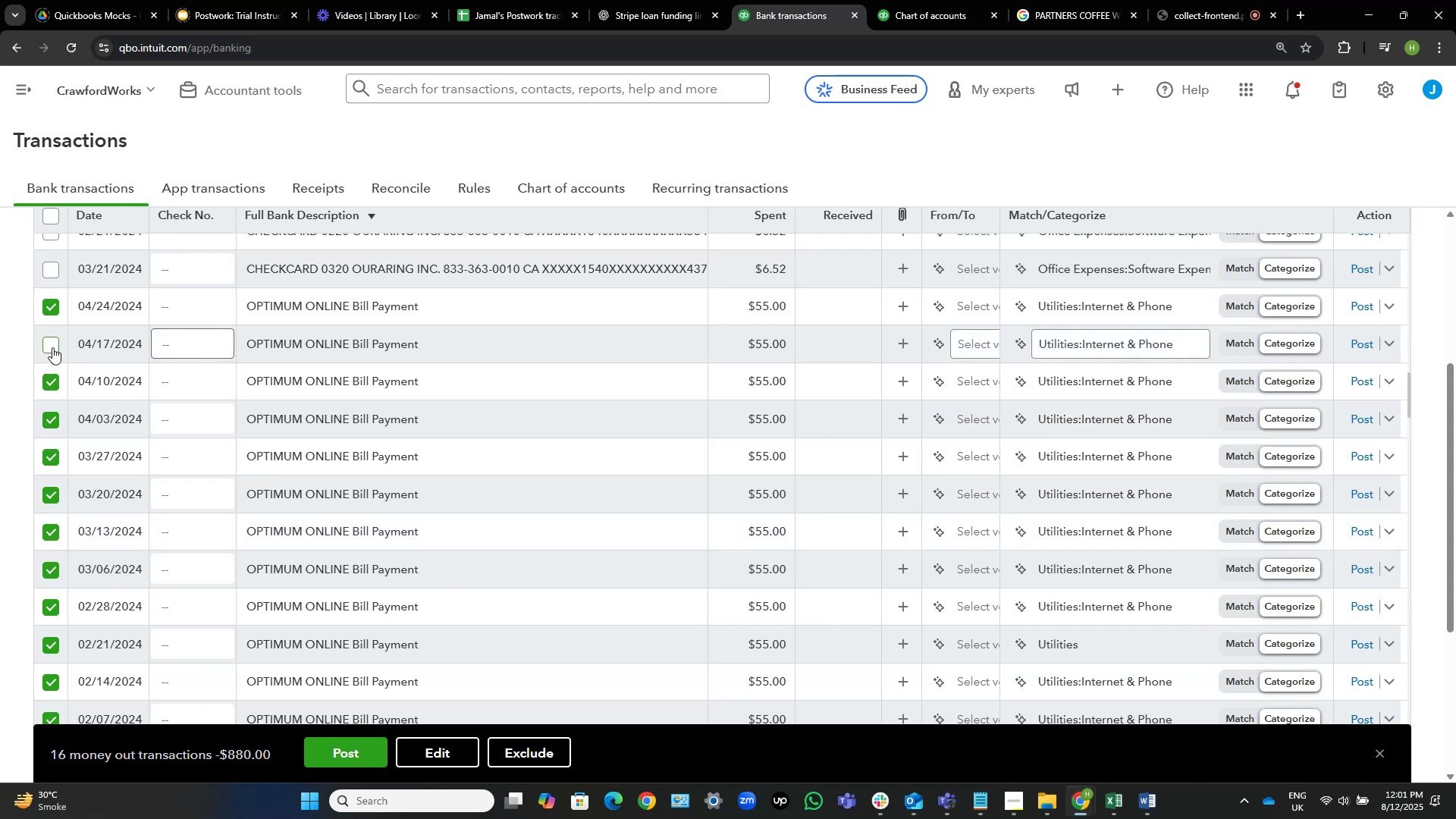 
left_click([52, 347])
 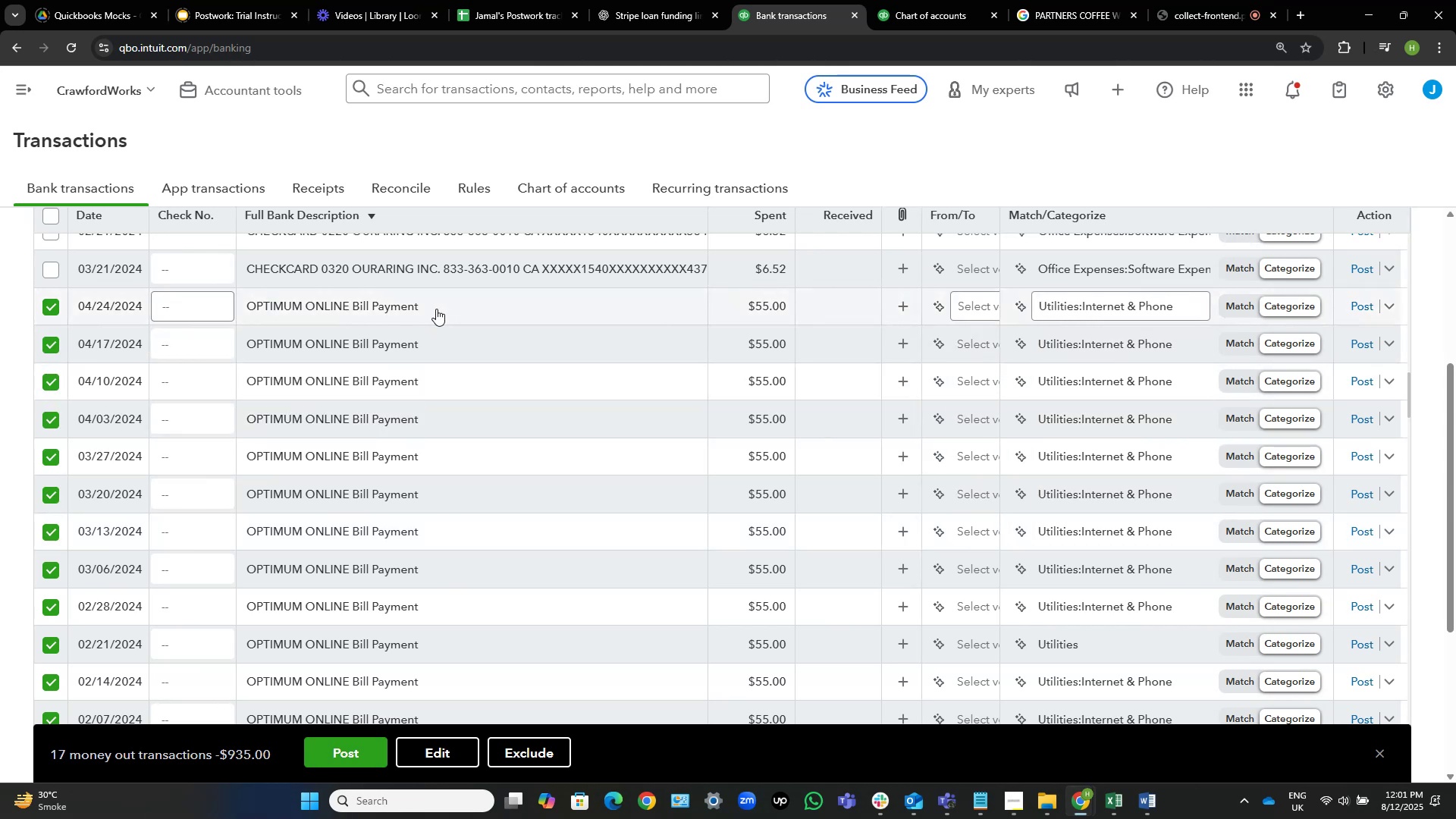 
wait(5.06)
 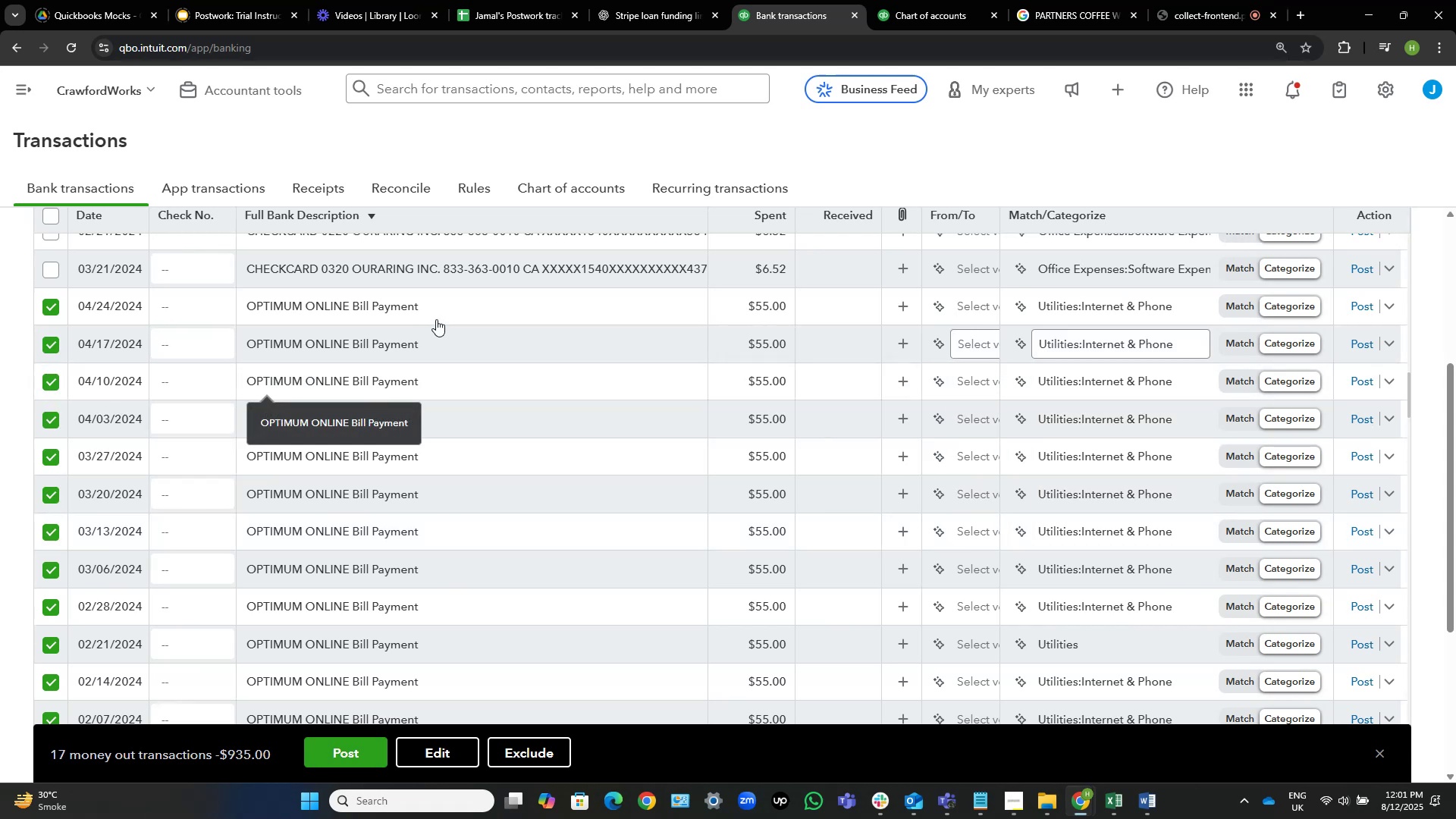 
scroll: coordinate [391, 522], scroll_direction: down, amount: 3.0
 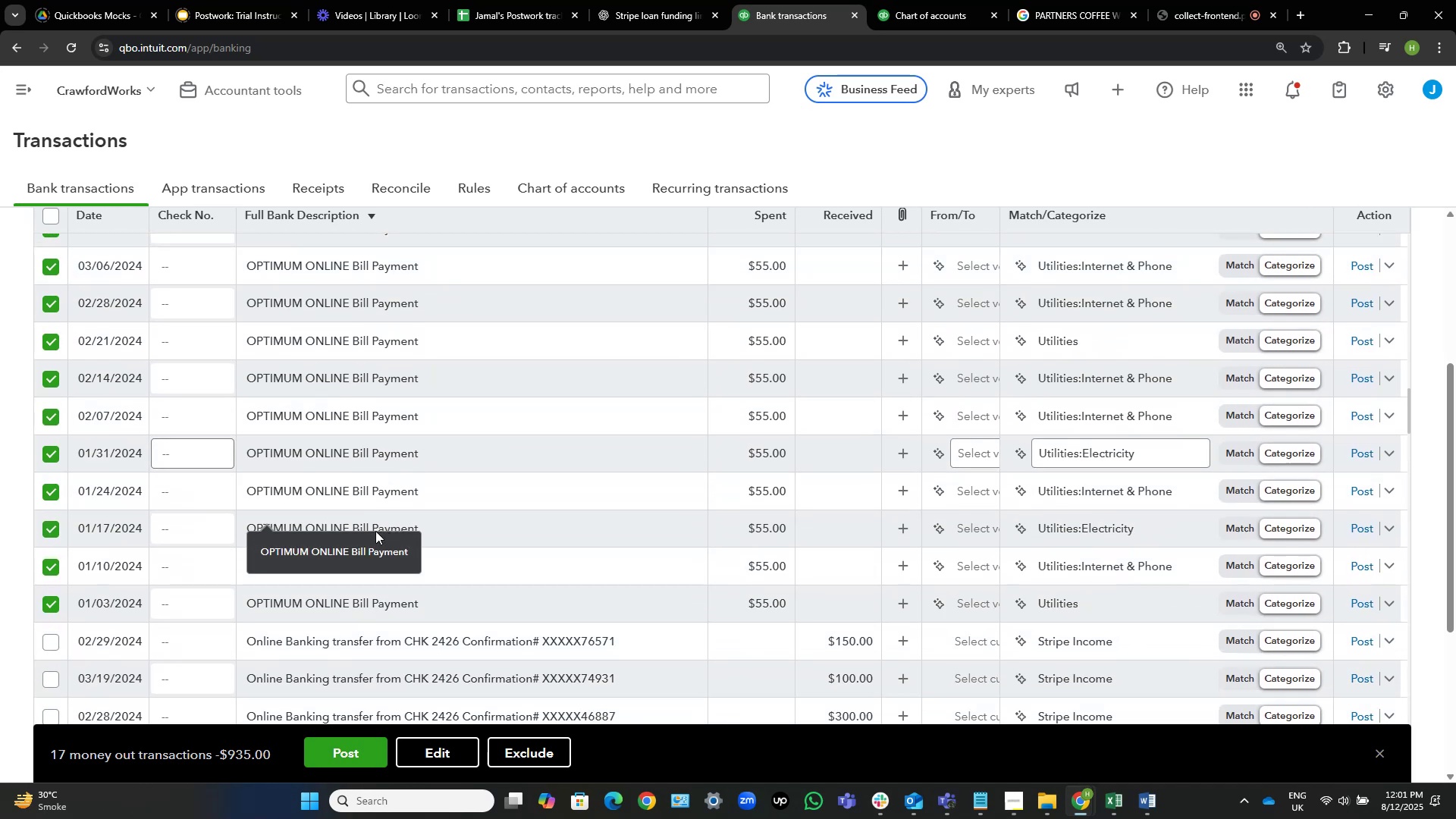 
mouse_move([221, 610])
 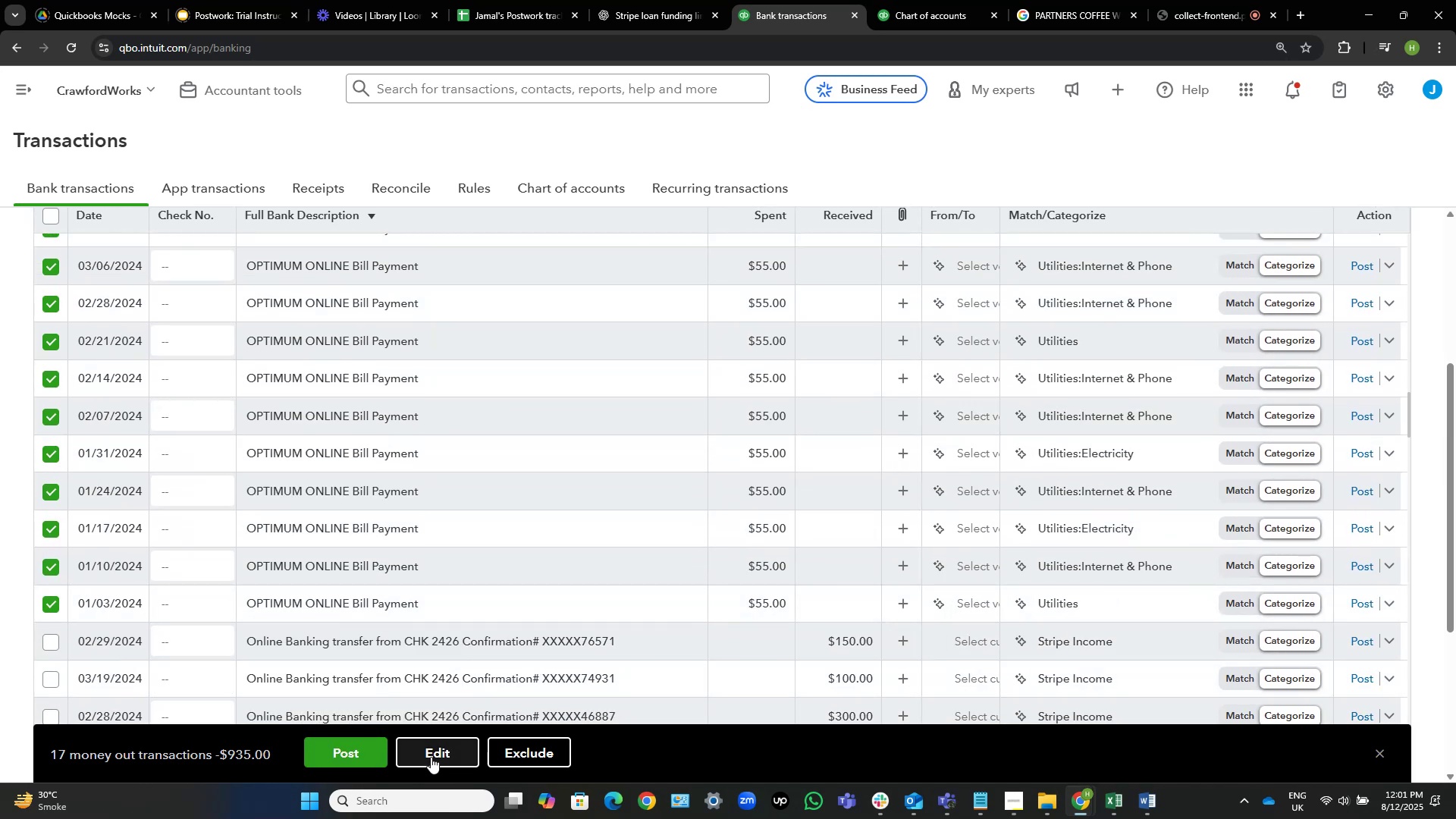 
left_click([431, 757])
 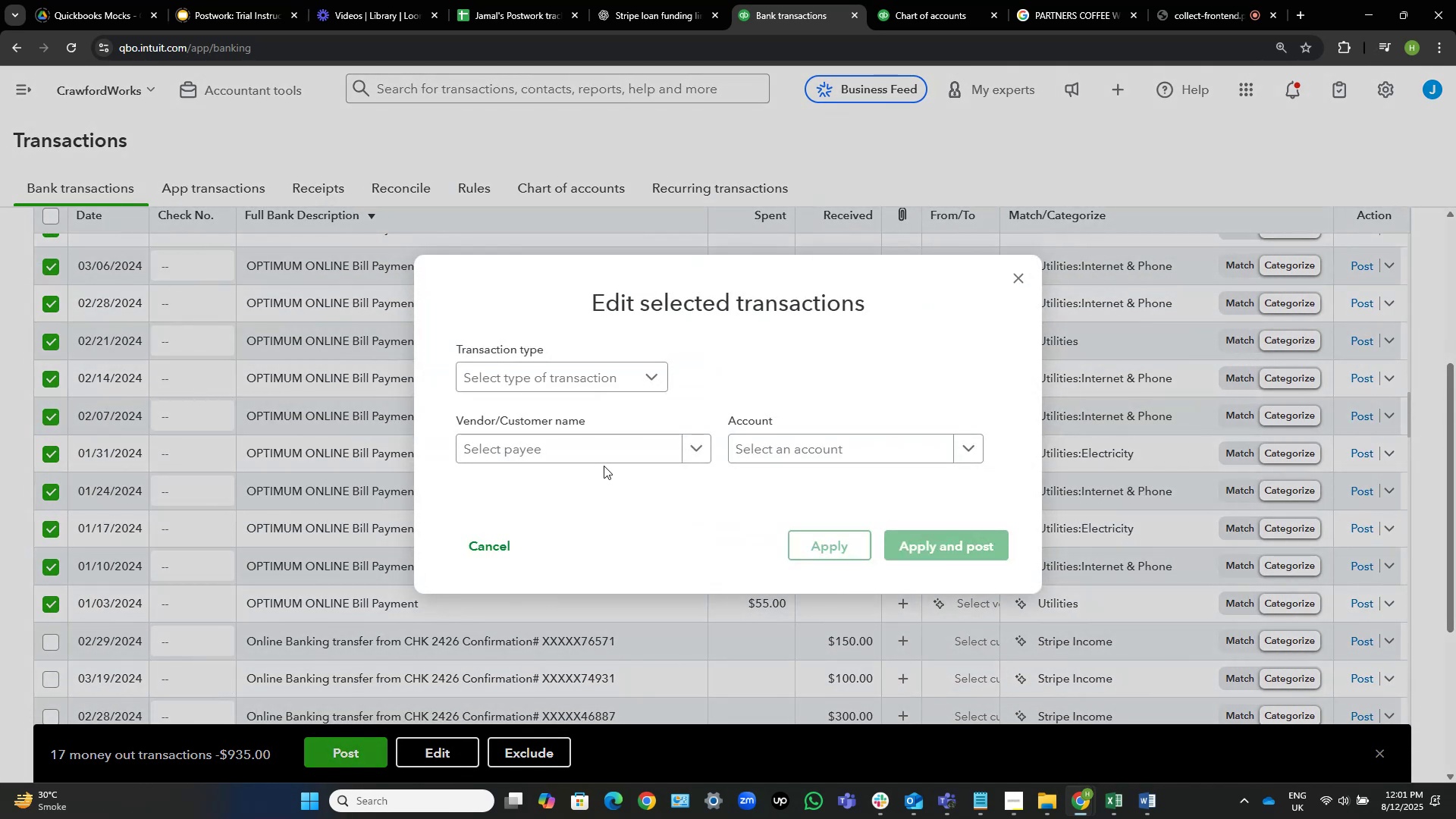 
left_click([610, 447])
 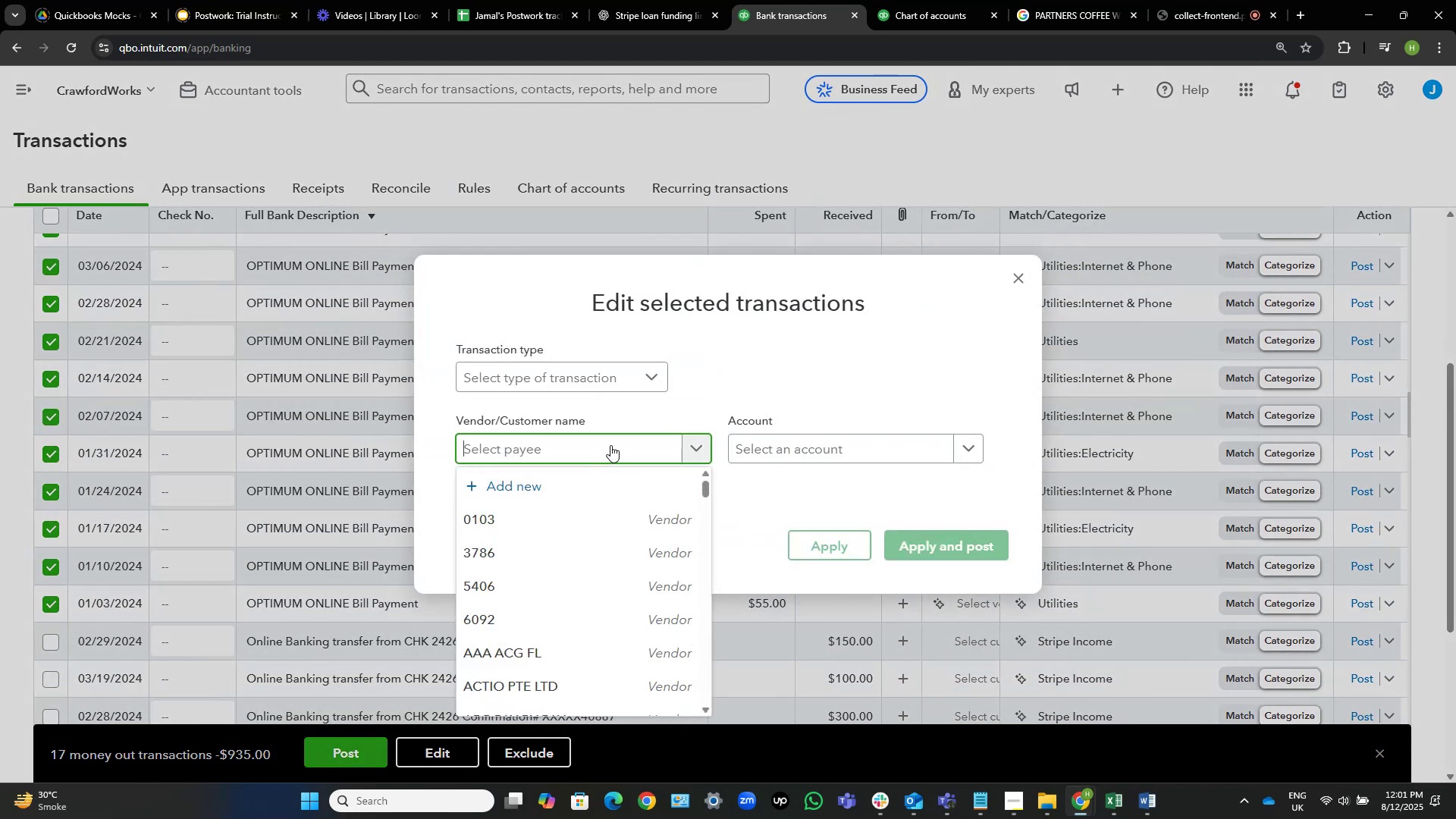 
type(Optium)
 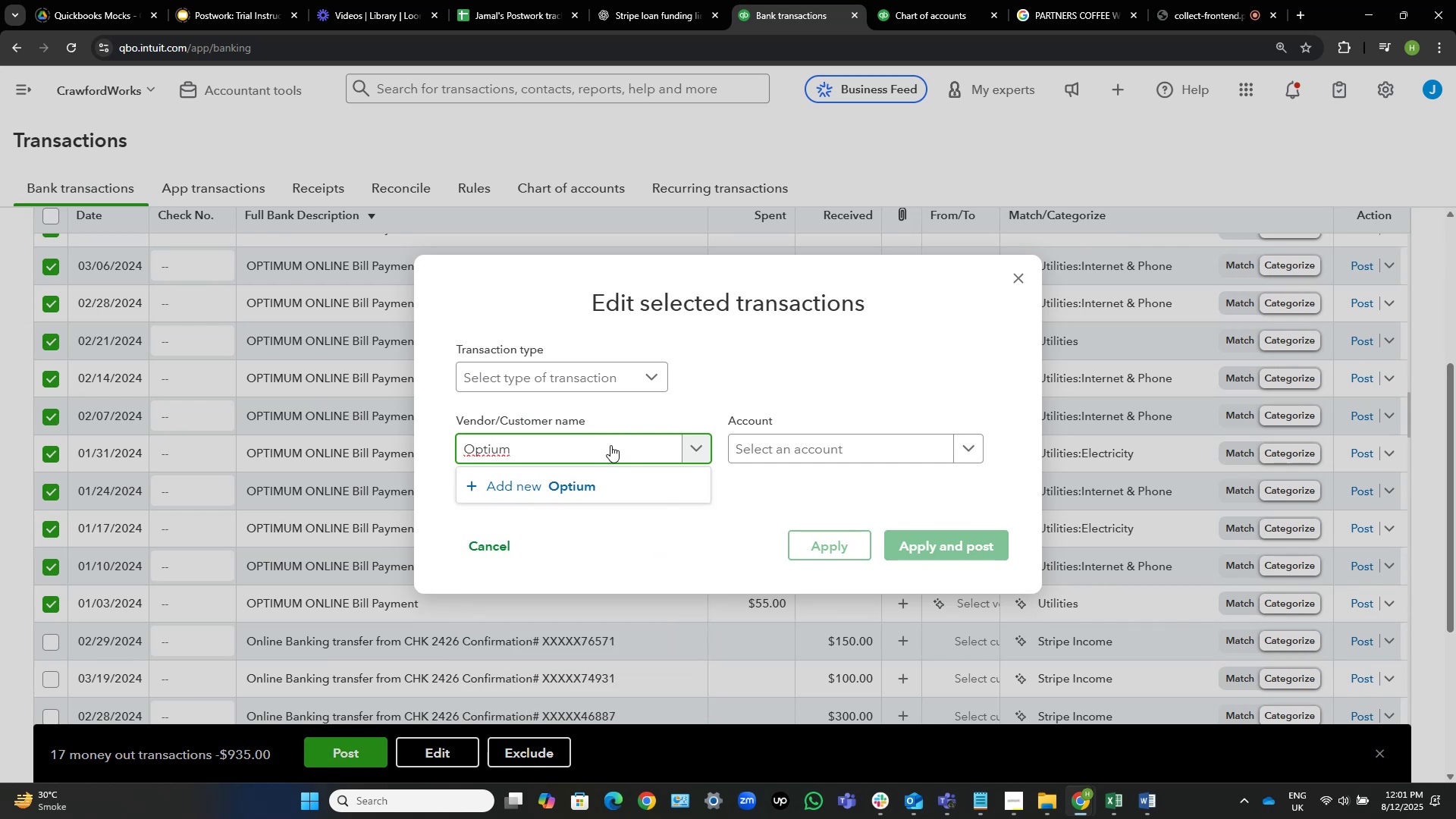 
wait(5.39)
 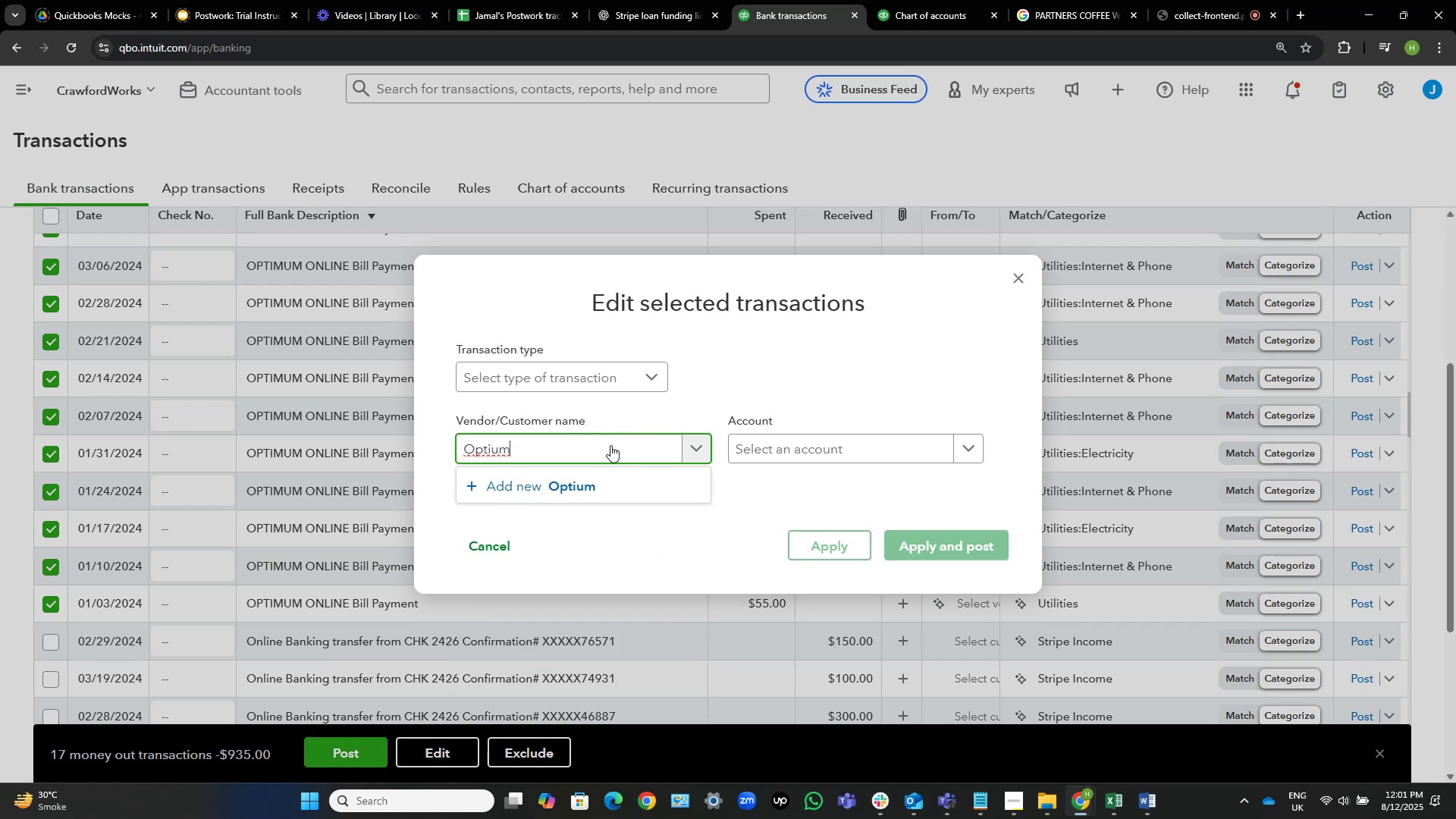 
key(Backspace)
key(Backspace)
type(mum)
 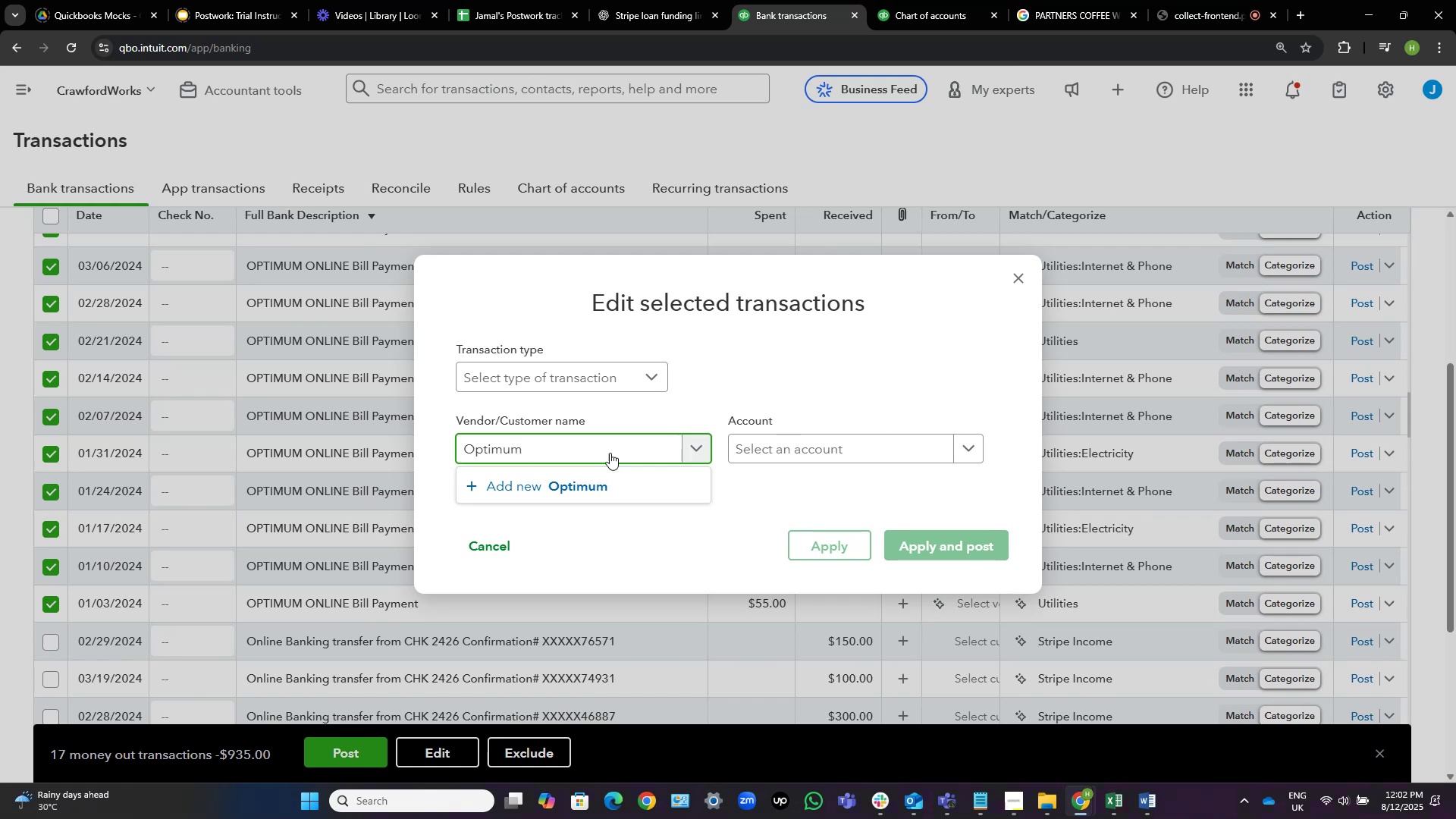 
left_click([606, 487])
 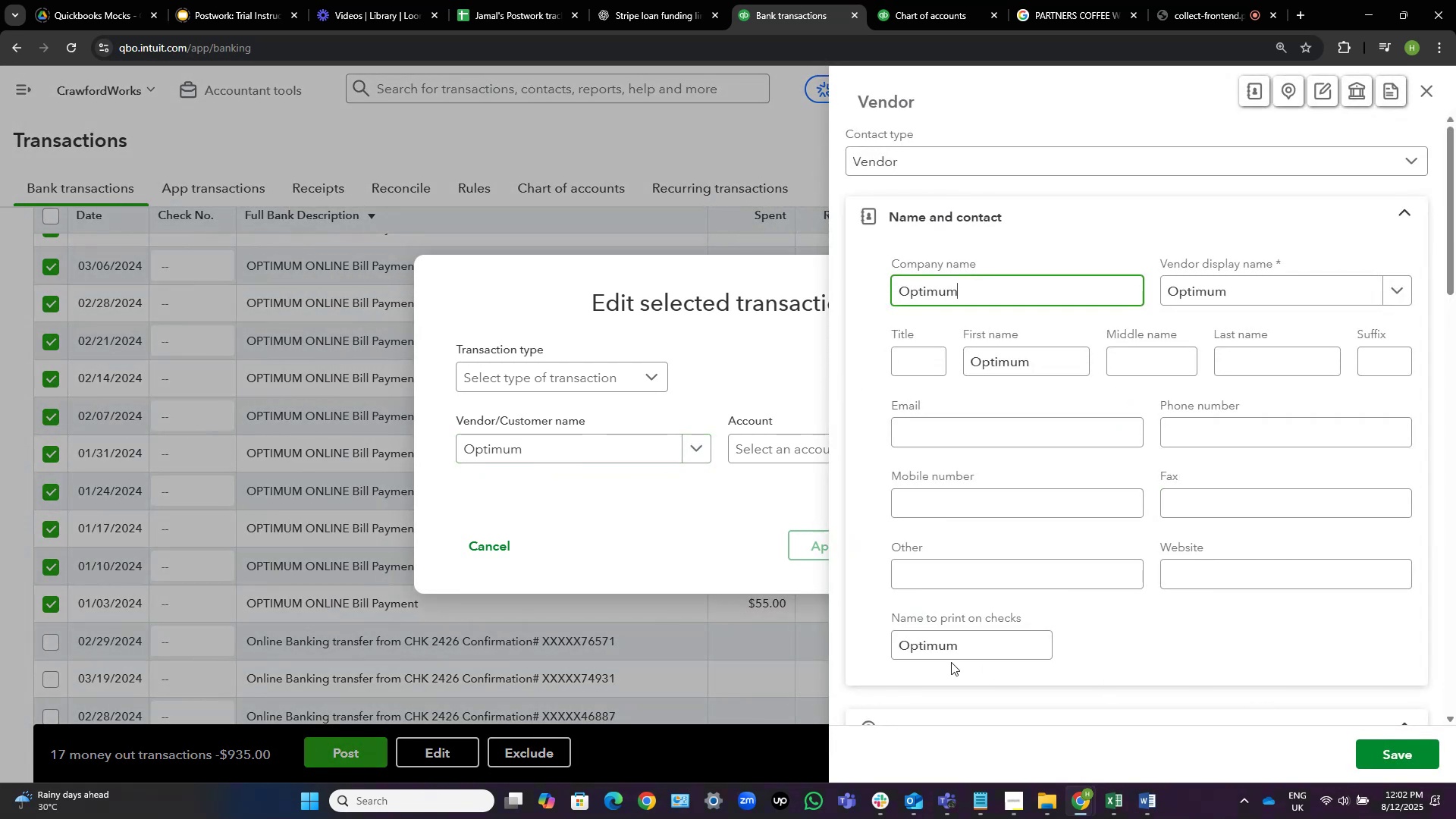 
left_click([1404, 752])
 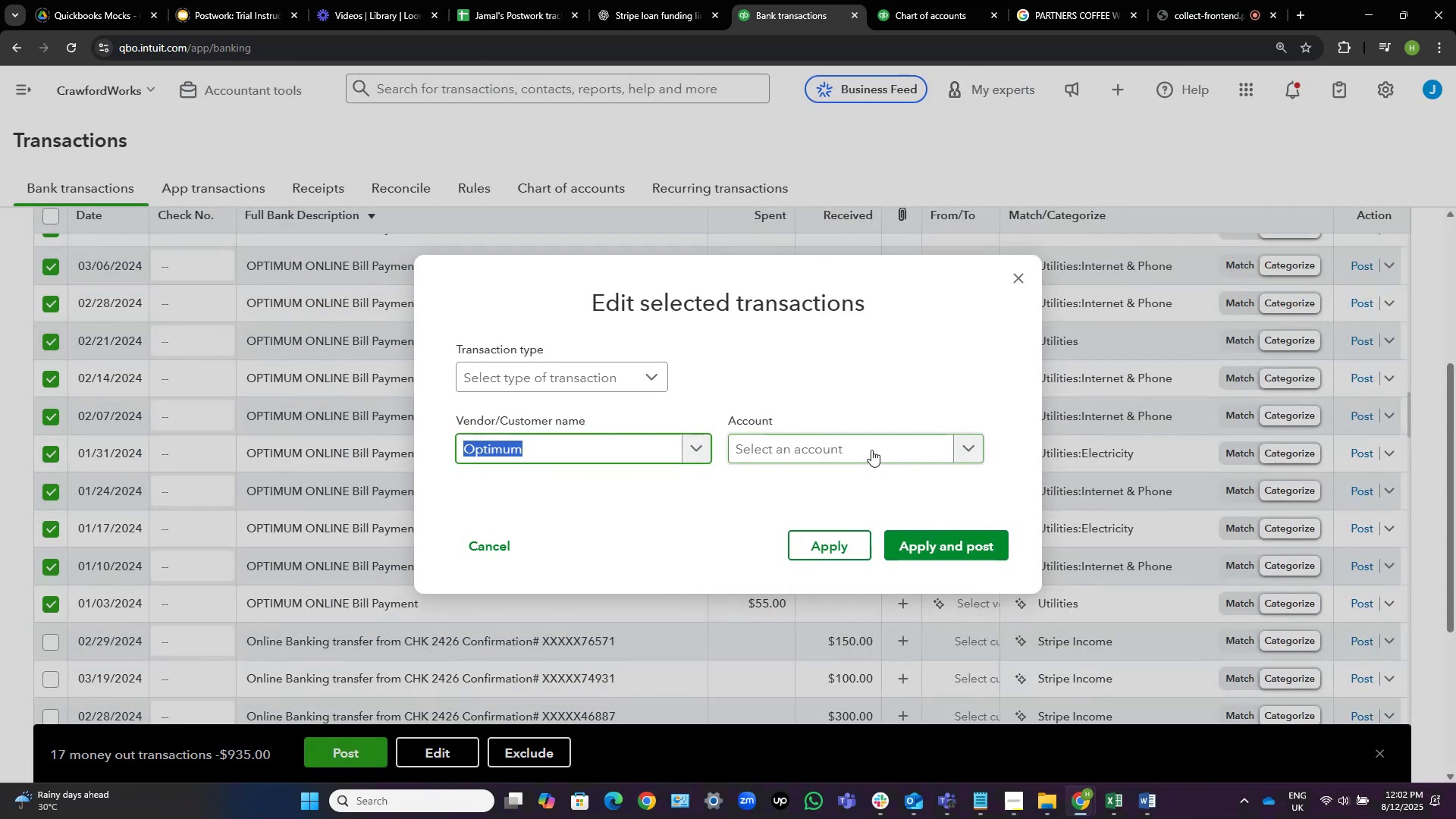 
key(Control+C)
 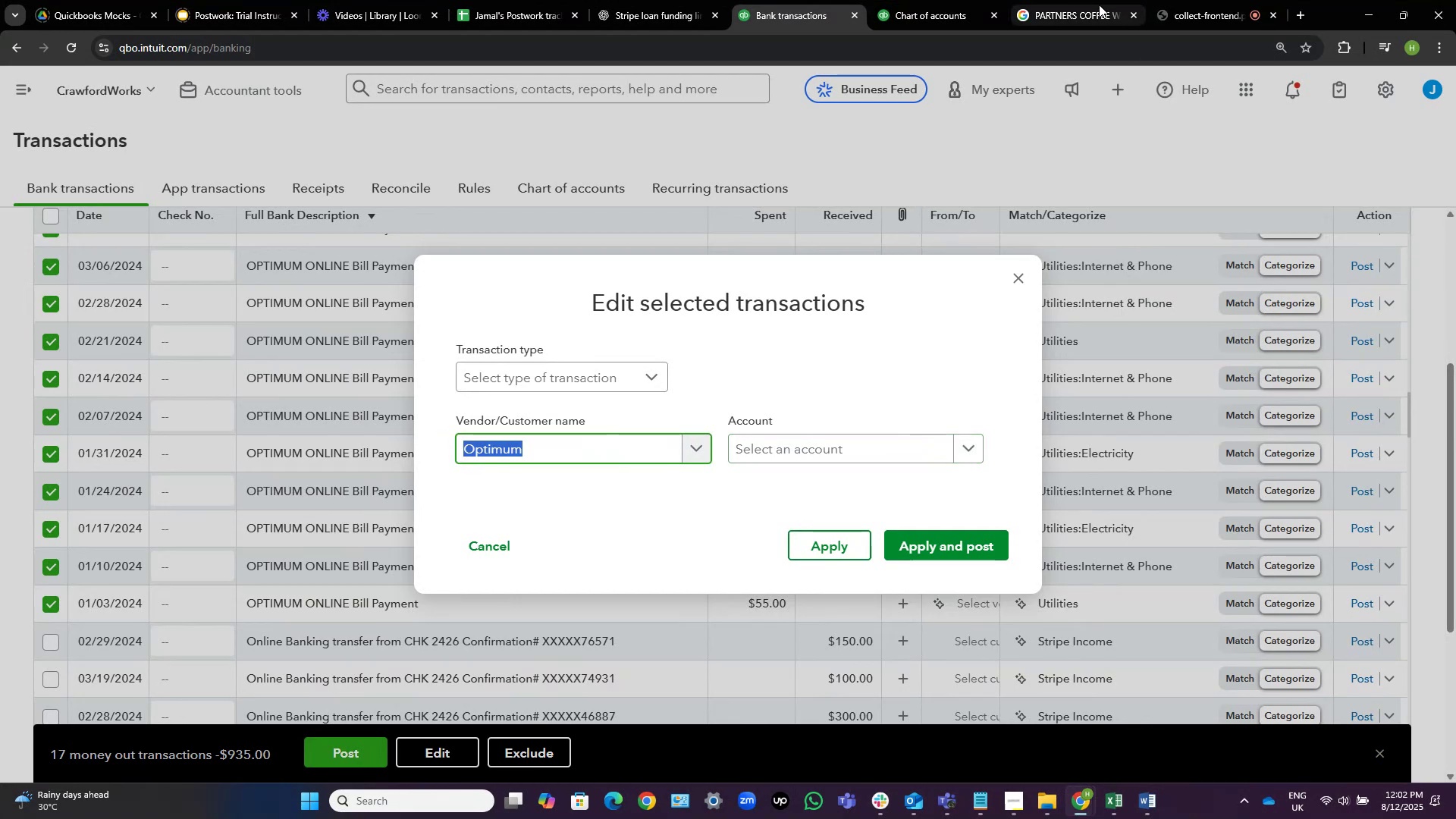 
left_click([1099, 5])
 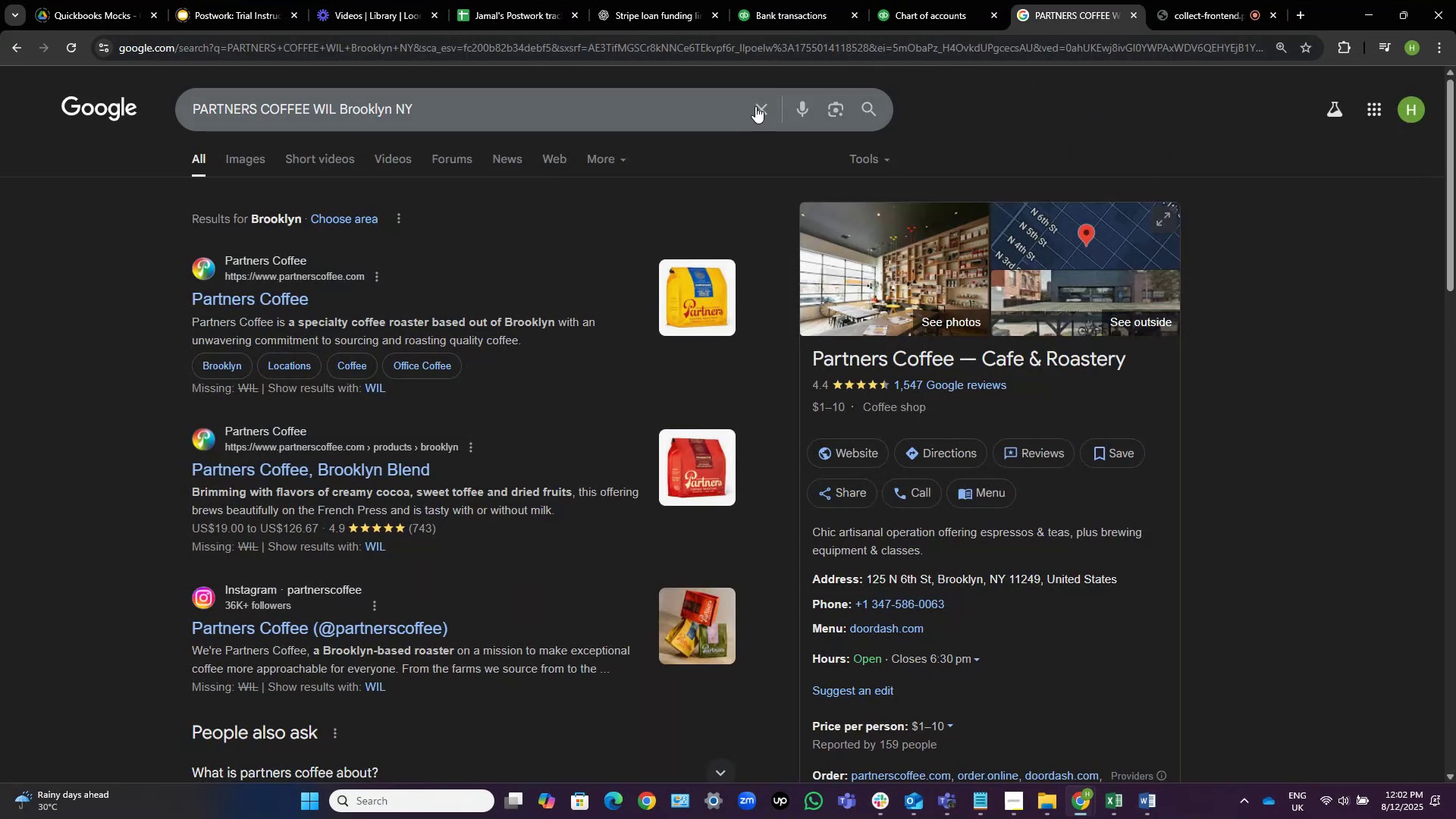 
left_click([764, 105])
 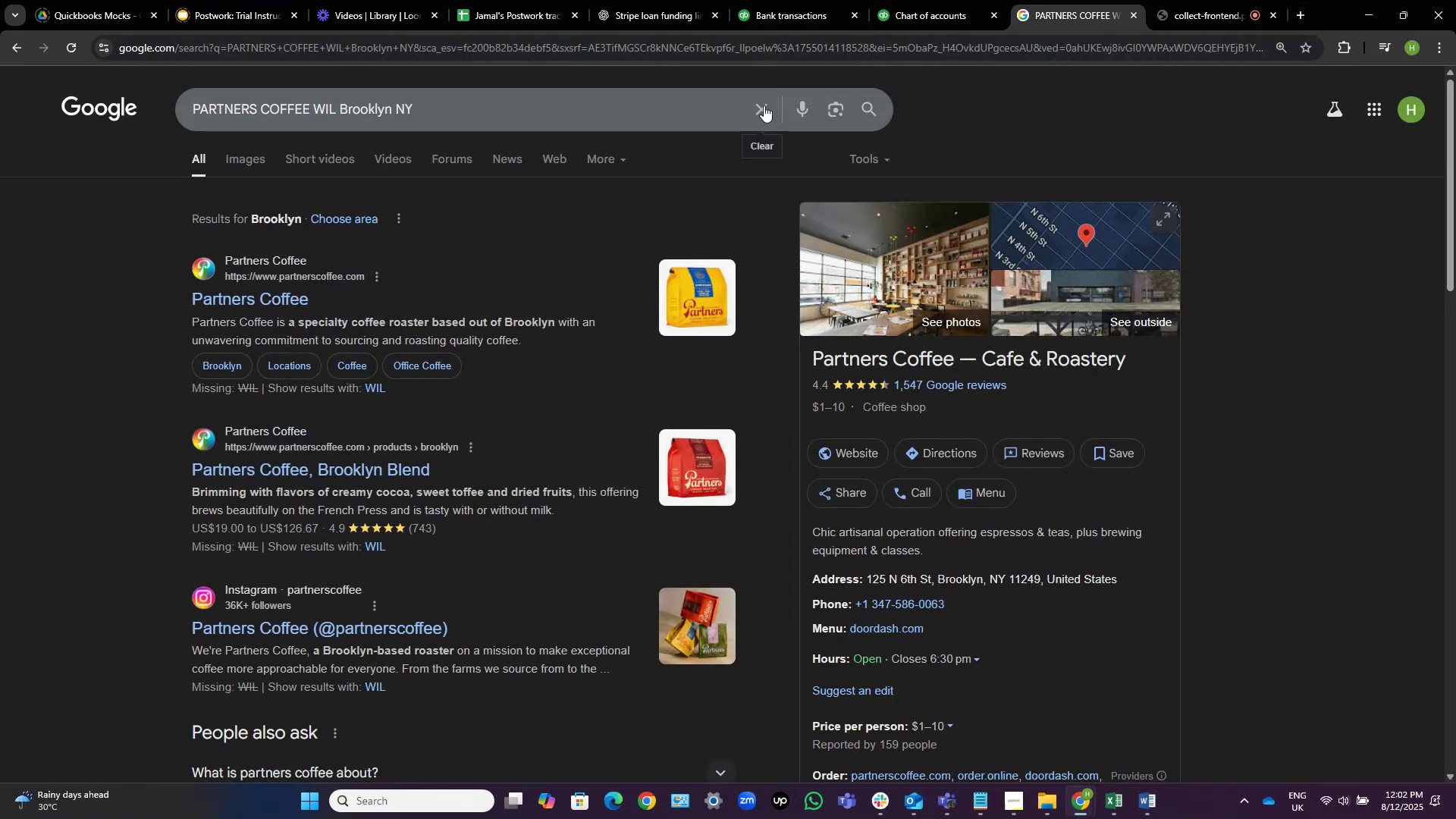 
key(Control+ControlLeft)
 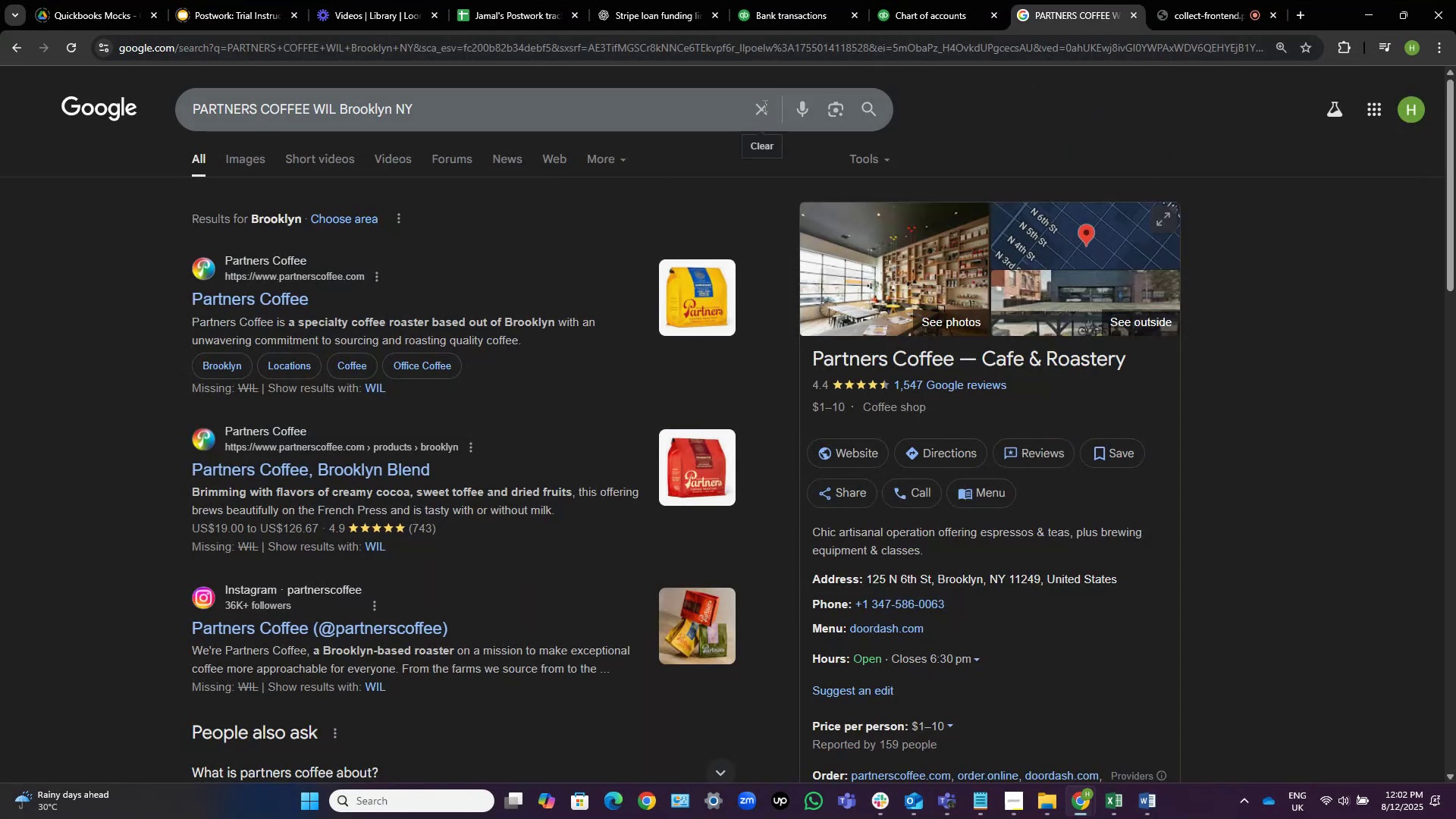 
key(Control+V)
 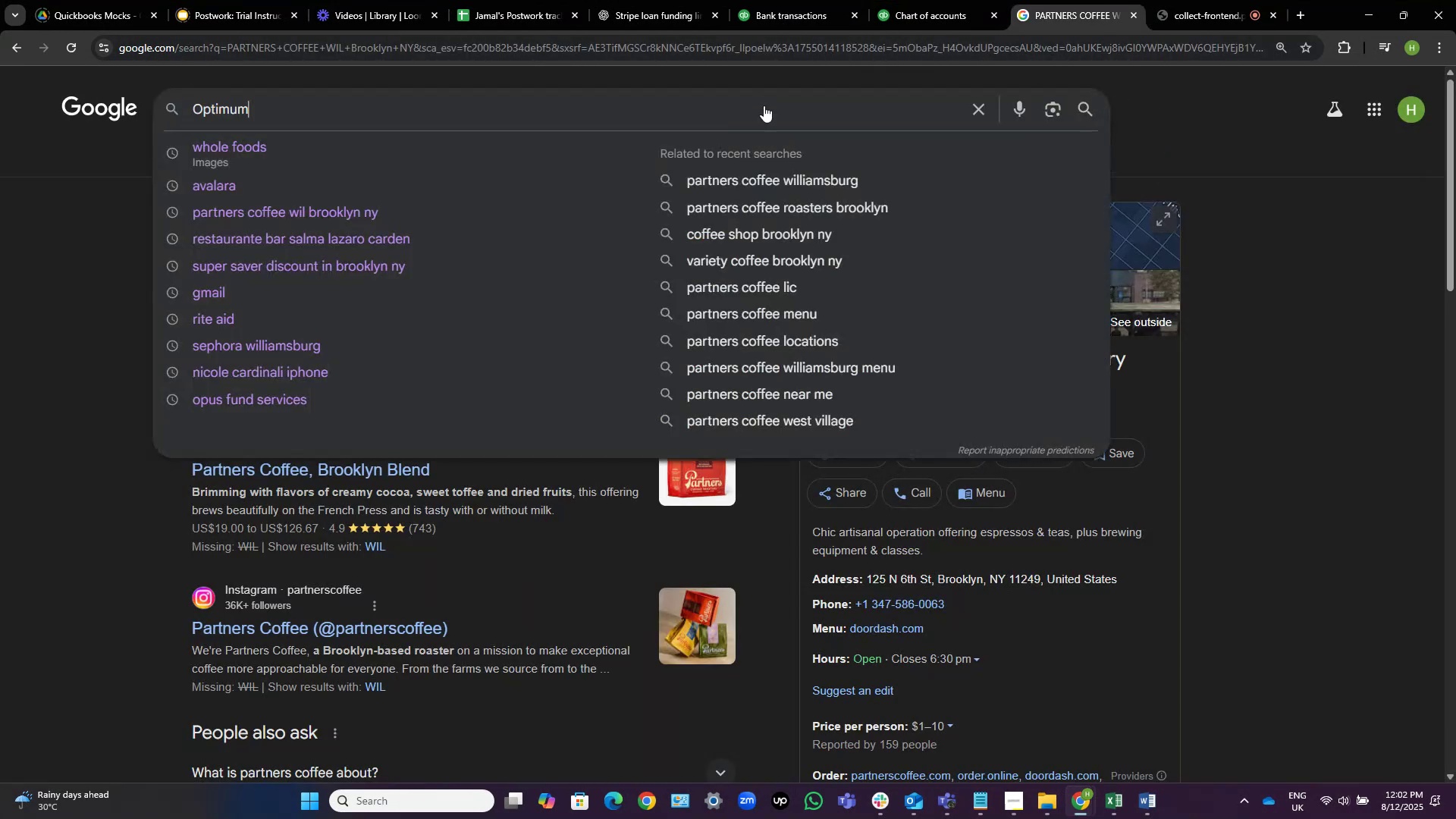 
key(NumpadEnter)
 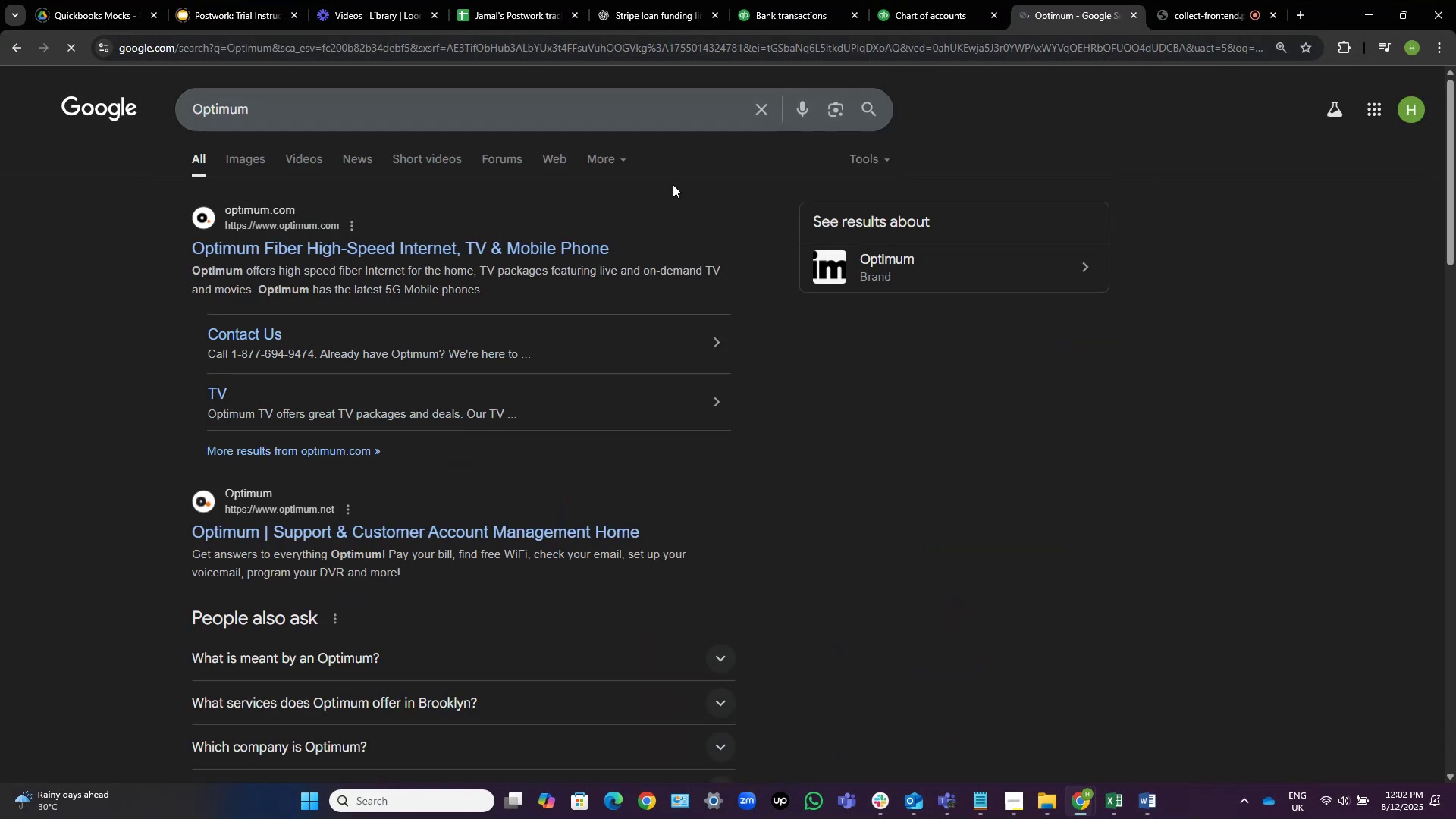 
left_click([533, 251])
 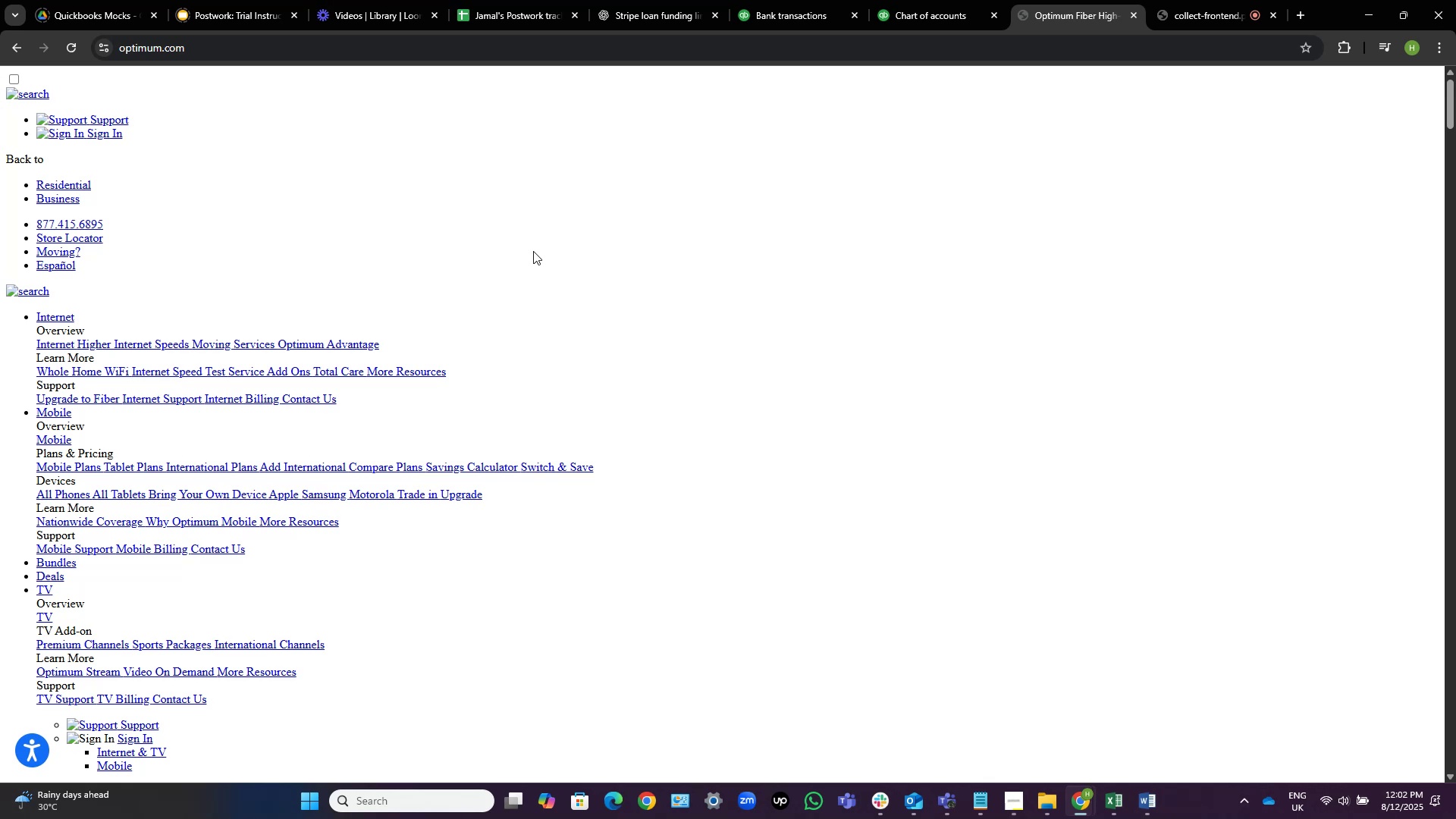 
wait(25.02)
 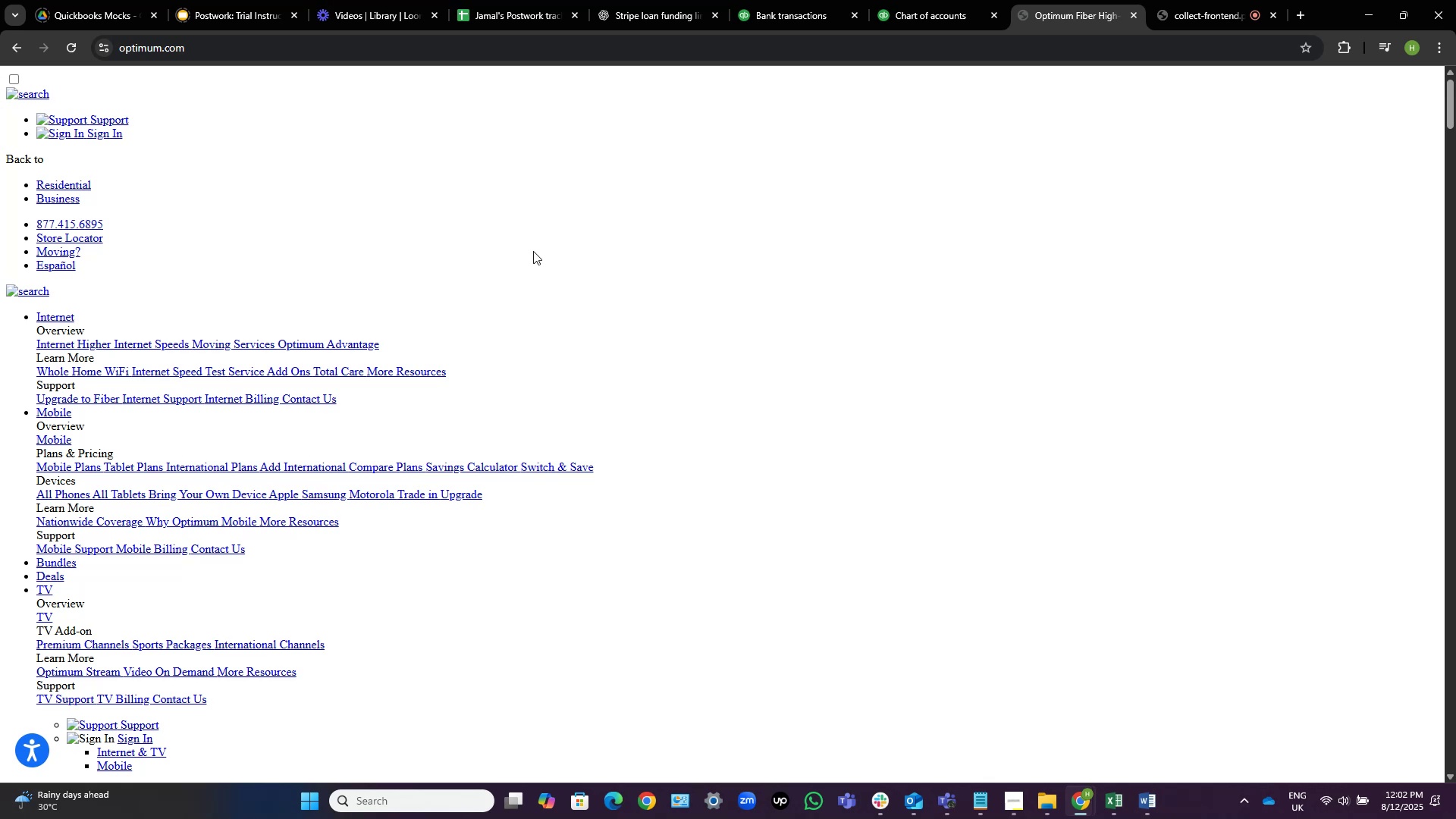 
left_click([14, 52])
 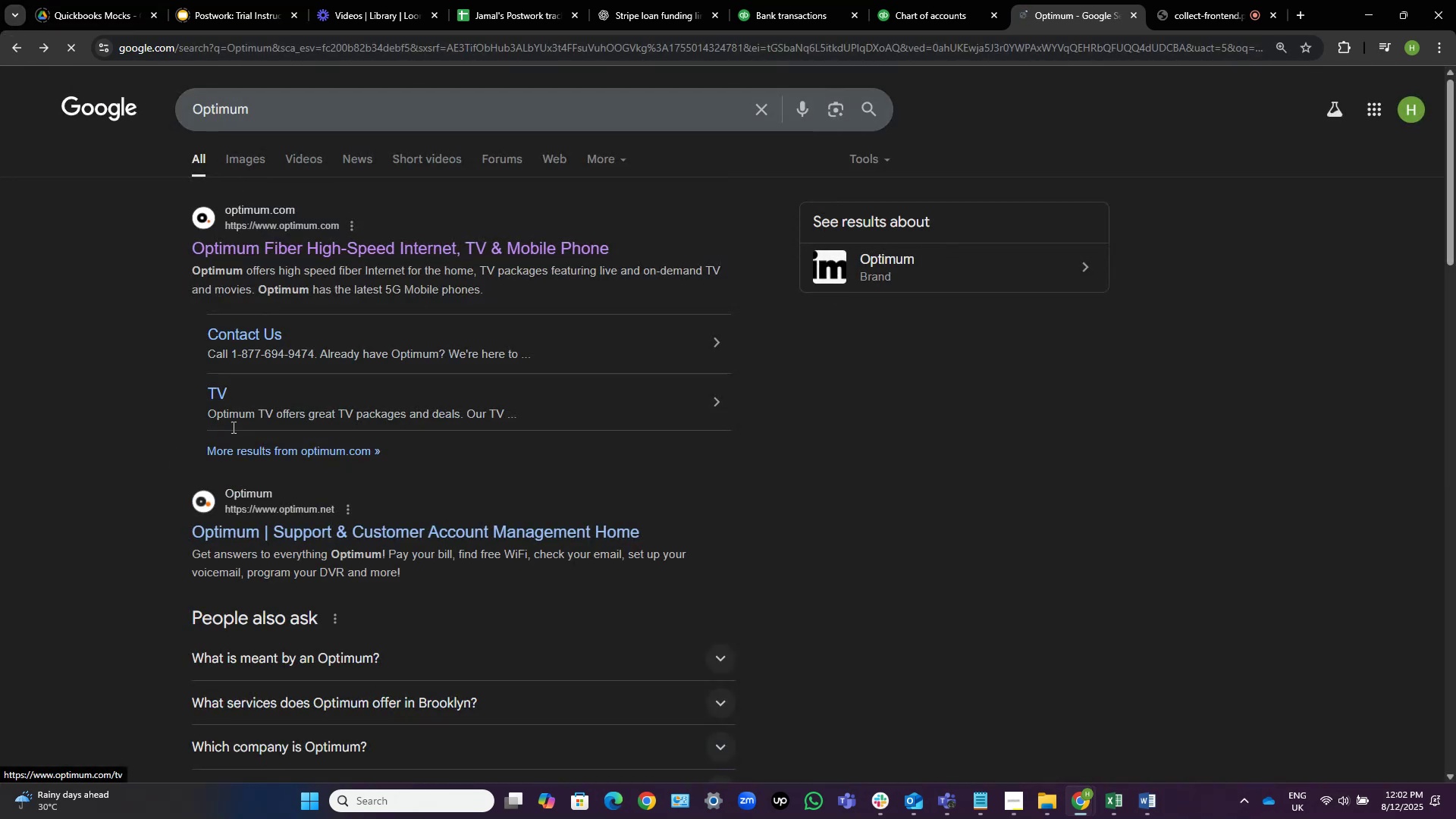 
left_click([348, 534])
 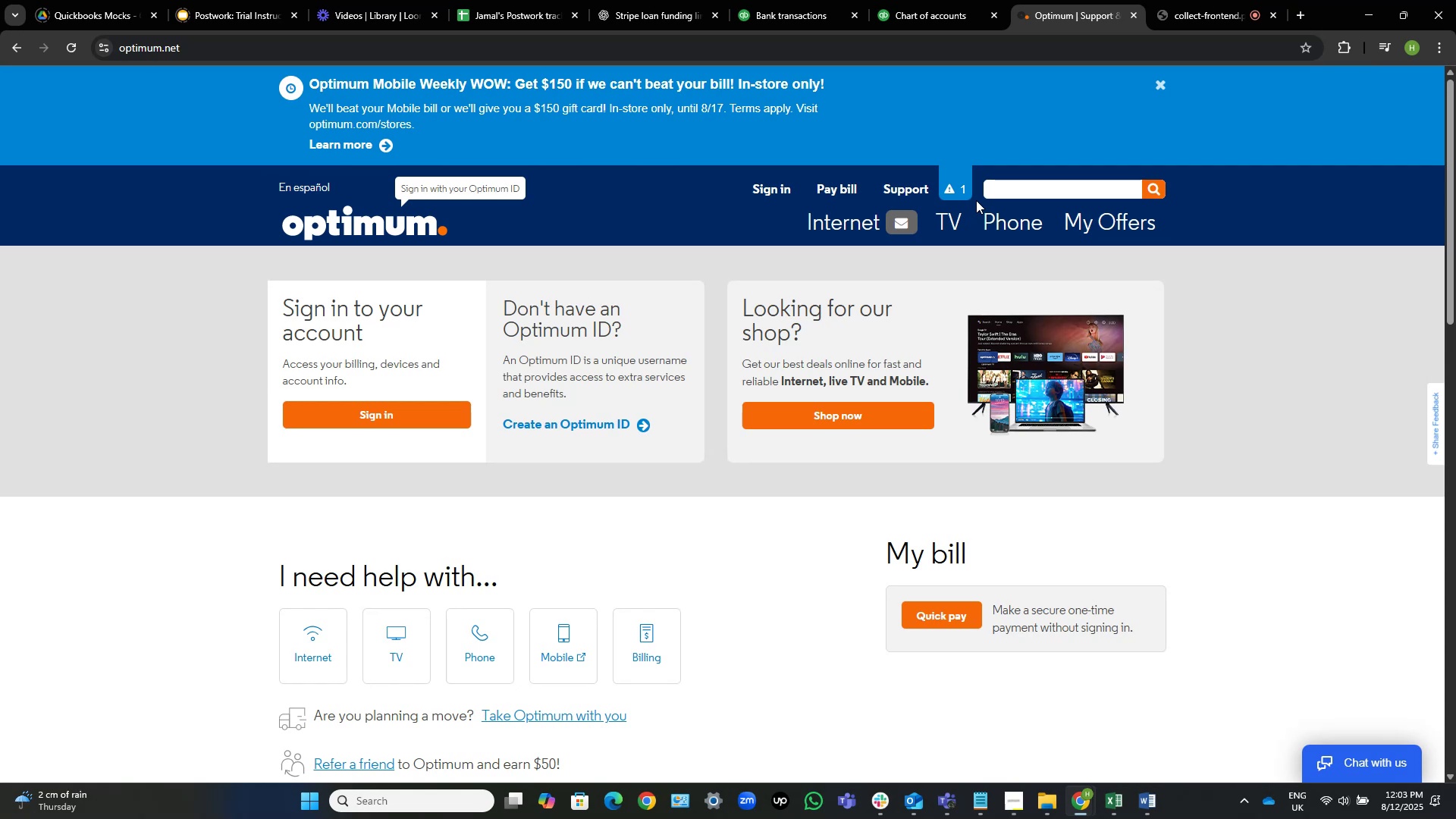 
wait(50.33)
 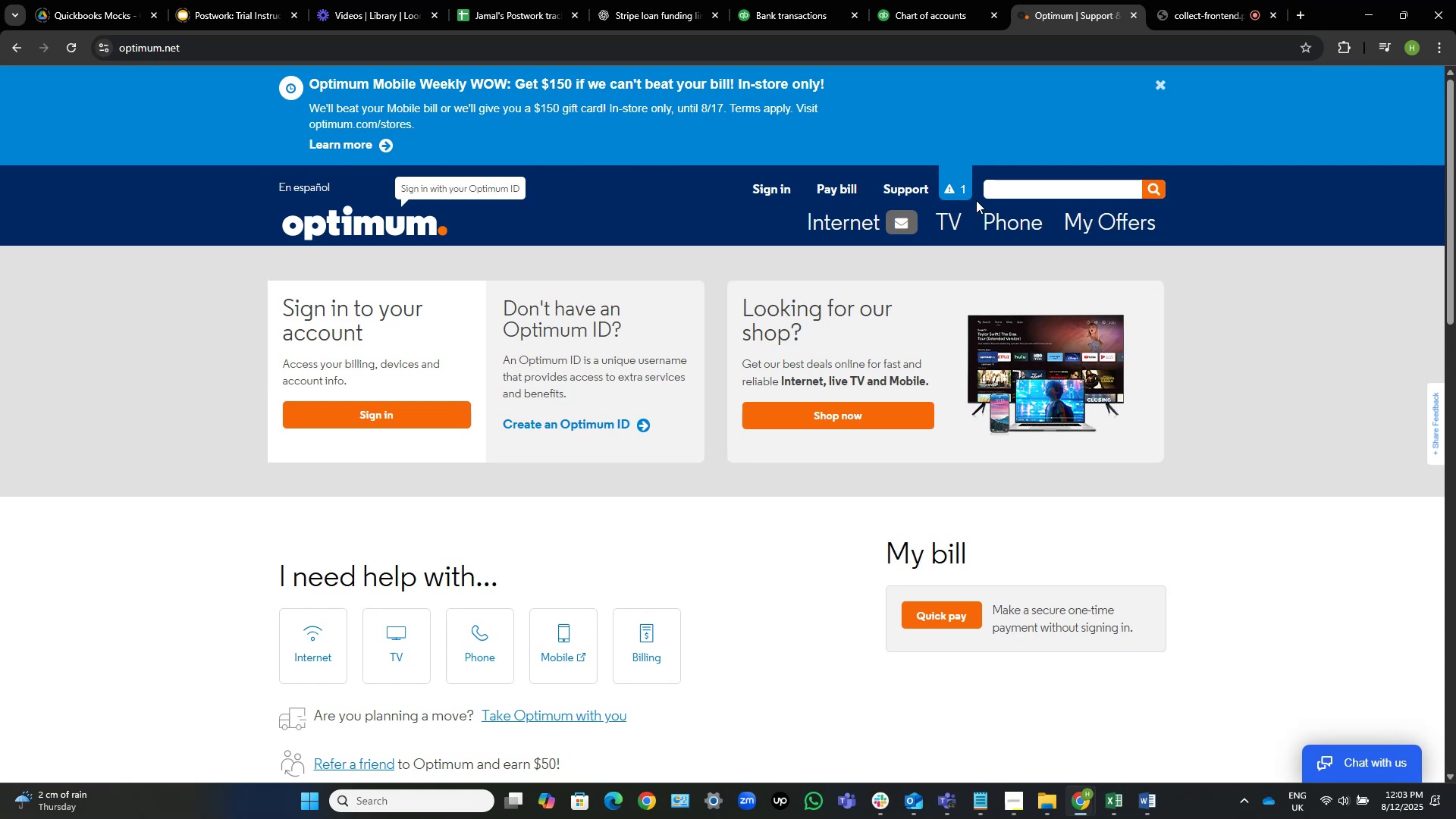 
left_click([1009, 224])
 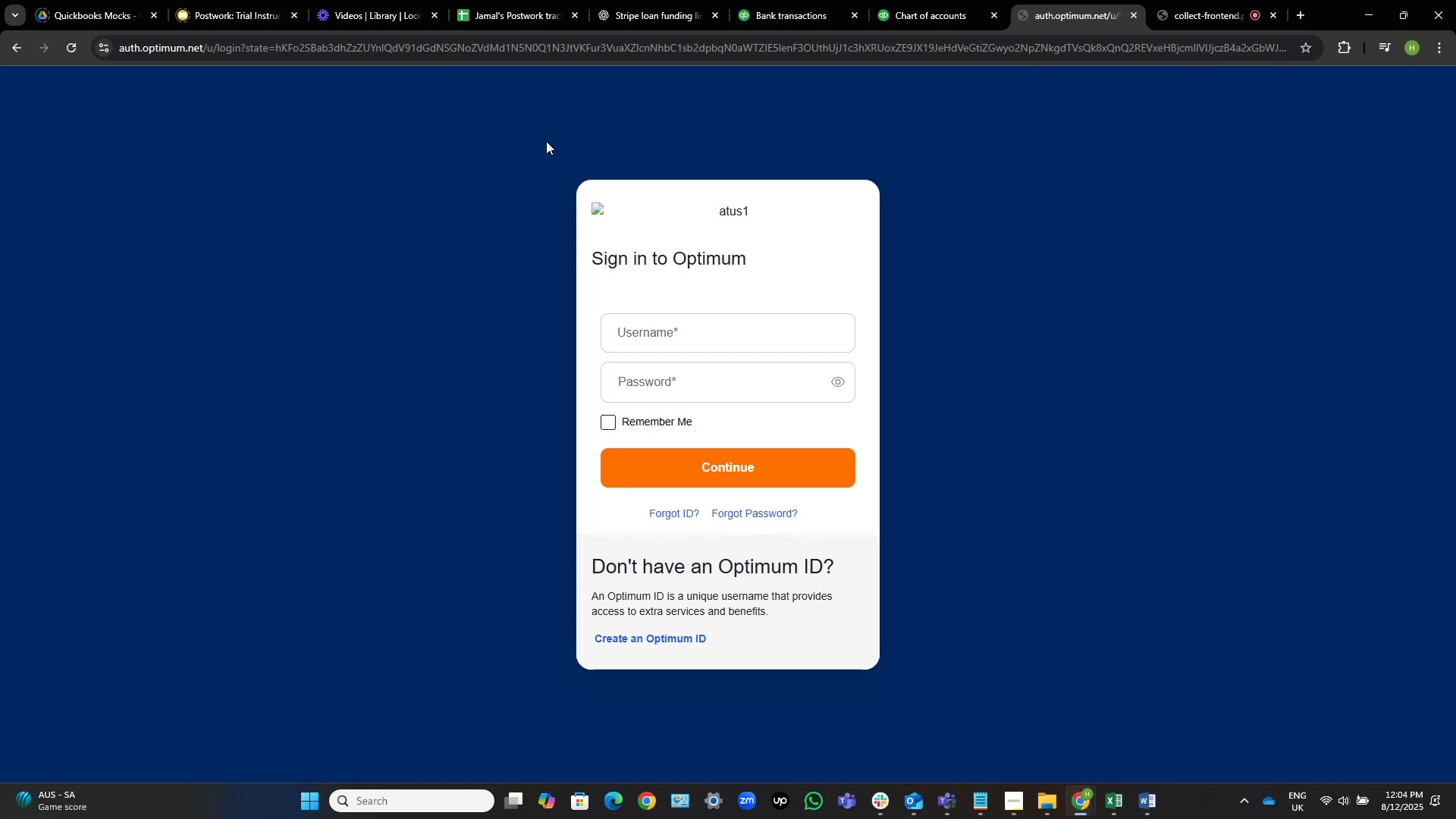 
wait(53.45)
 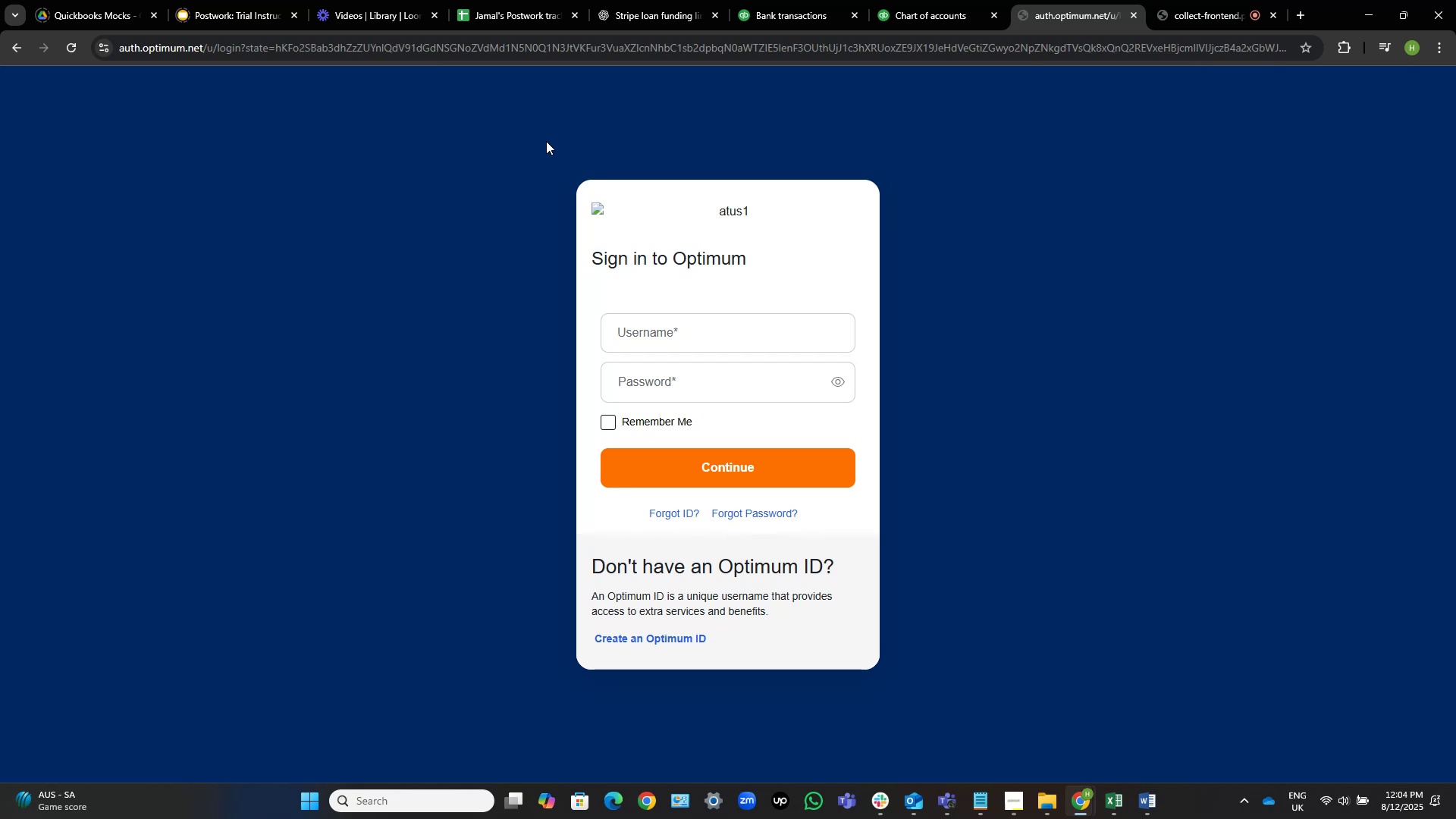 
left_click([14, 52])
 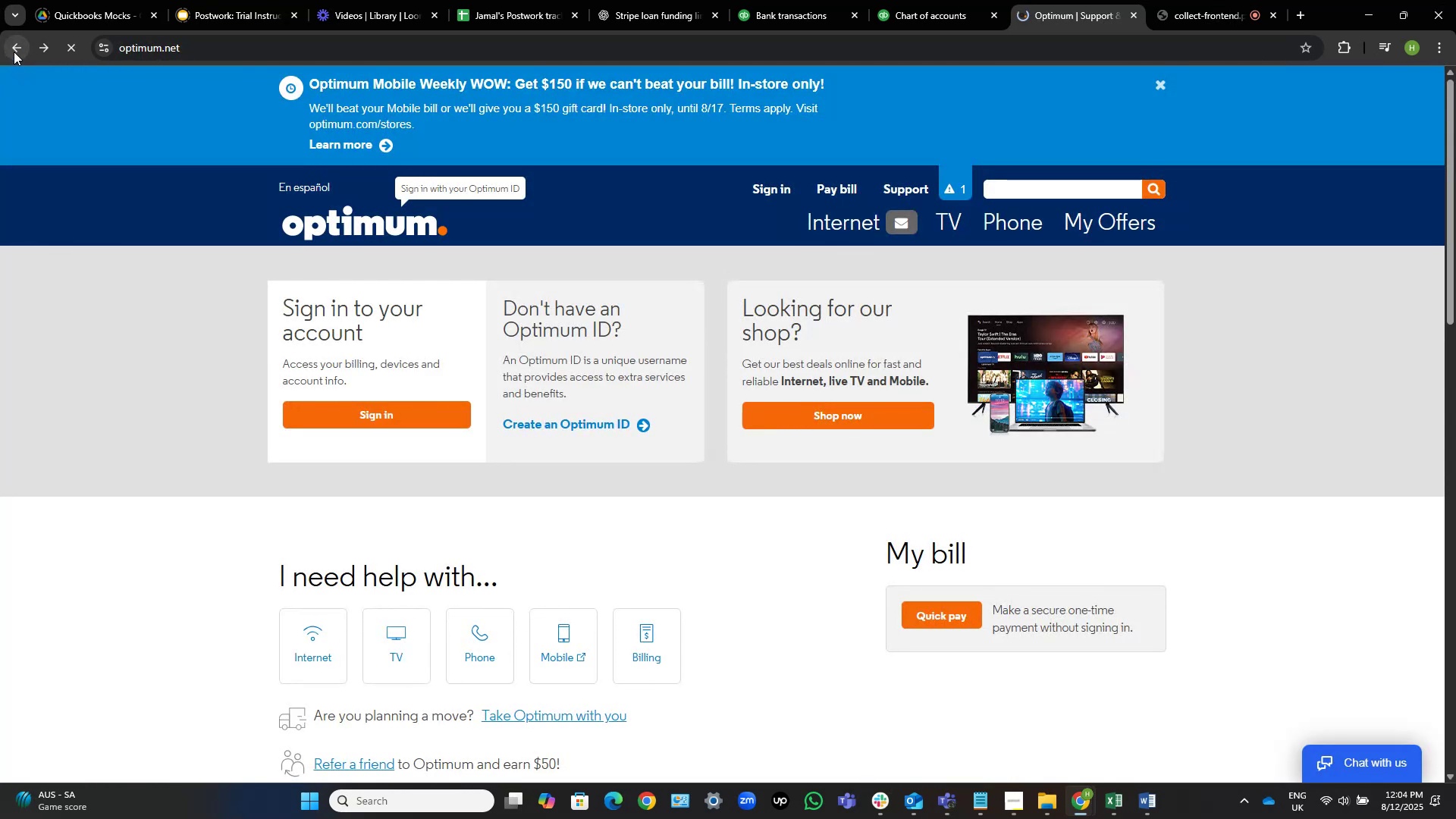 
wait(6.11)
 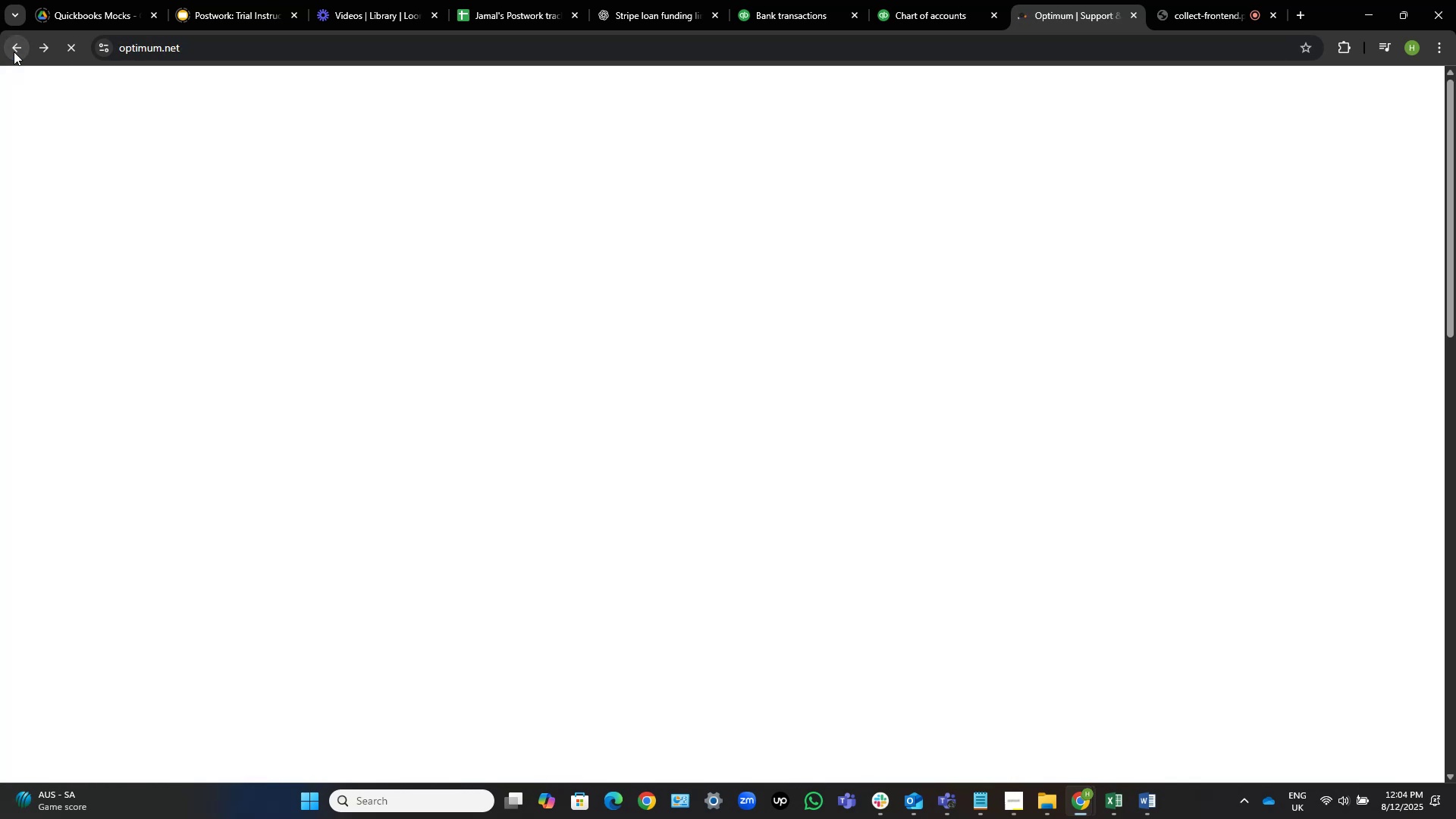 
left_click([20, 47])
 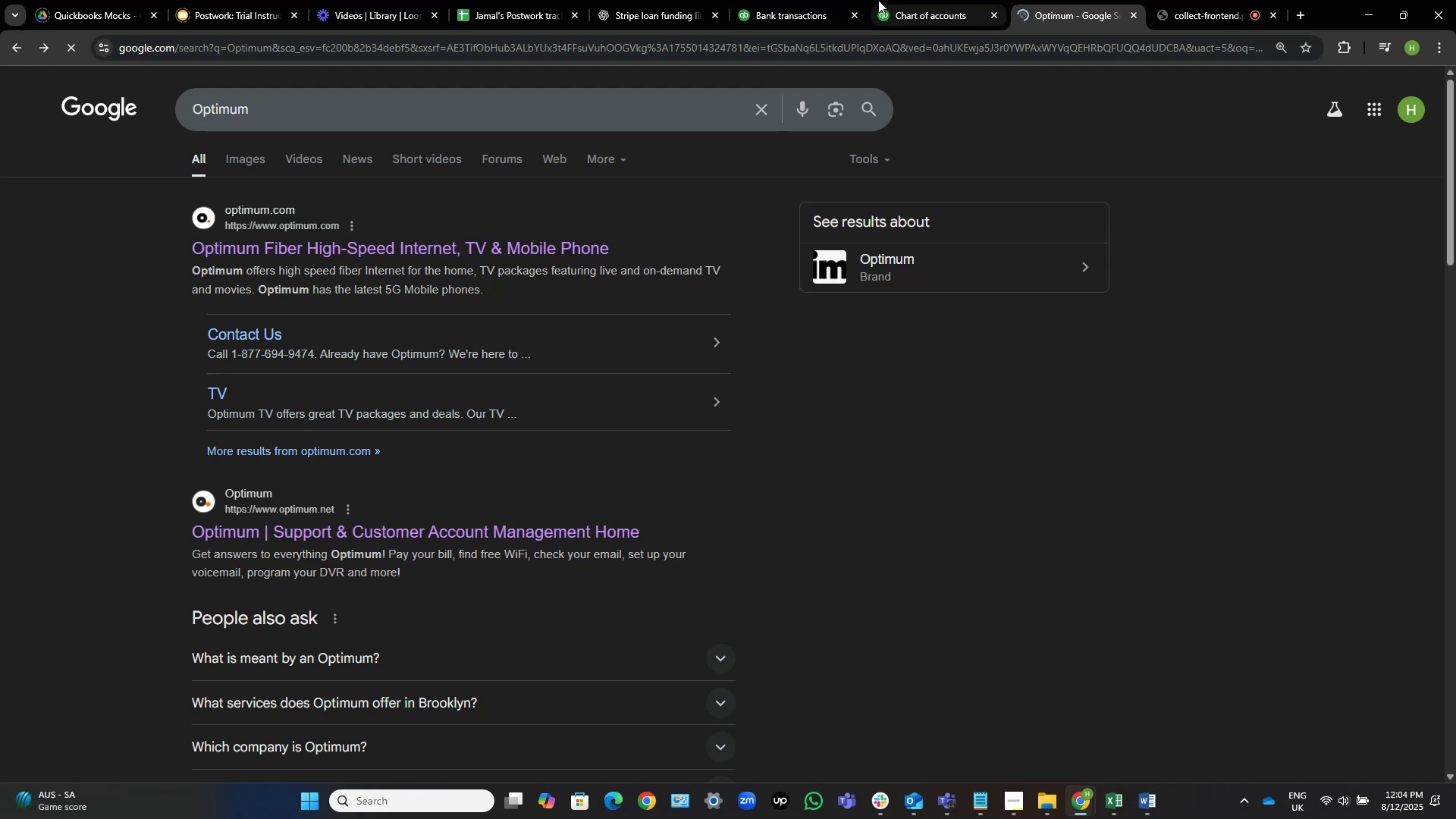 
left_click([801, 3])
 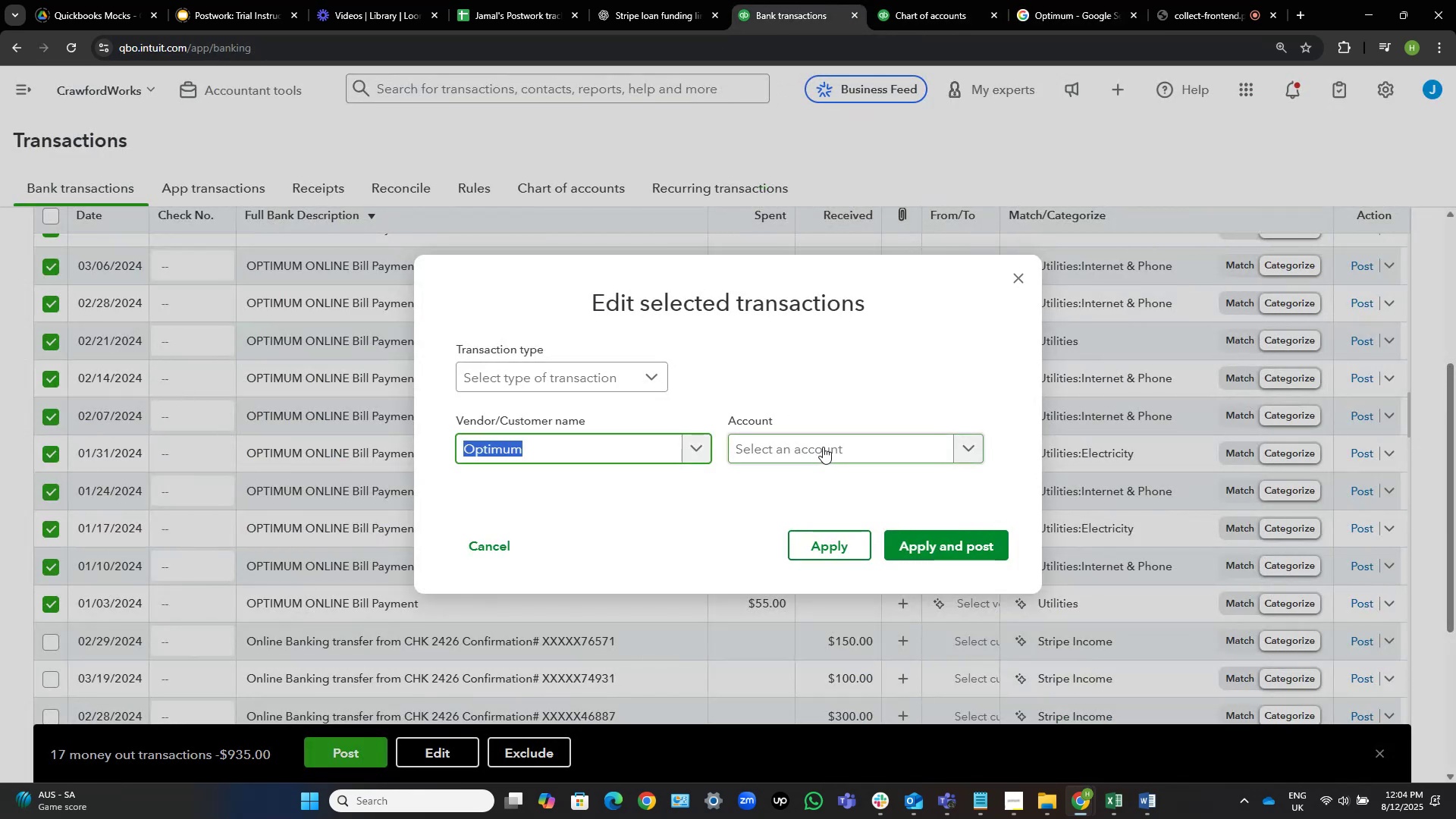 
left_click([826, 446])
 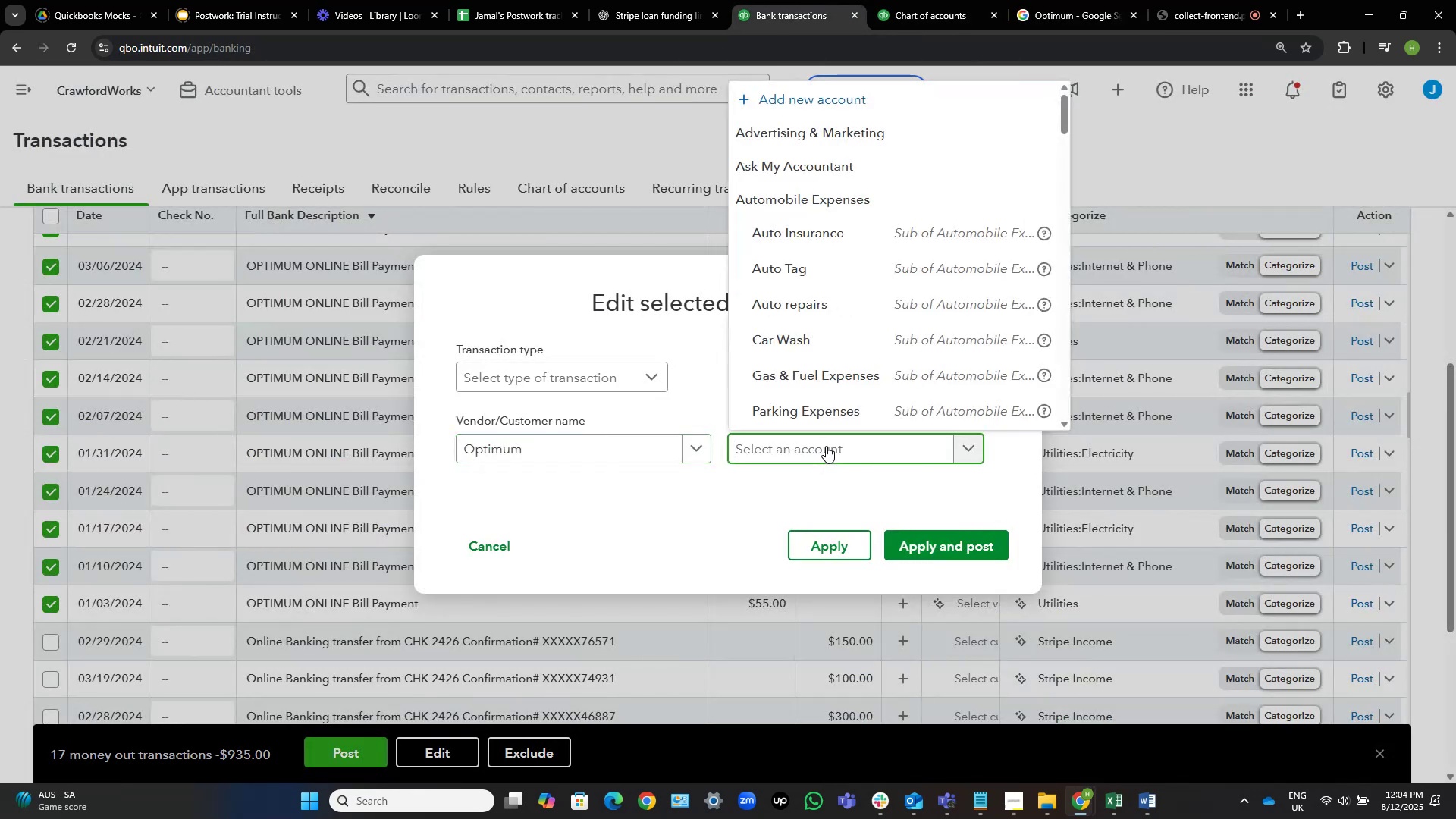 
type(inter)
 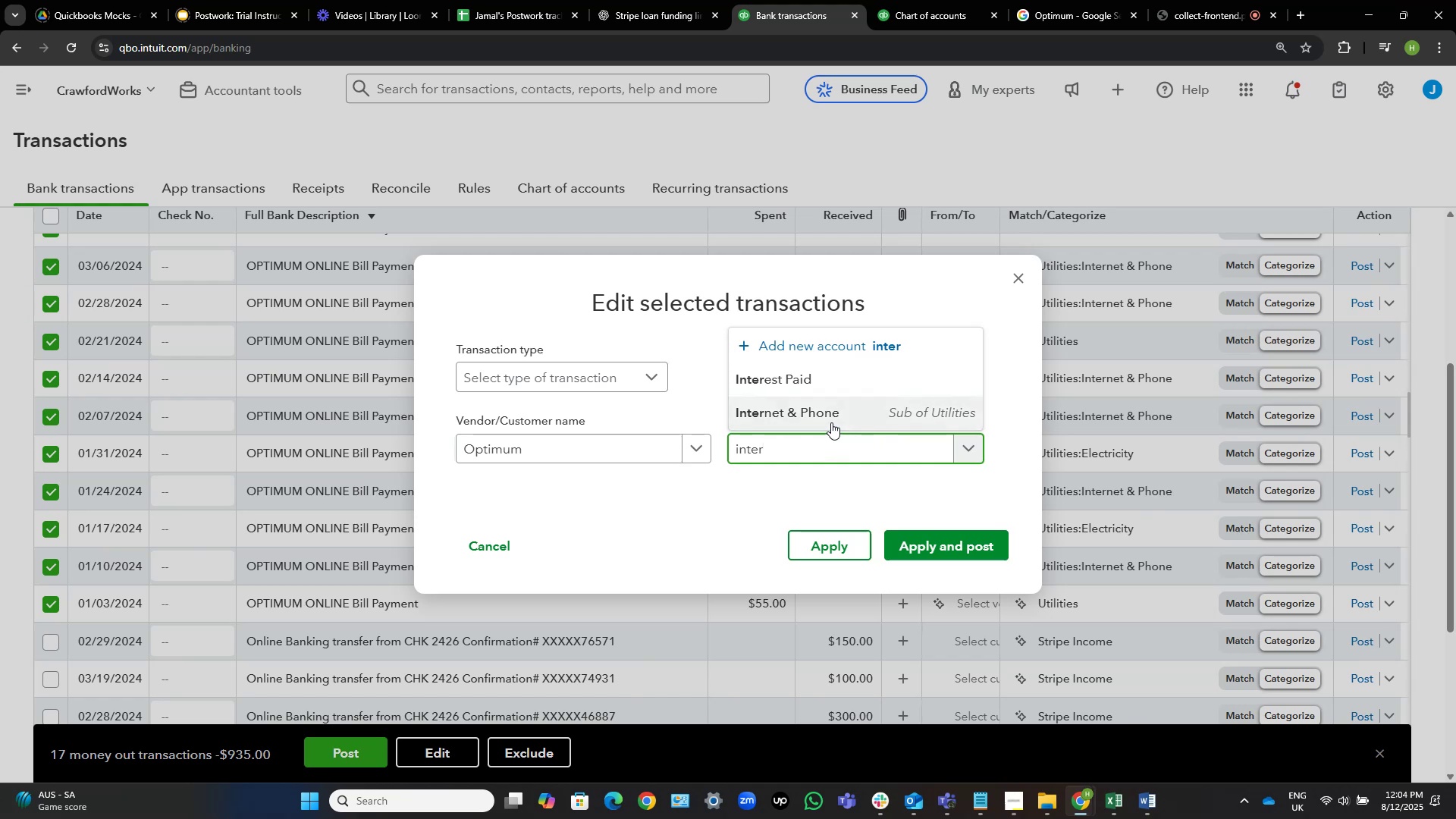 
left_click([831, 422])
 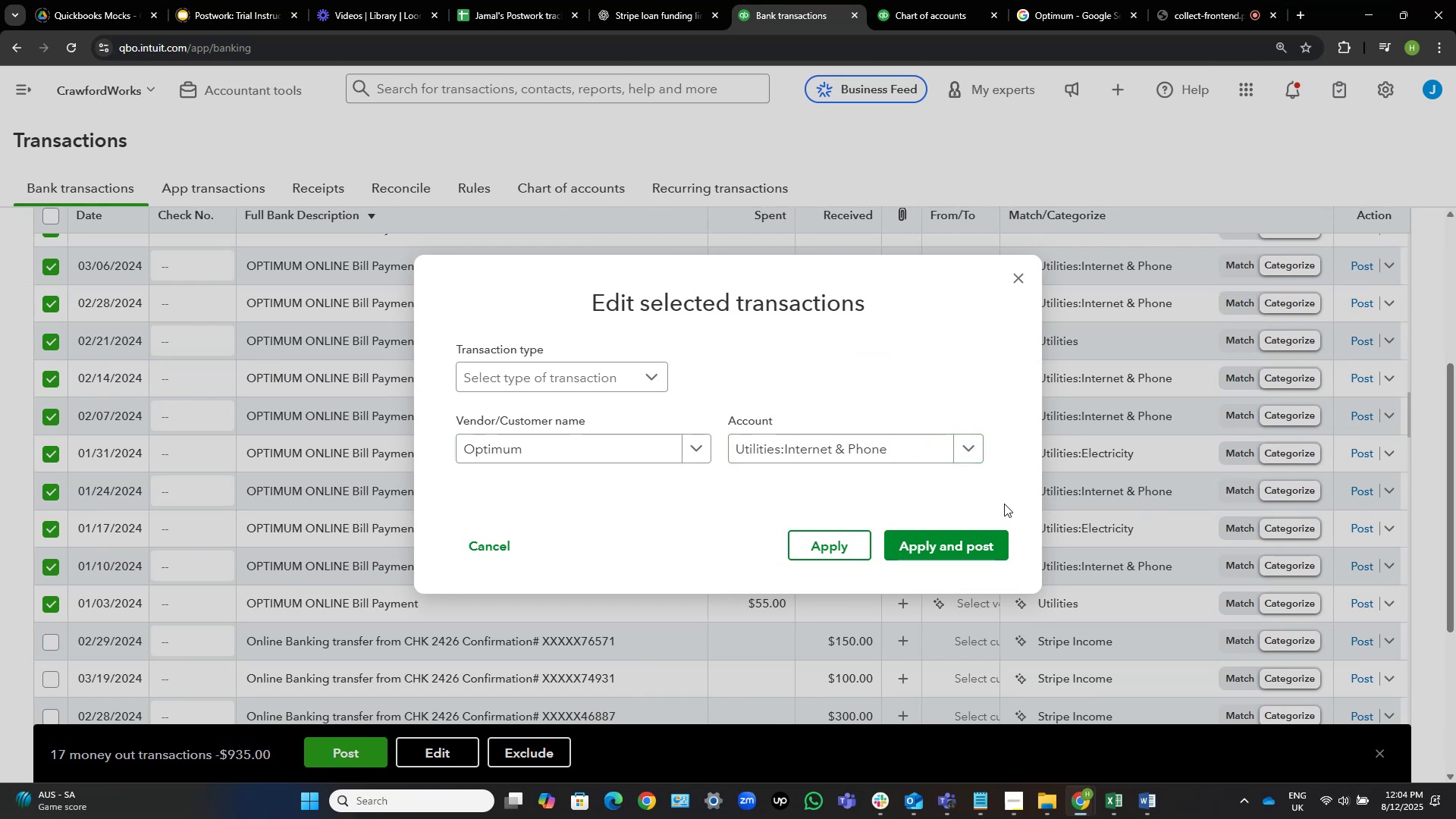 
wait(8.55)
 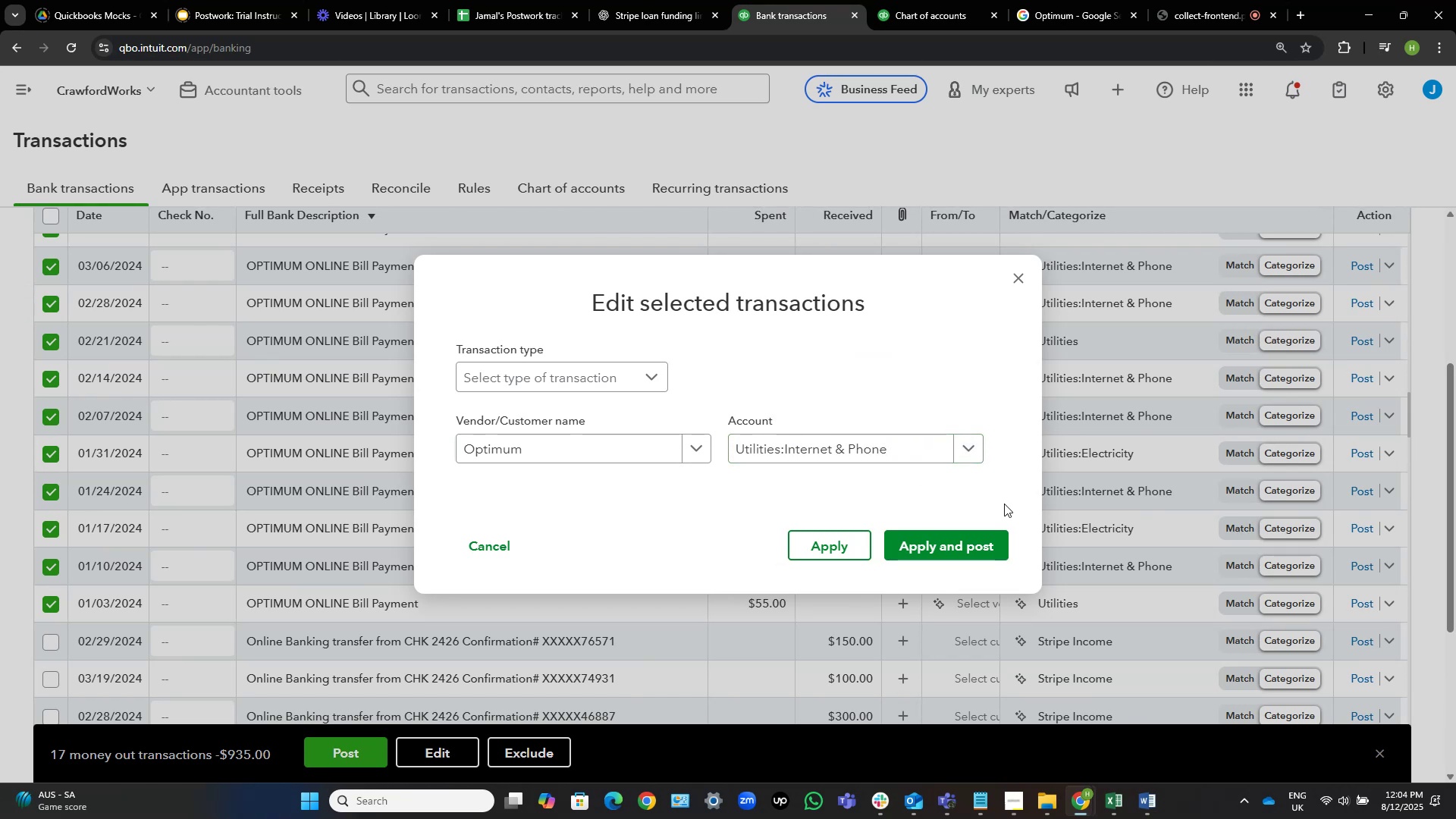 
left_click([972, 538])
 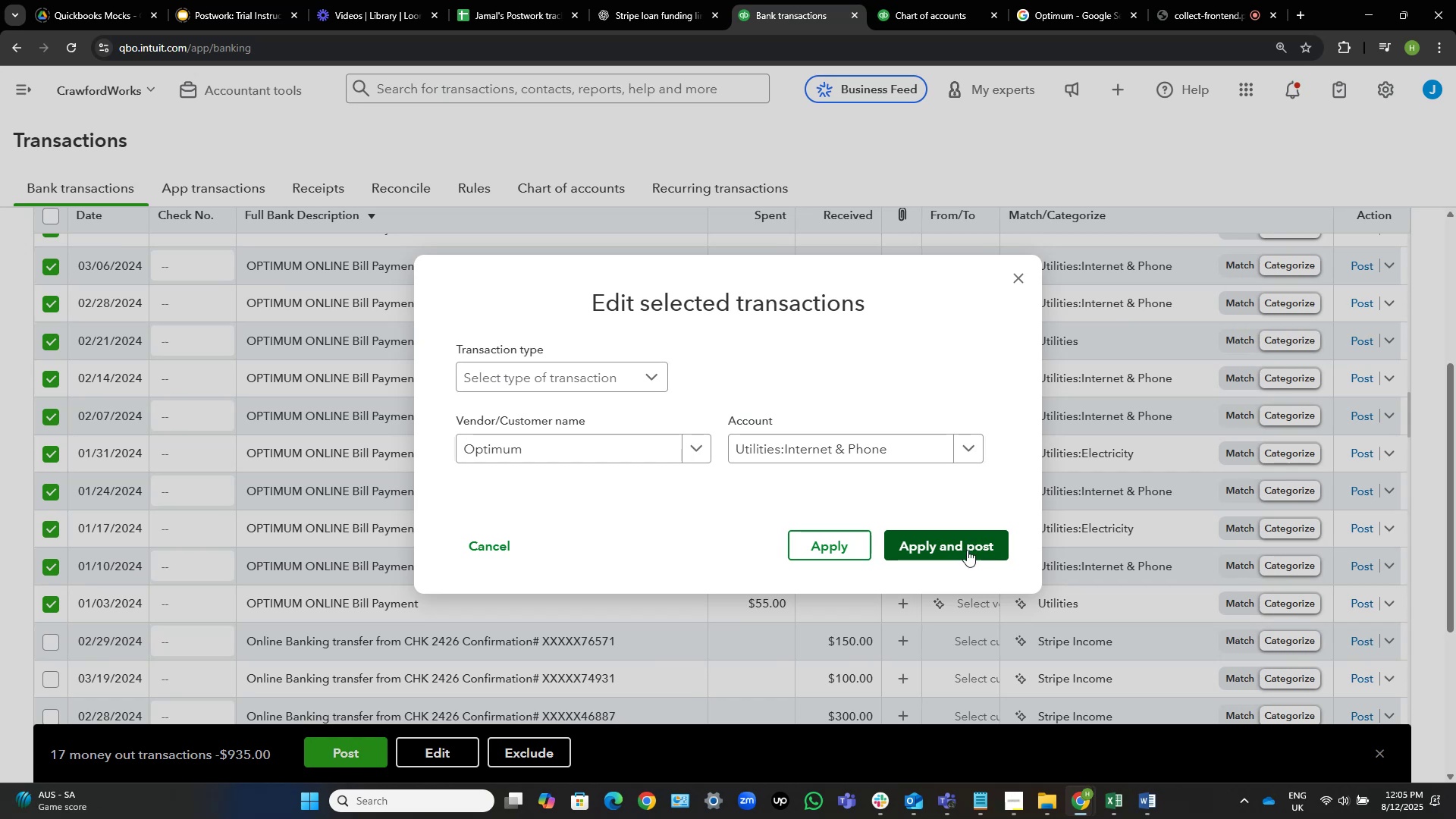 
mouse_move([937, 543])
 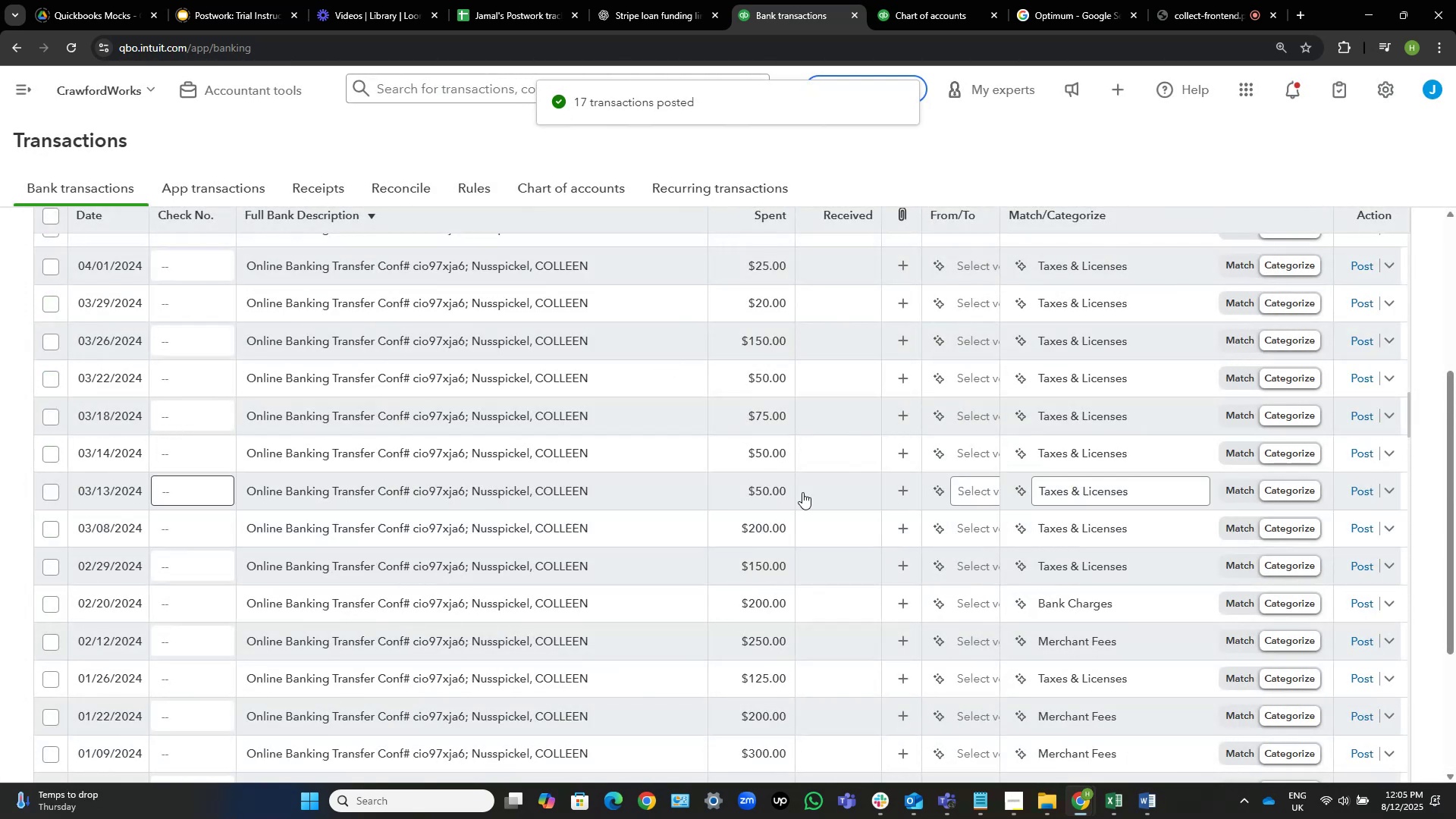 
scroll: coordinate [593, 488], scroll_direction: up, amount: 2.0
 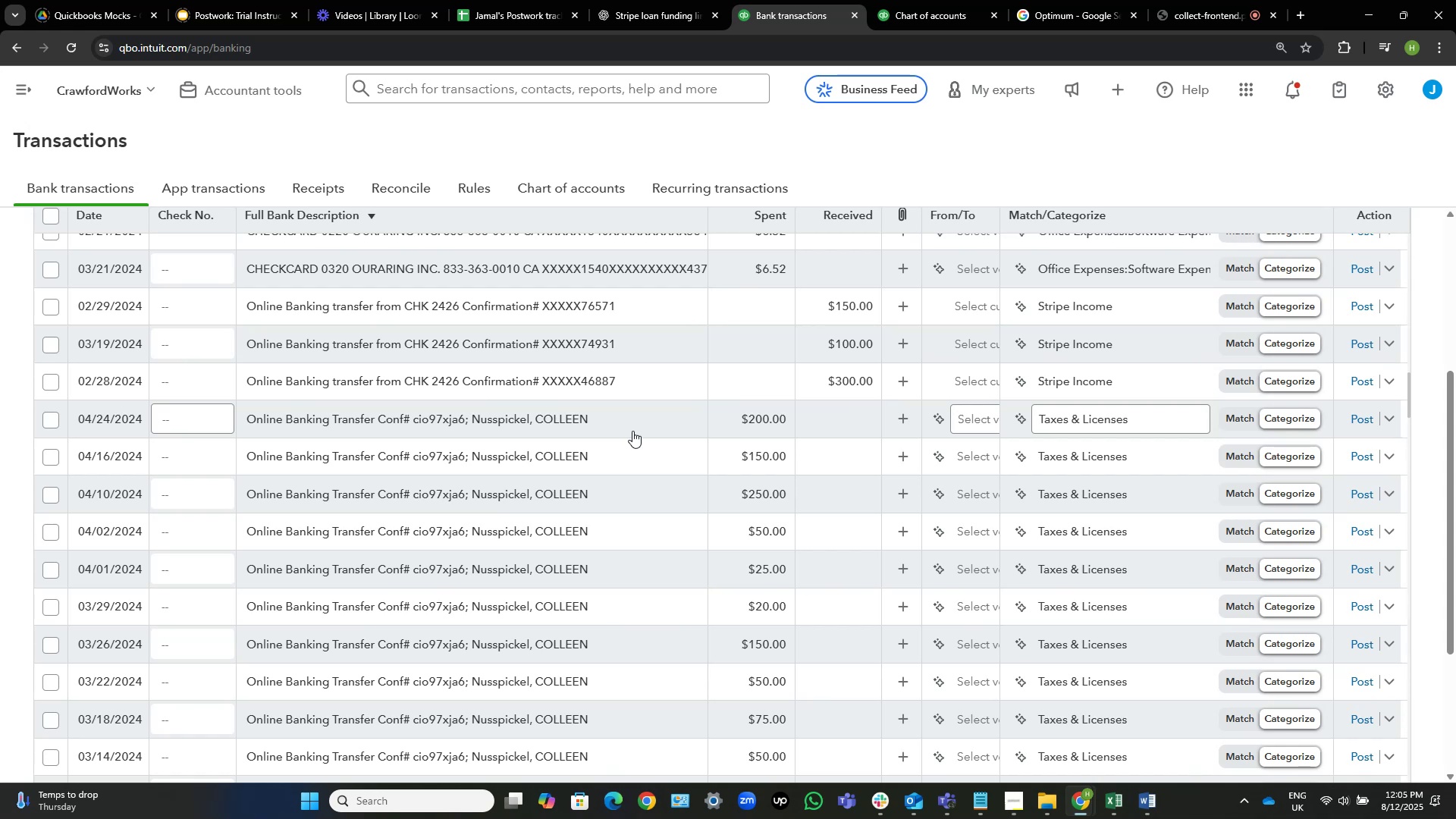 
wait(30.74)
 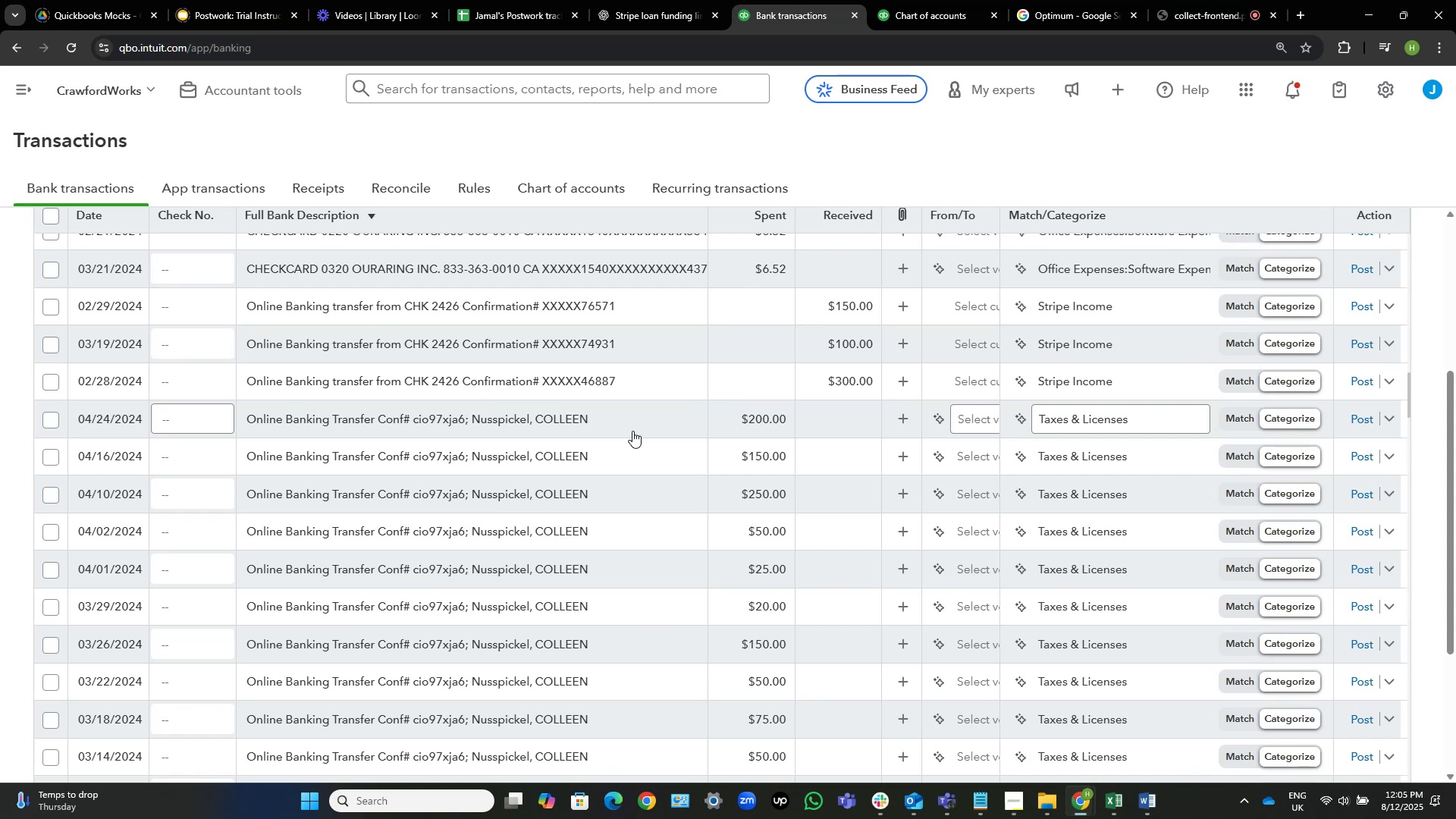 
scroll: coordinate [621, 450], scroll_direction: down, amount: 7.0
 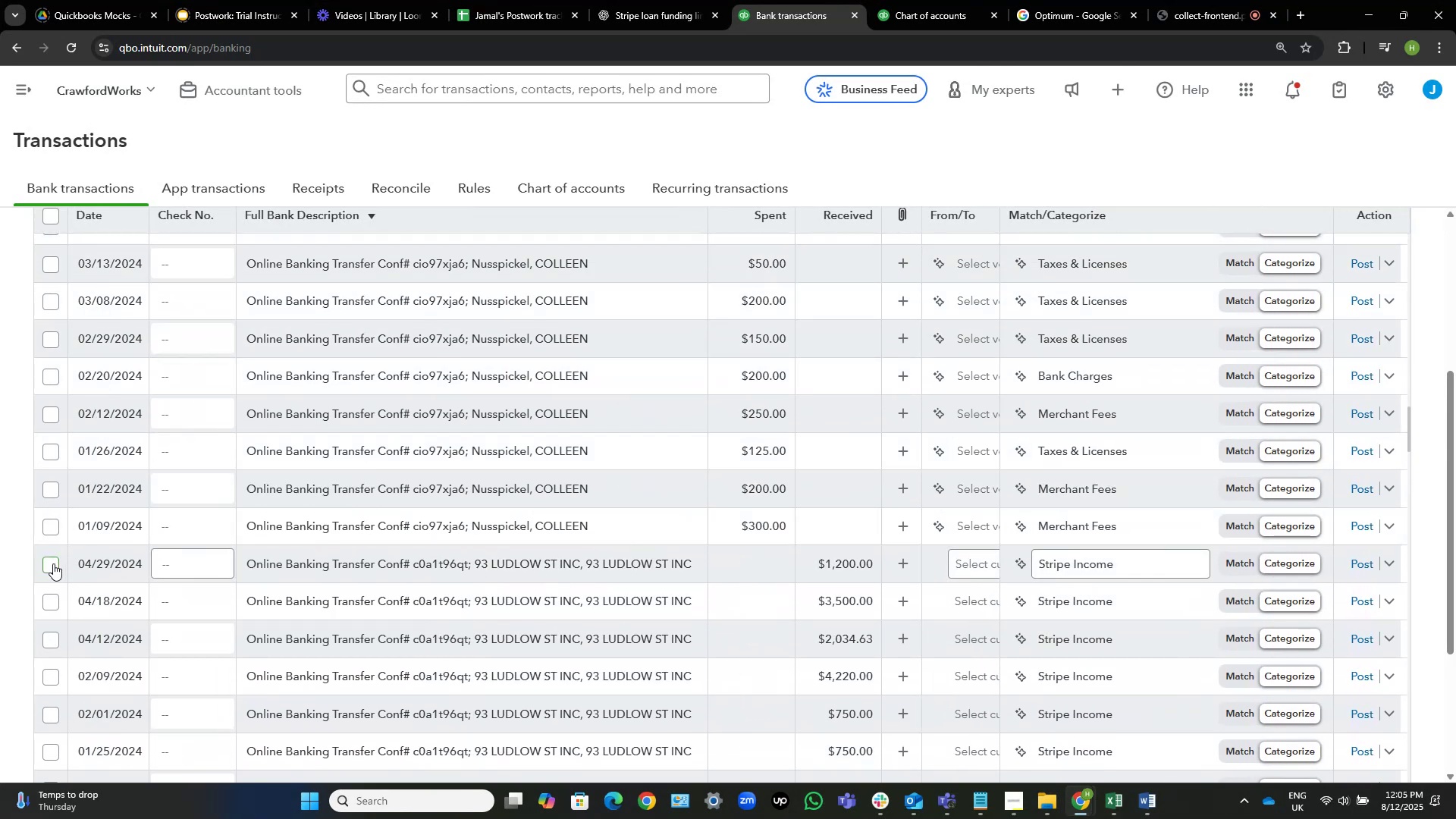 
wait(5.85)
 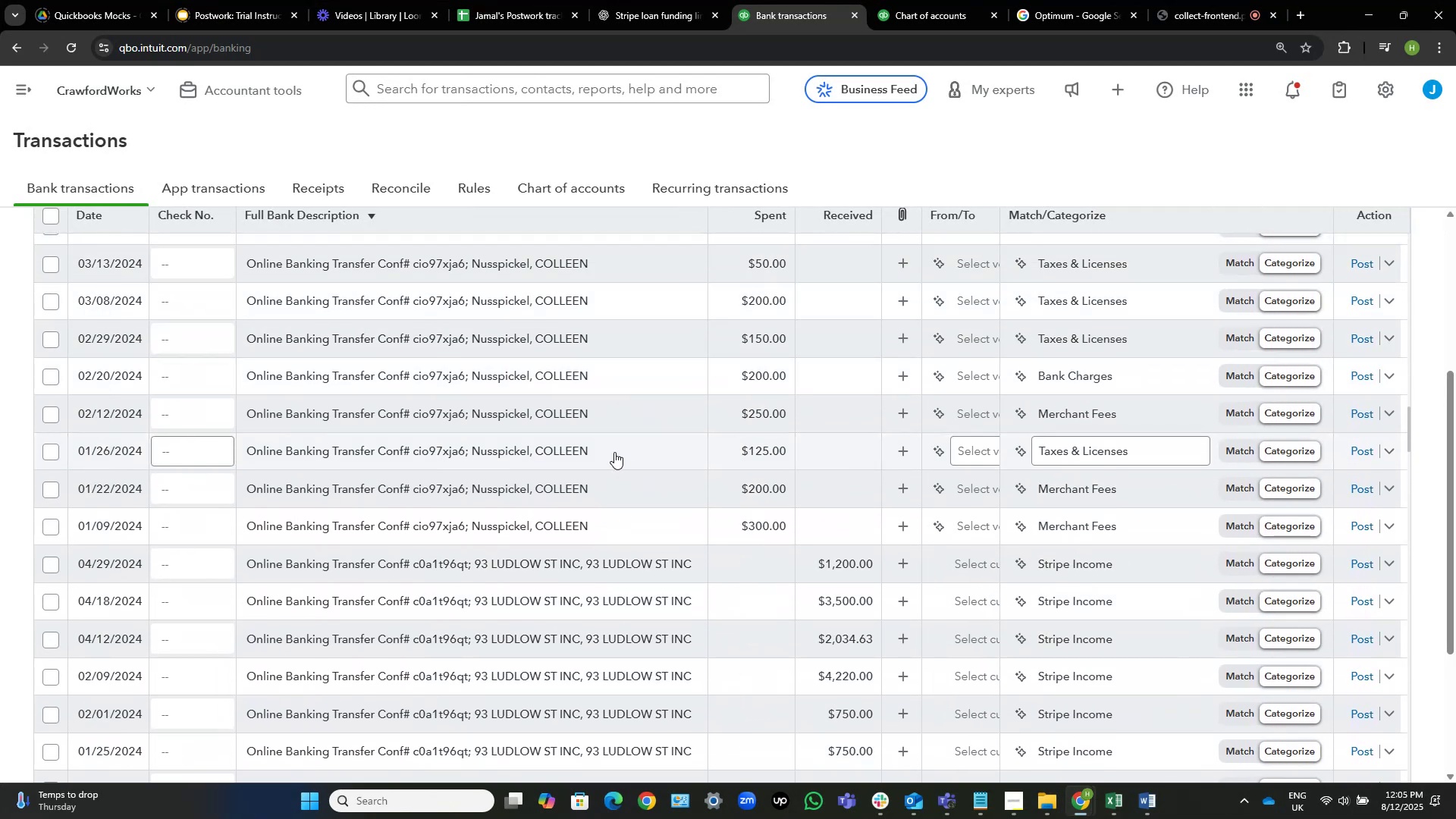 
left_click([966, 558])
 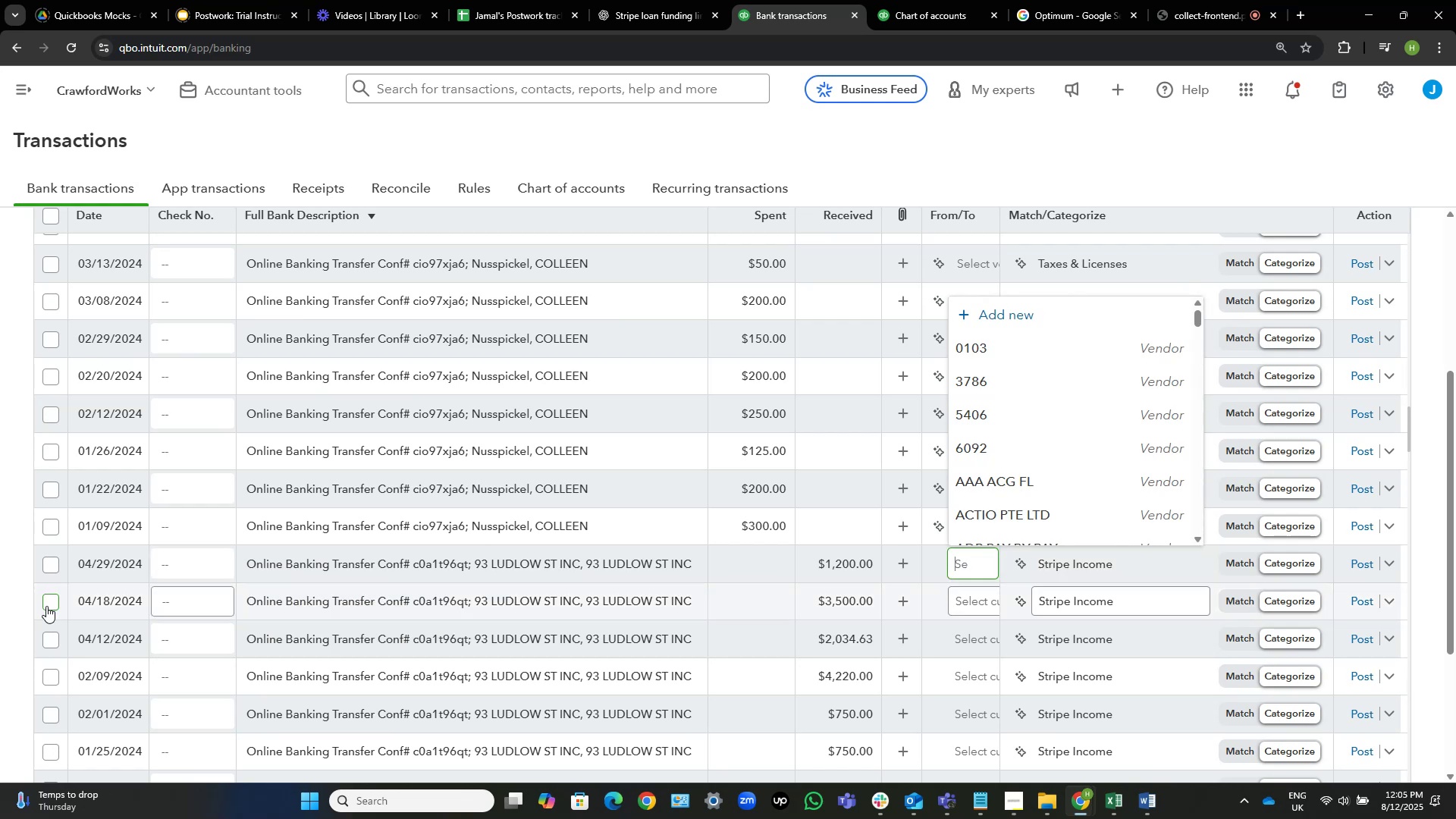 
left_click([54, 563])
 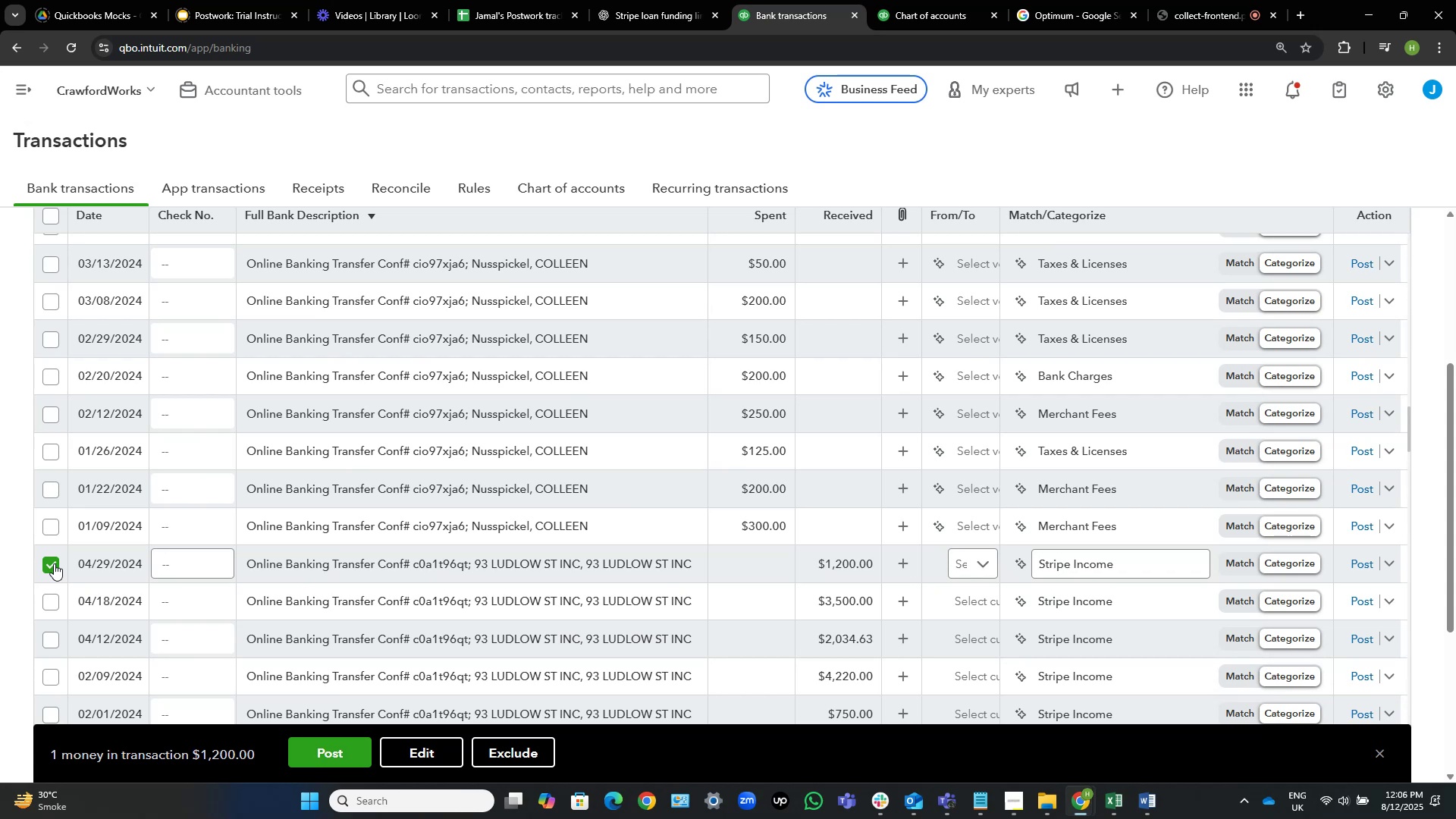 
wait(30.5)
 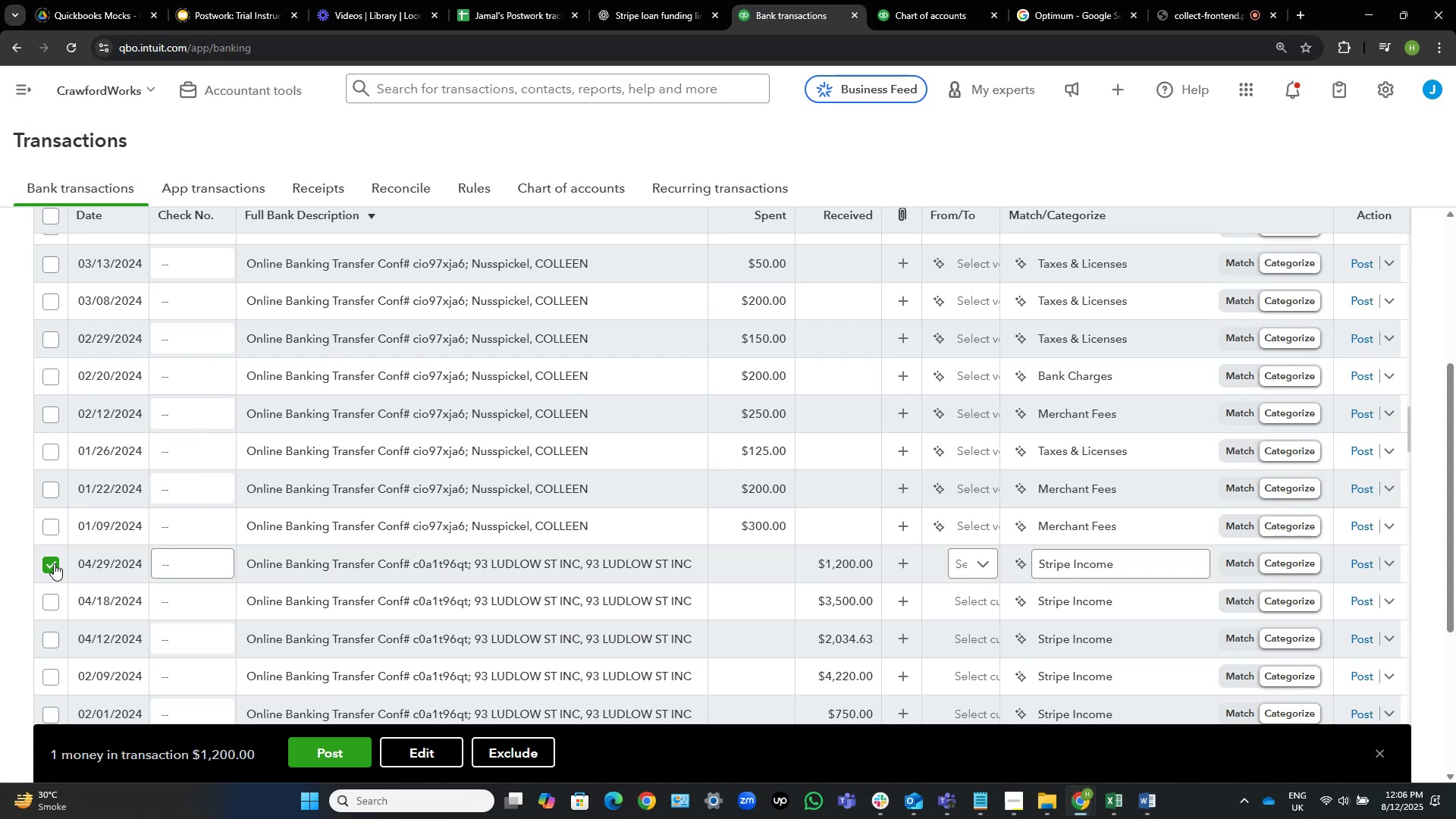 
scroll: coordinate [250, 483], scroll_direction: down, amount: 1.0
 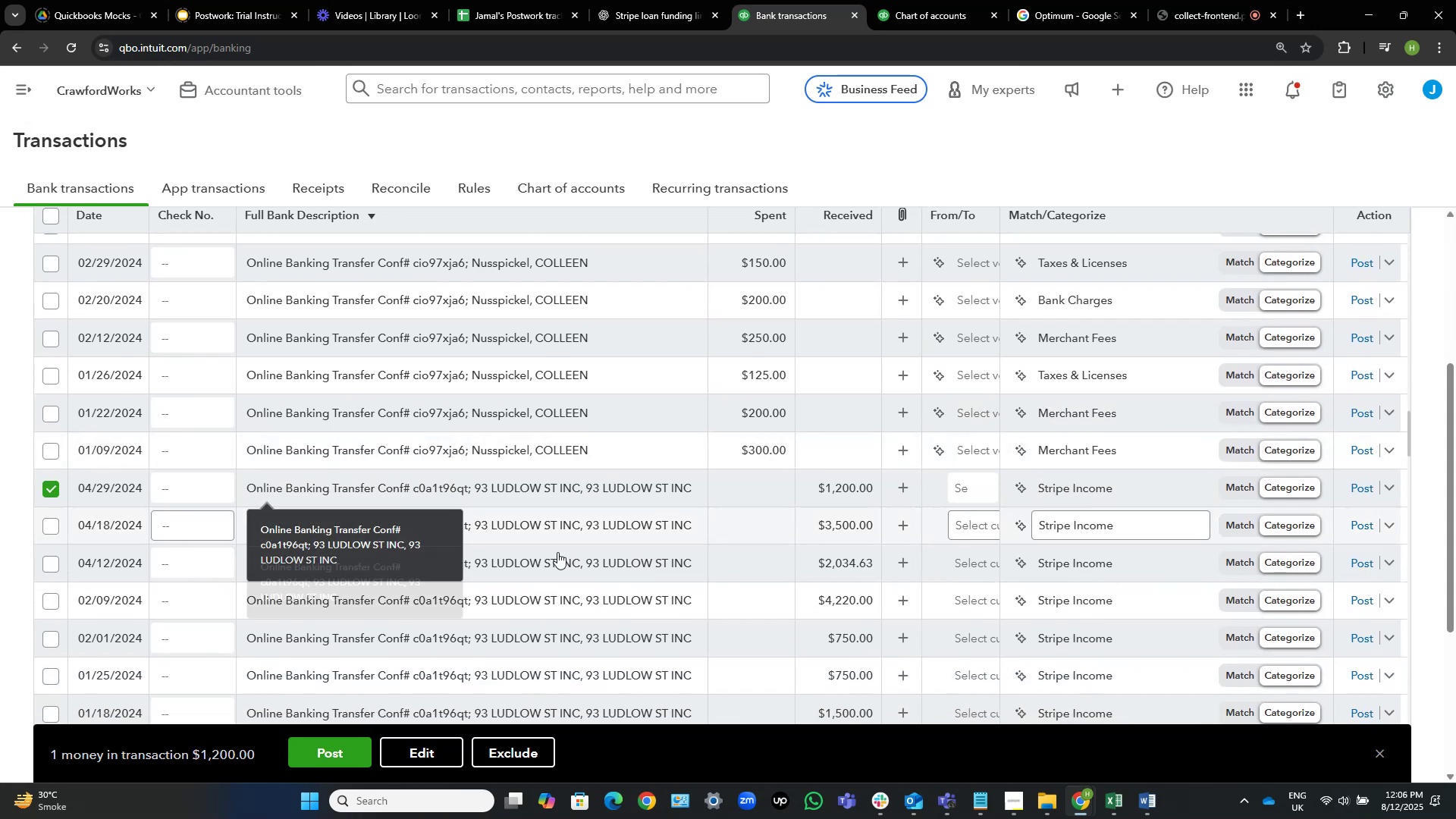 
mouse_move([322, 446])
 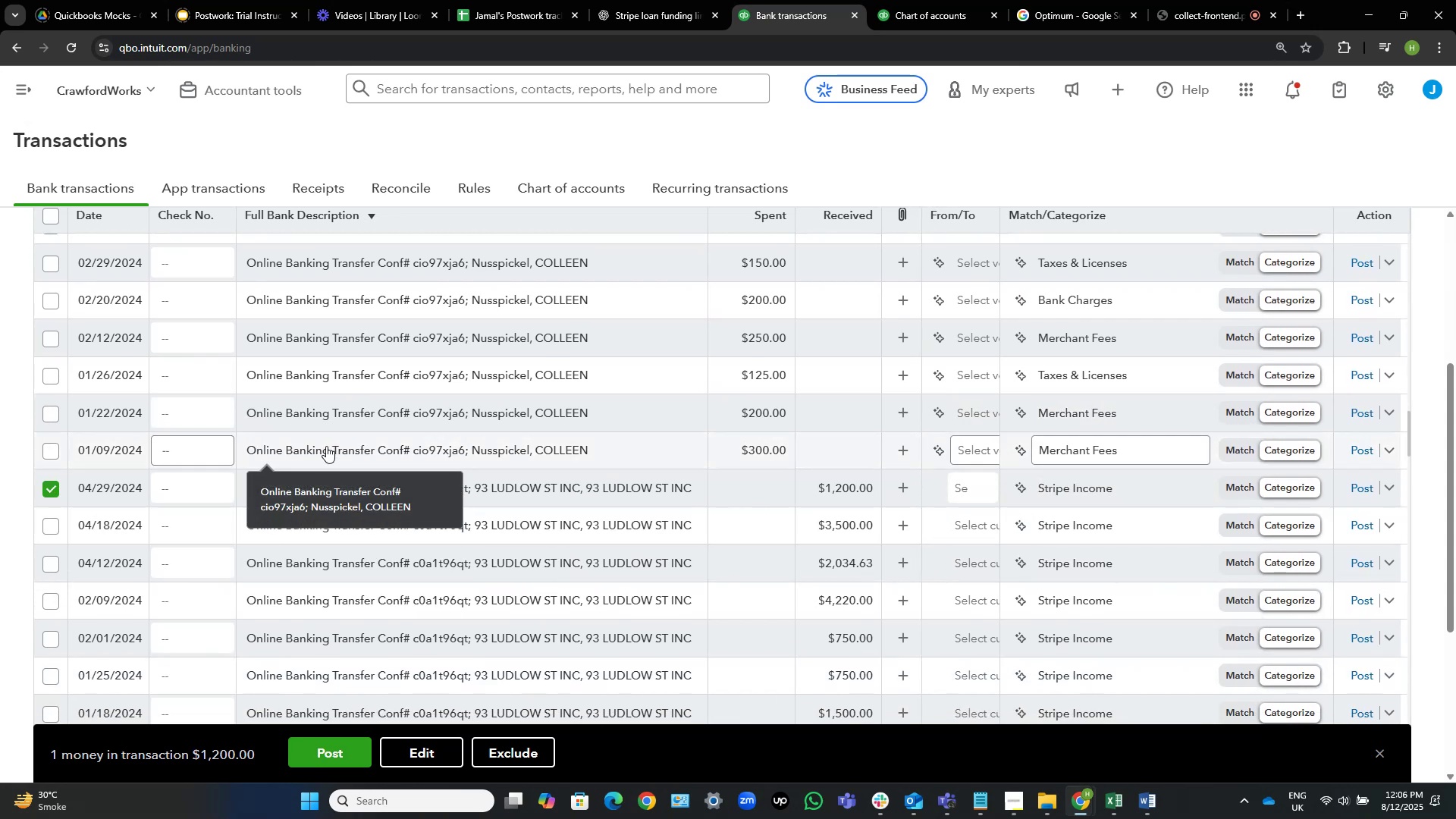 
scroll: coordinate [460, 550], scroll_direction: down, amount: 4.0
 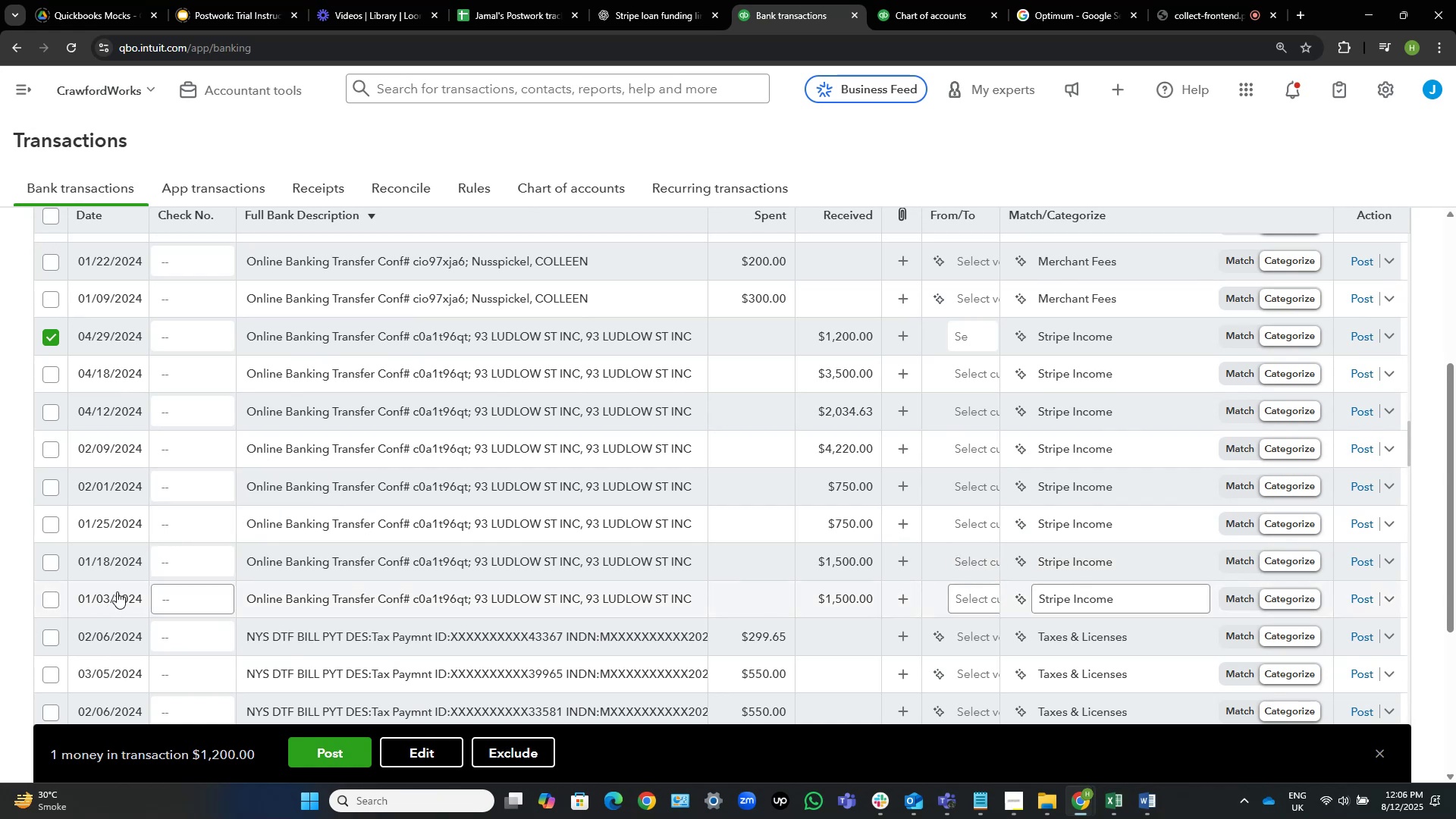 
left_click([55, 596])
 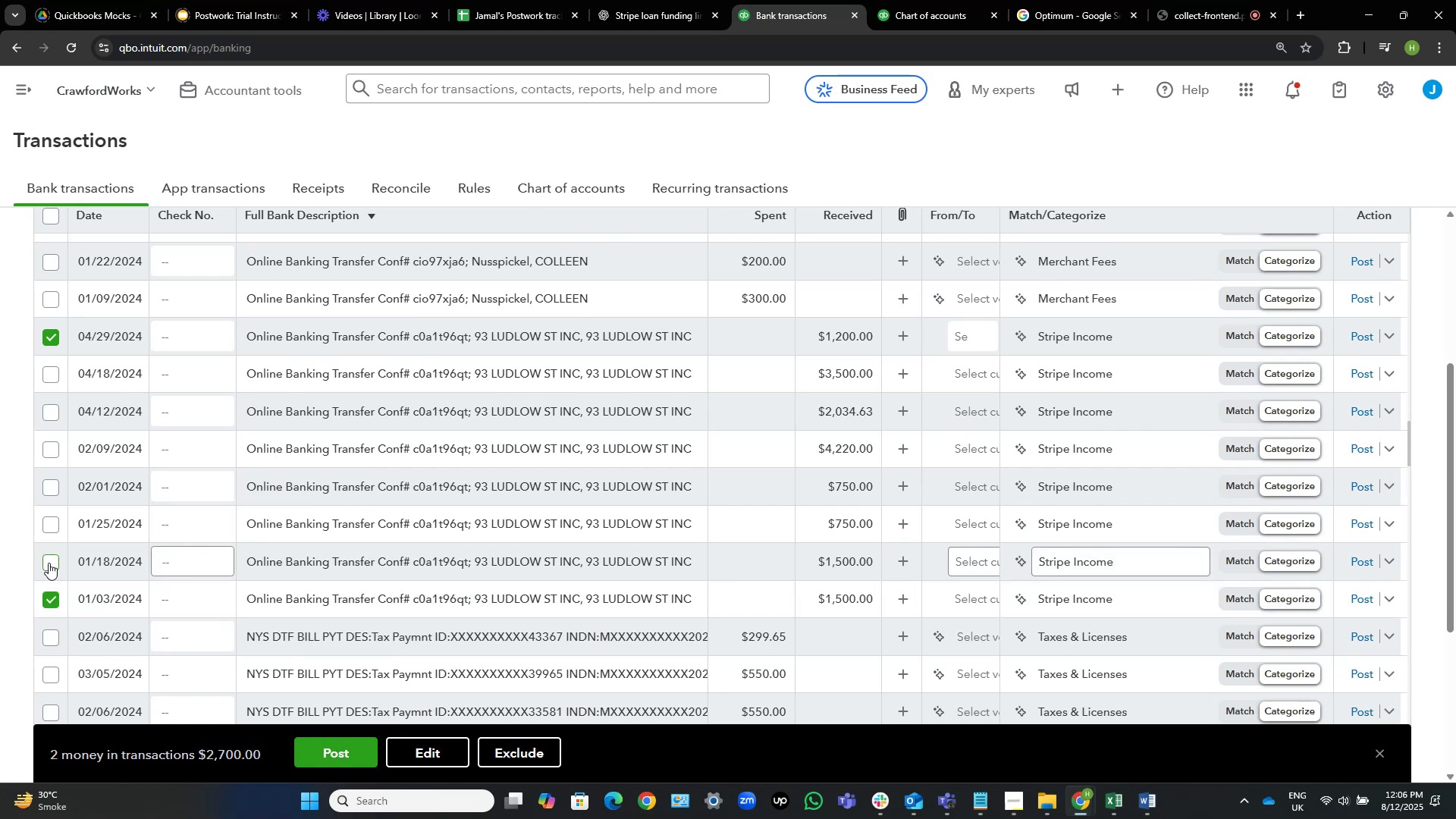 
left_click([49, 563])
 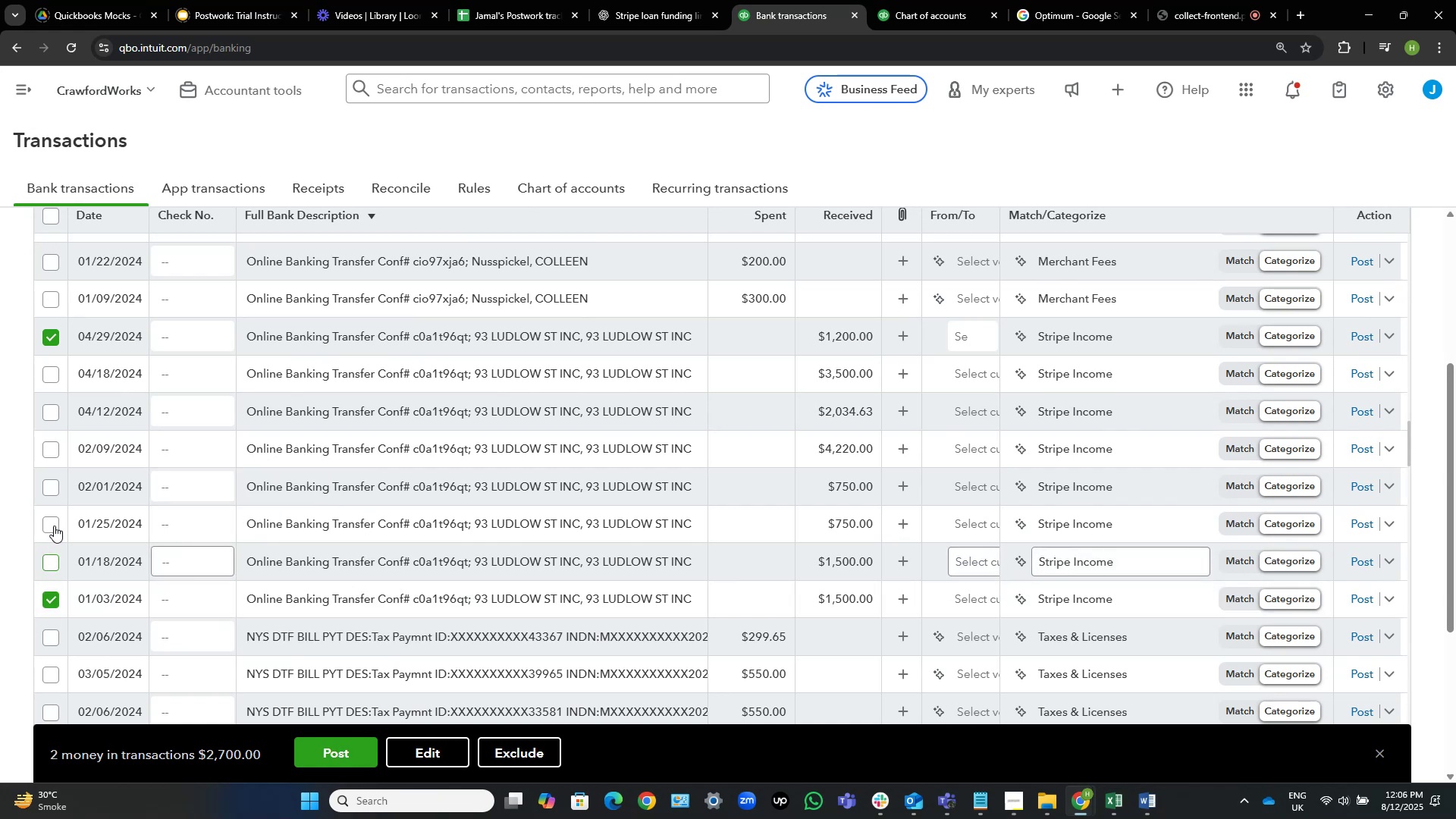 
left_click([52, 526])
 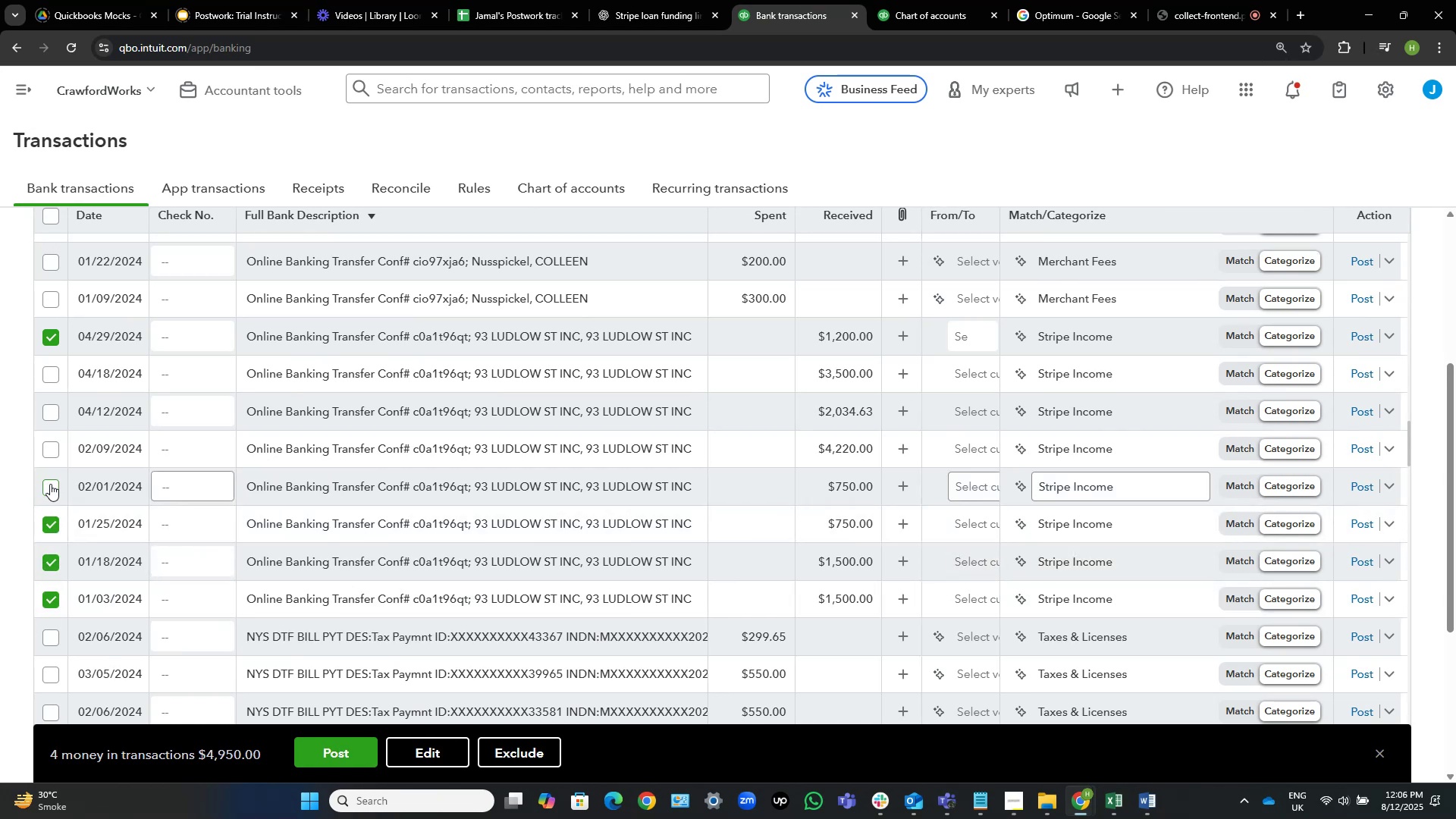 
left_click([51, 484])
 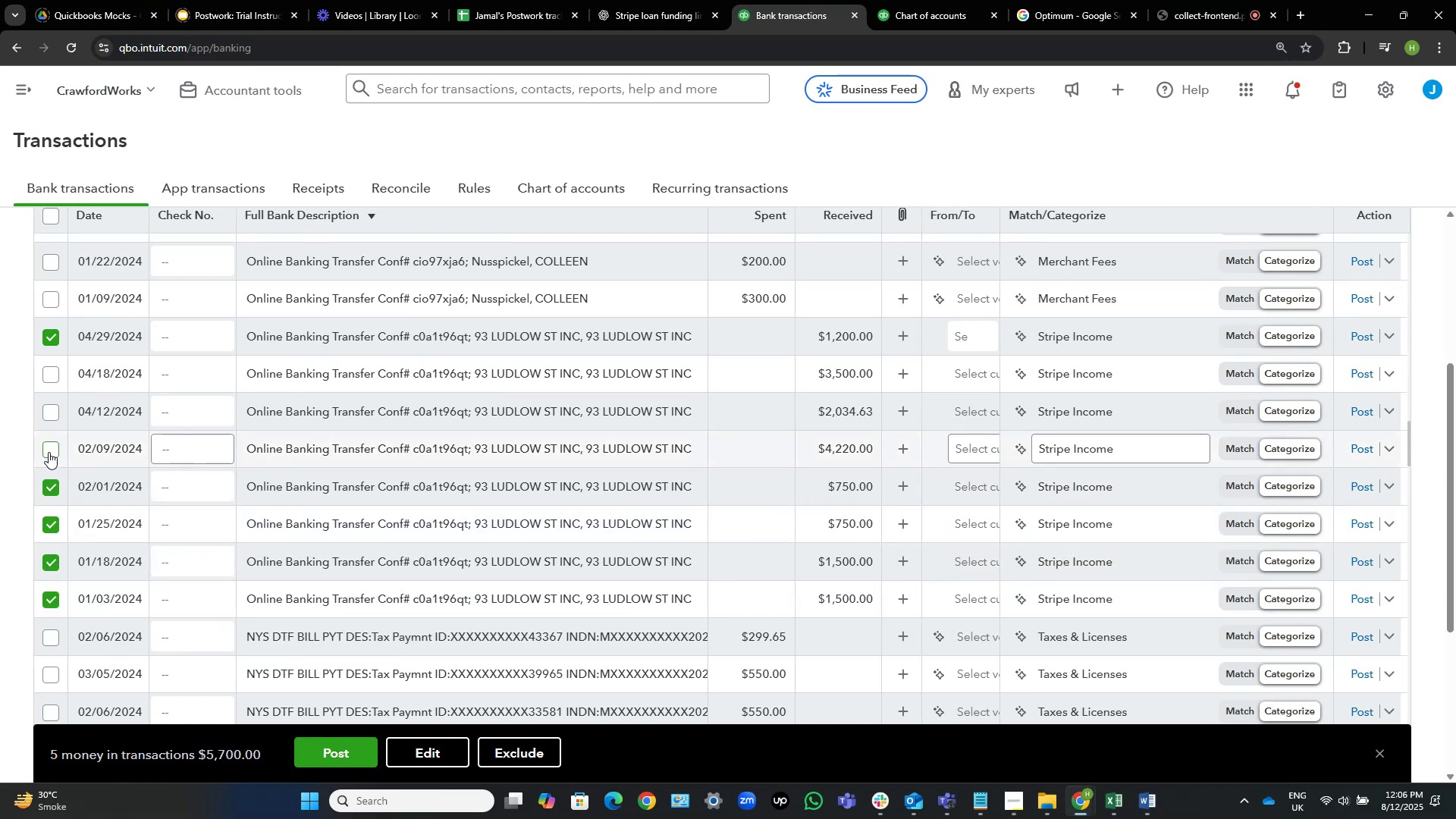 
left_click([49, 451])
 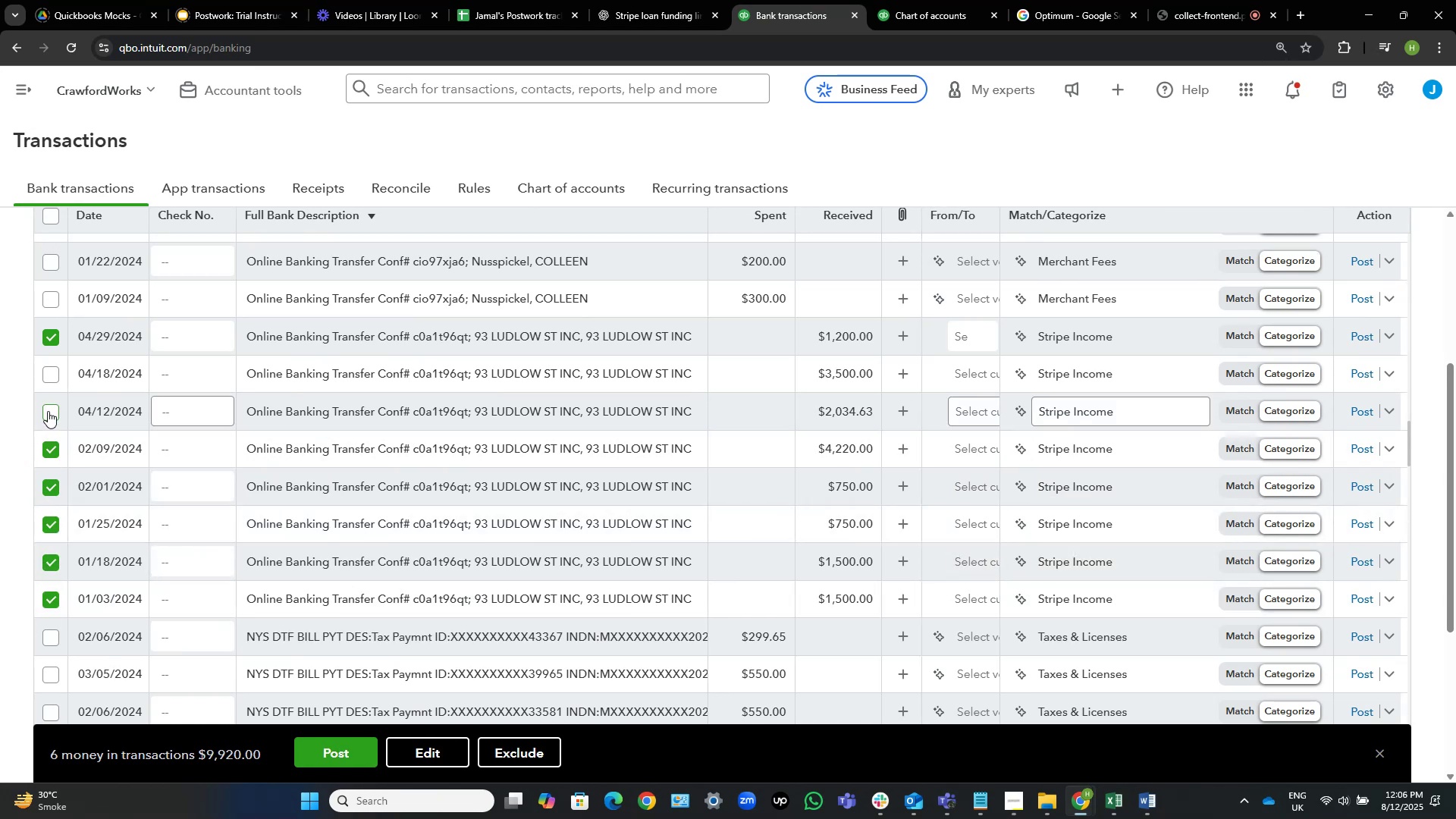 
left_click([49, 410])
 